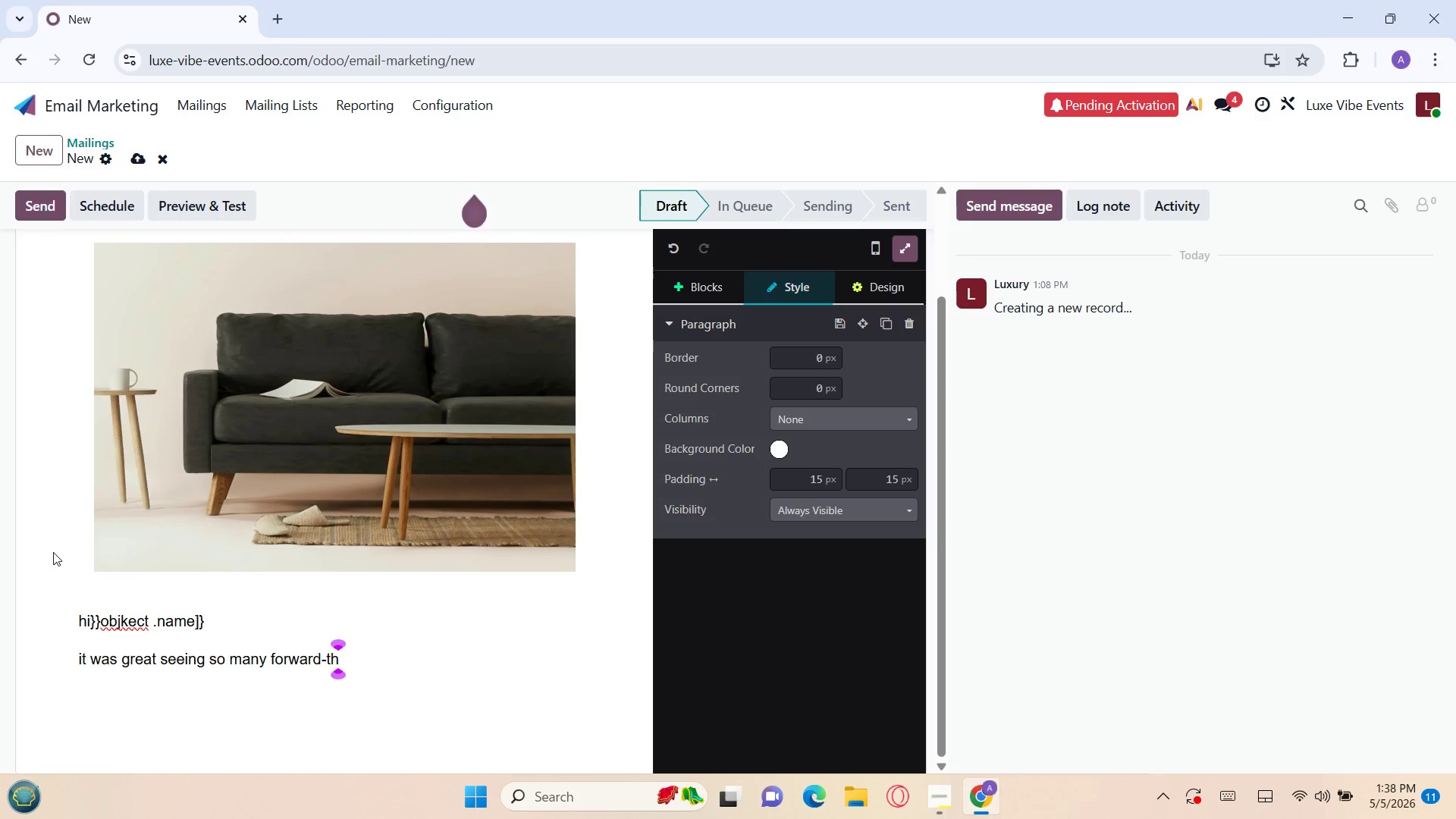 
key(I)
 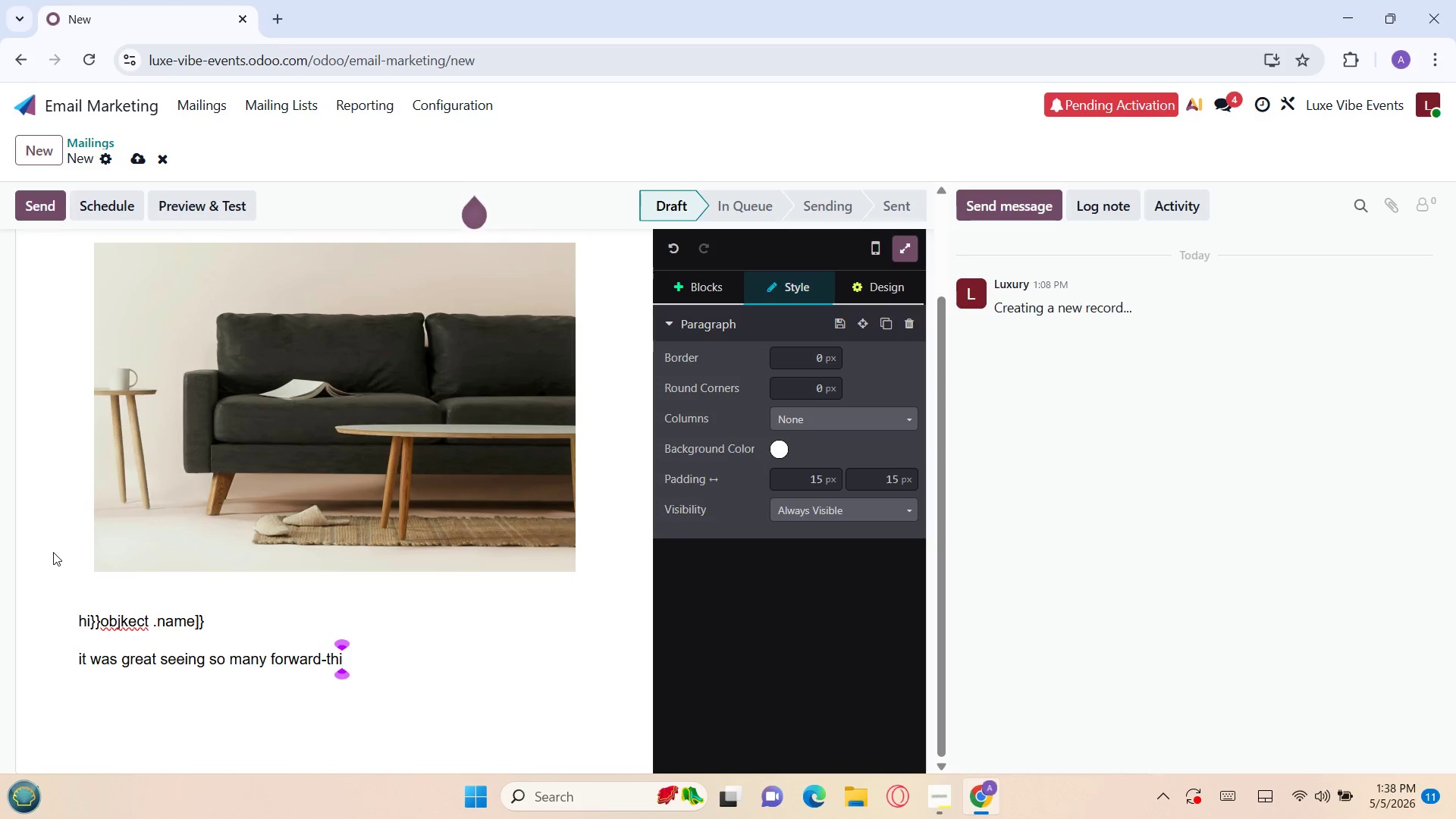 
wait(8.09)
 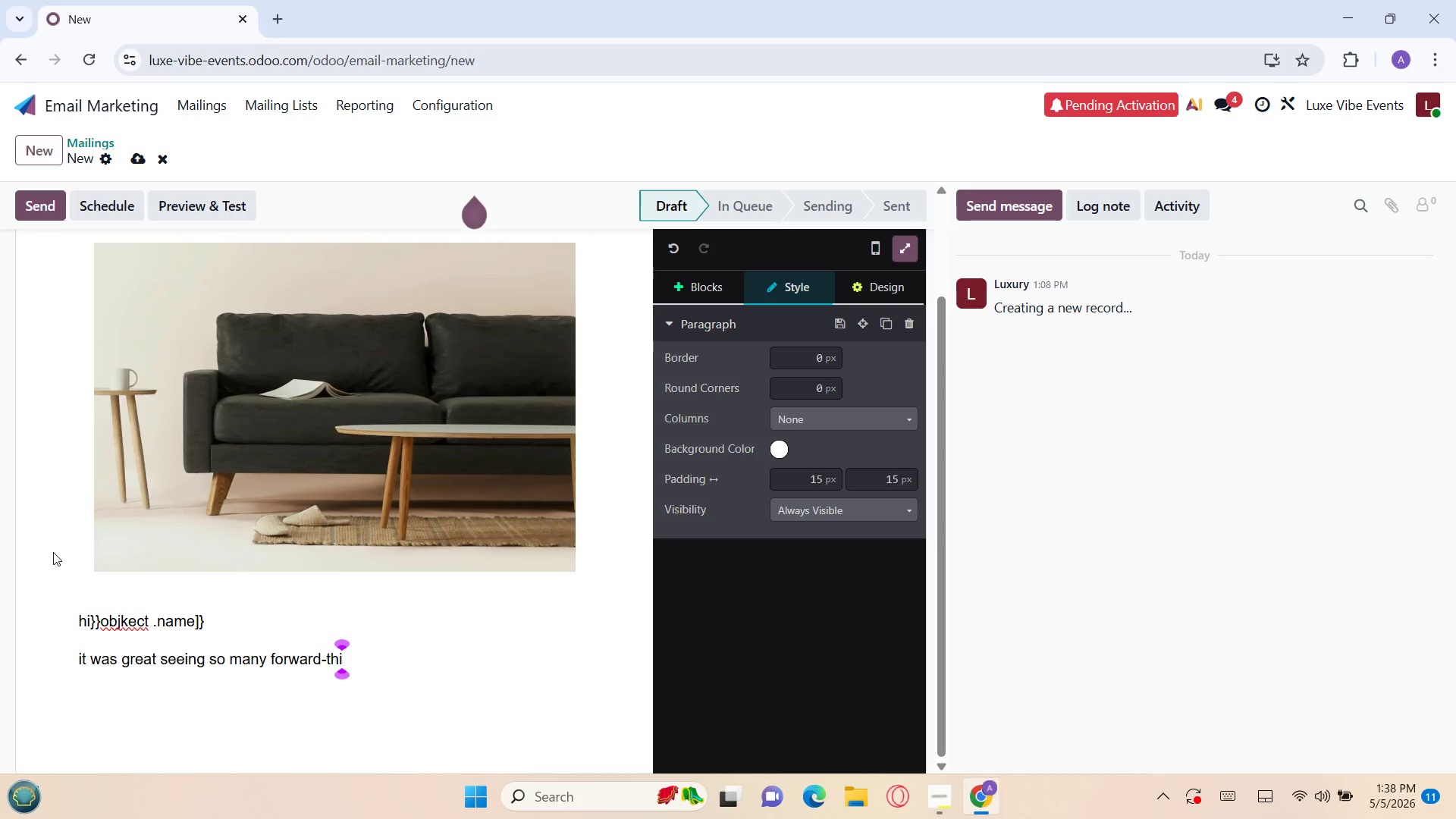 
key(G)
 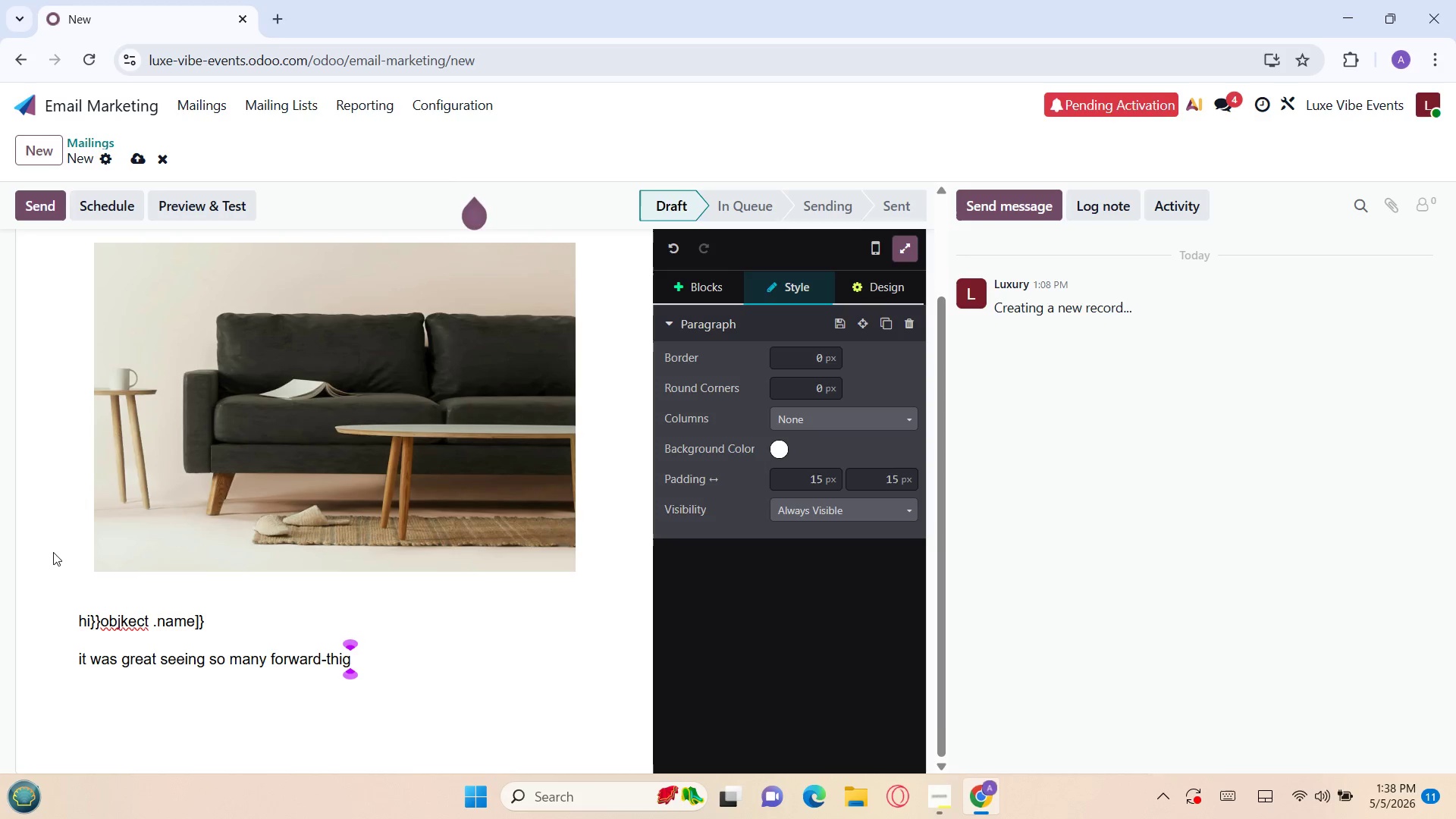 
key(Backspace)
 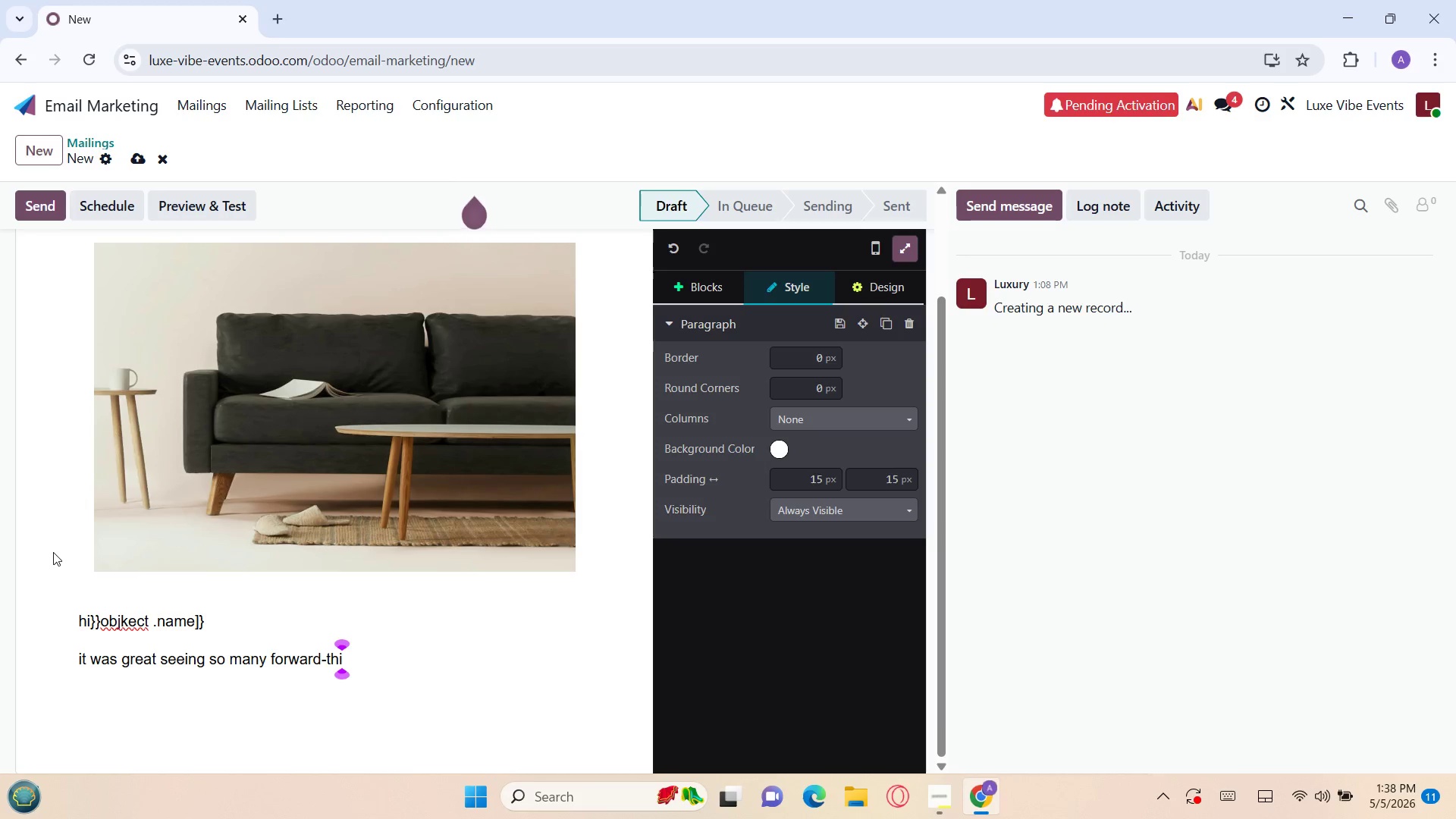 
key(R)
 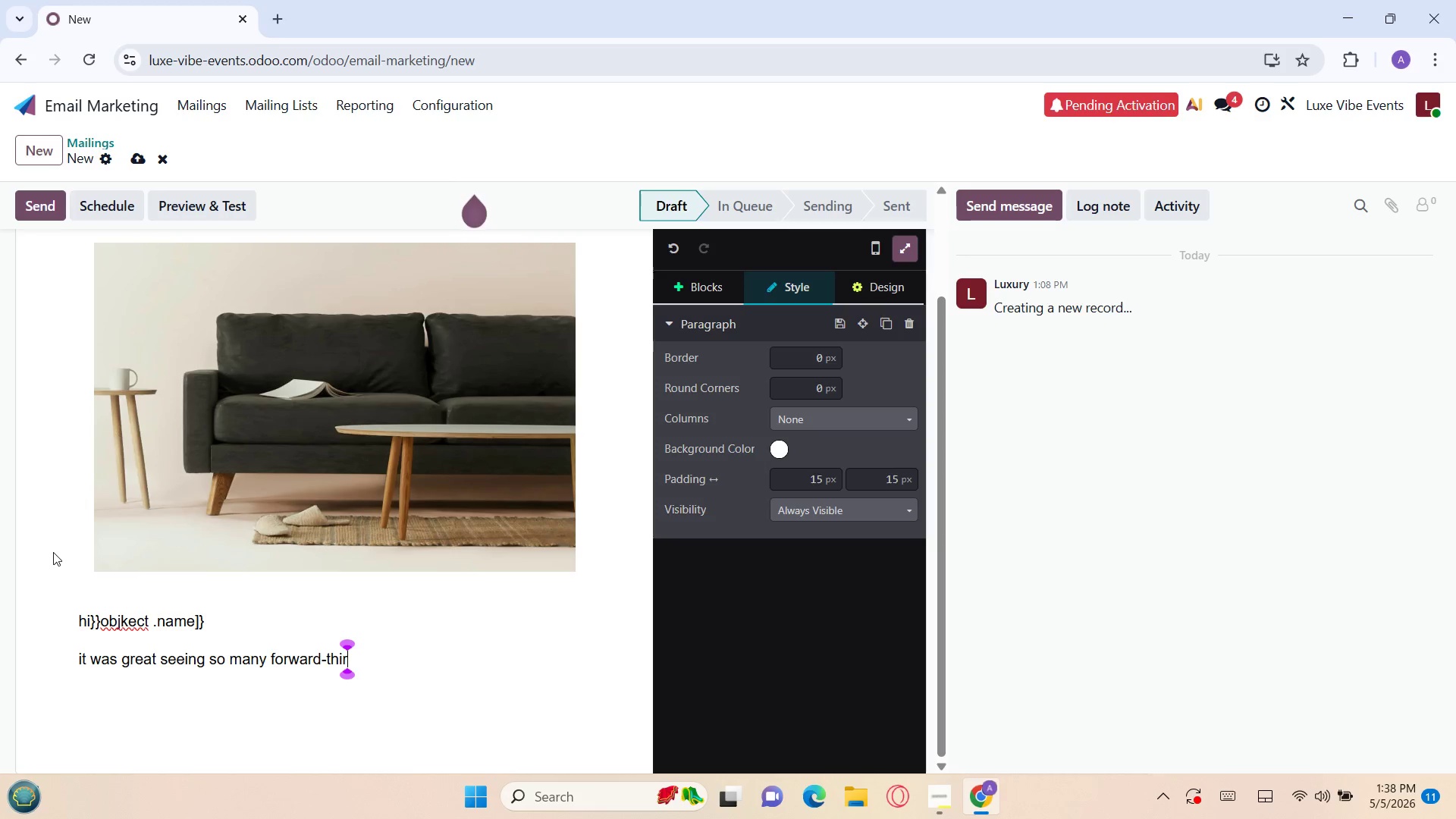 
key(Backspace)
 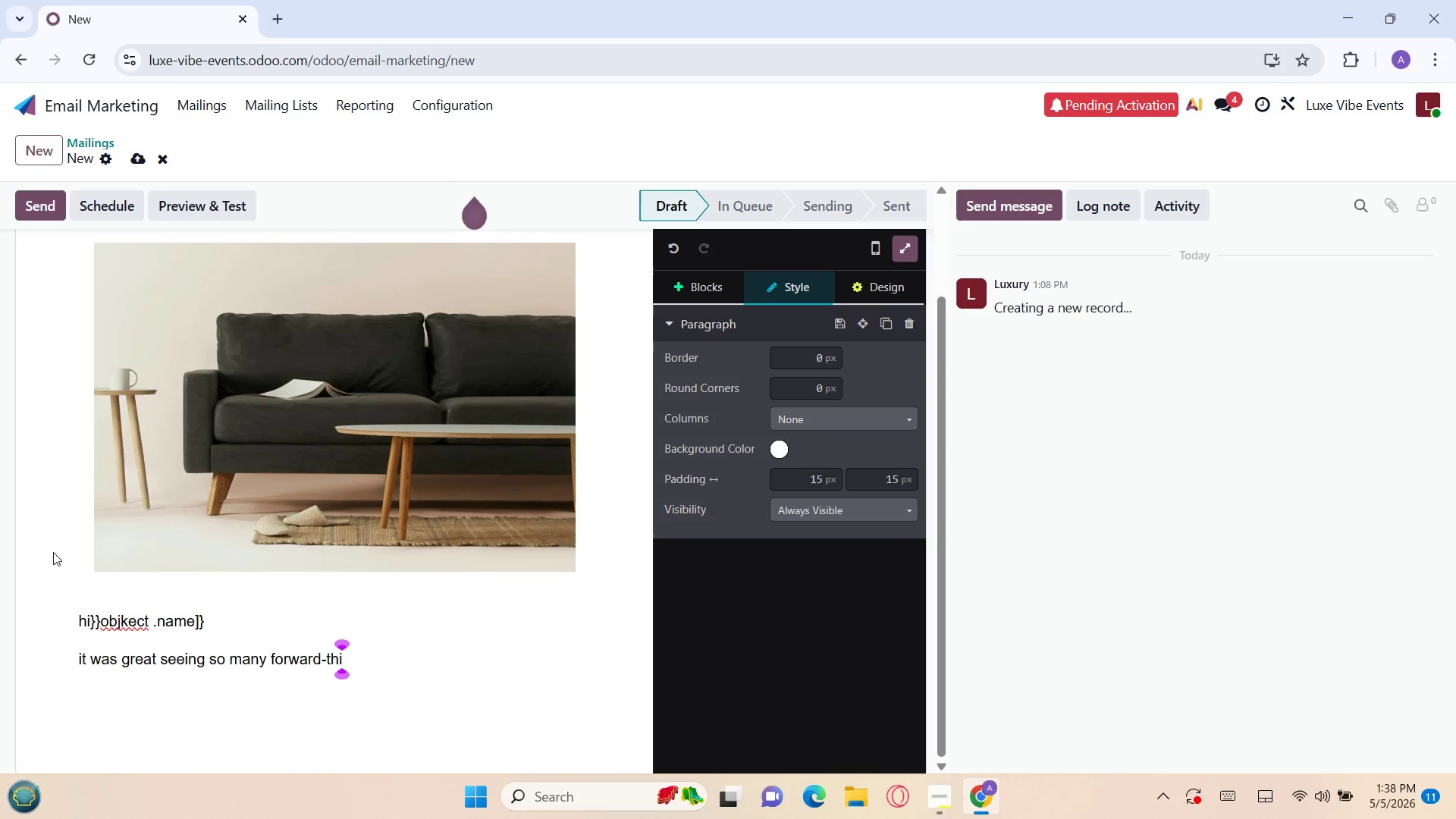 
key(E)
 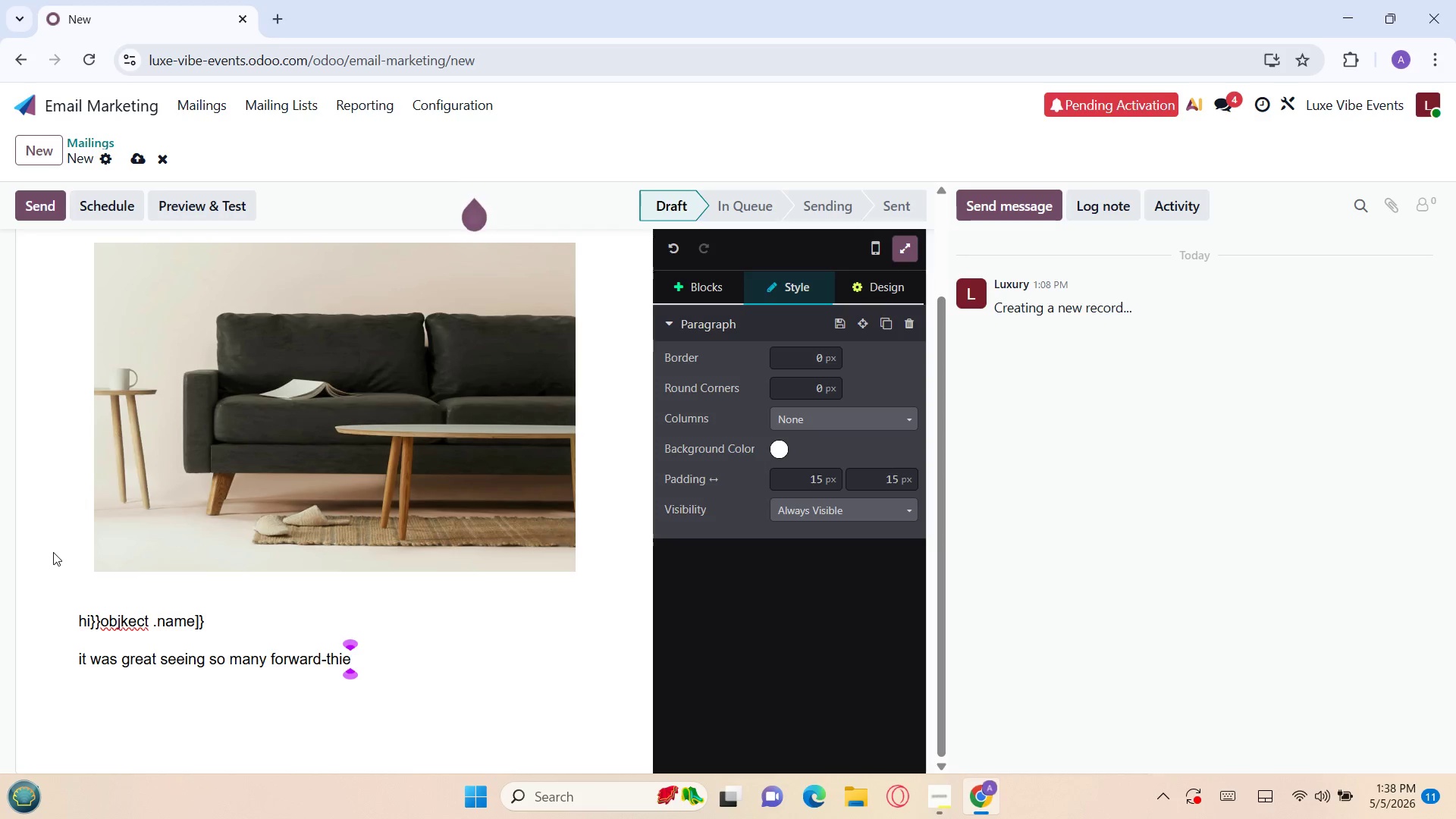 
key(Backspace)
 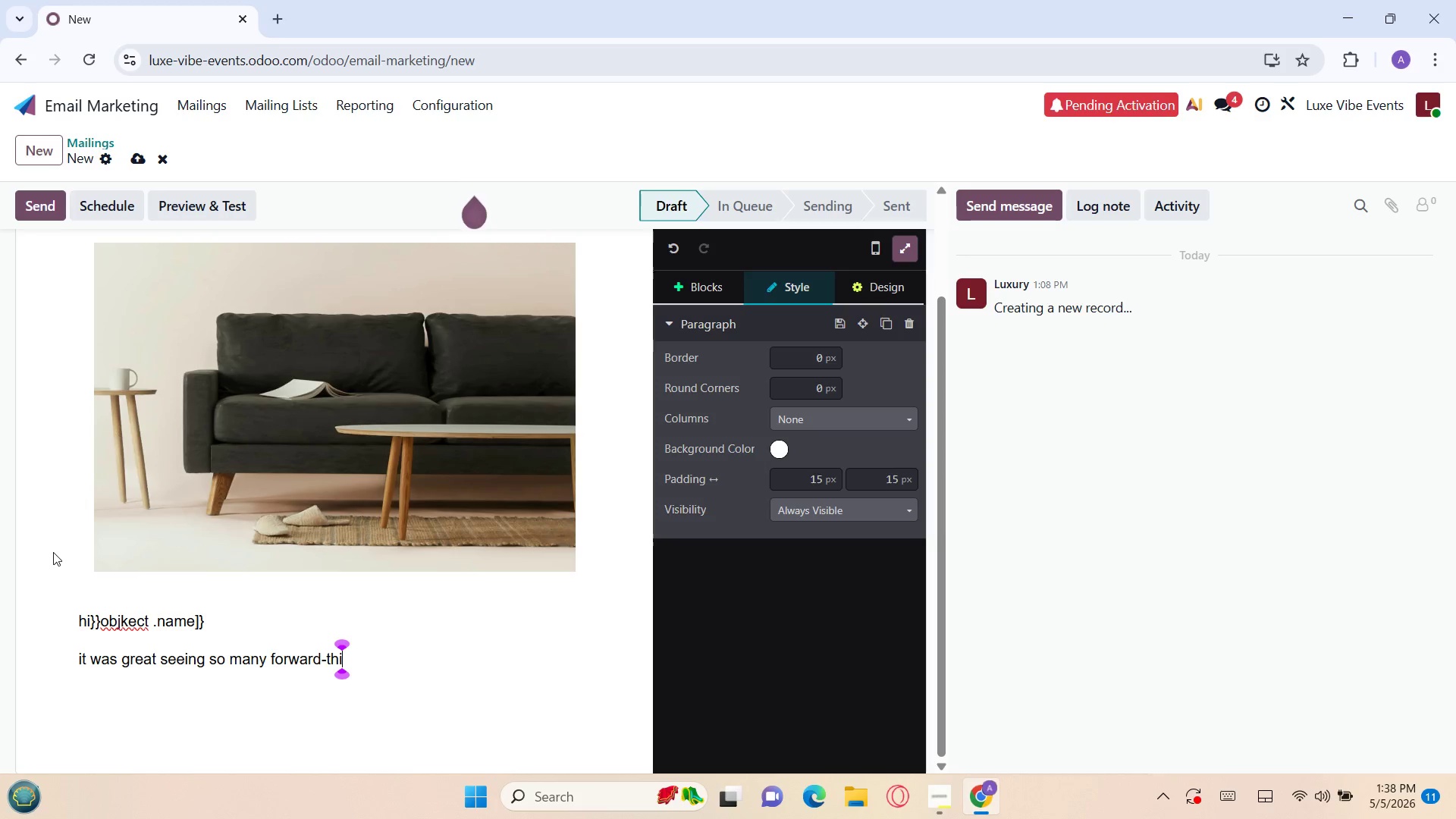 
key(N)
 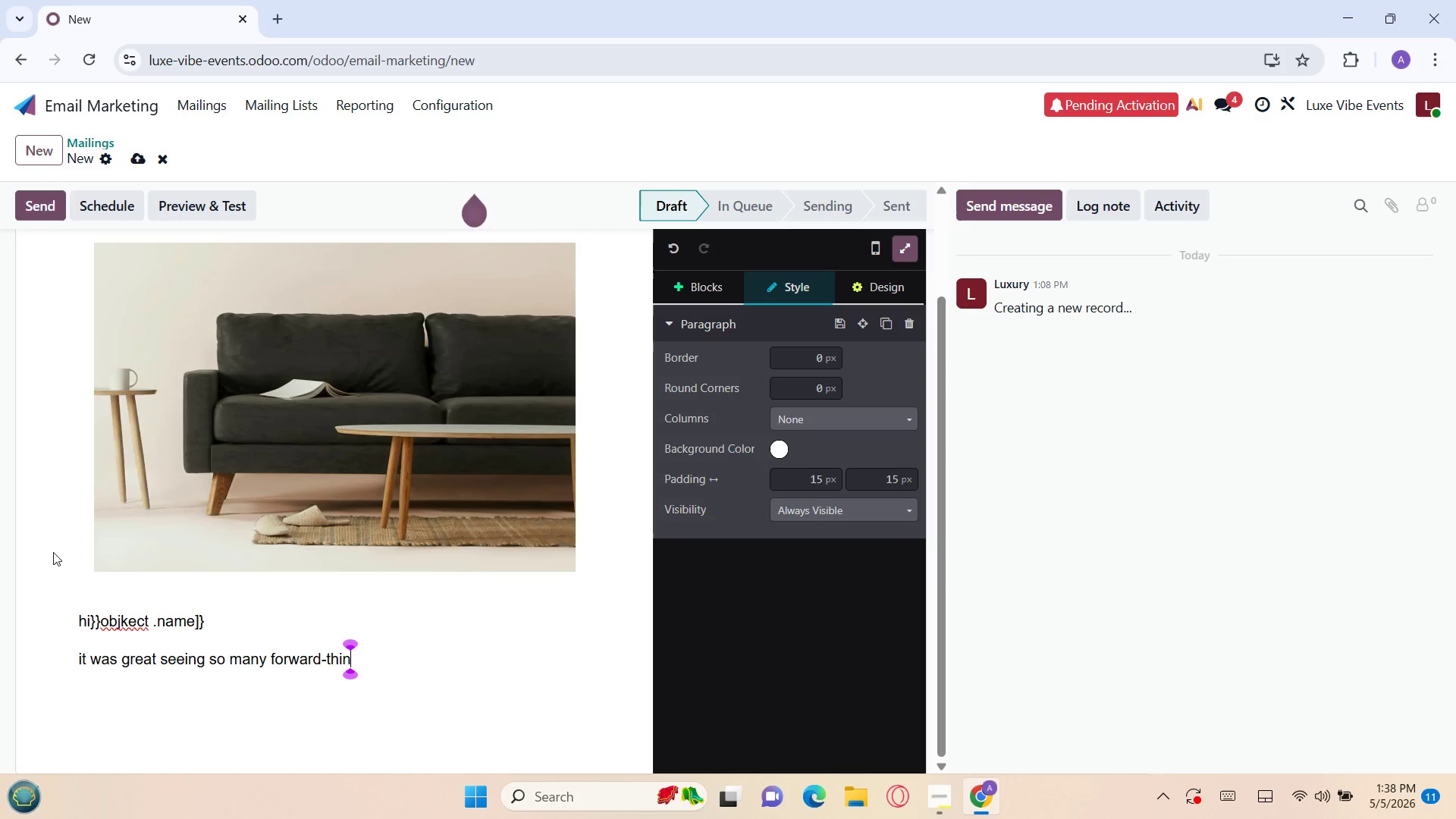 
key(K)
 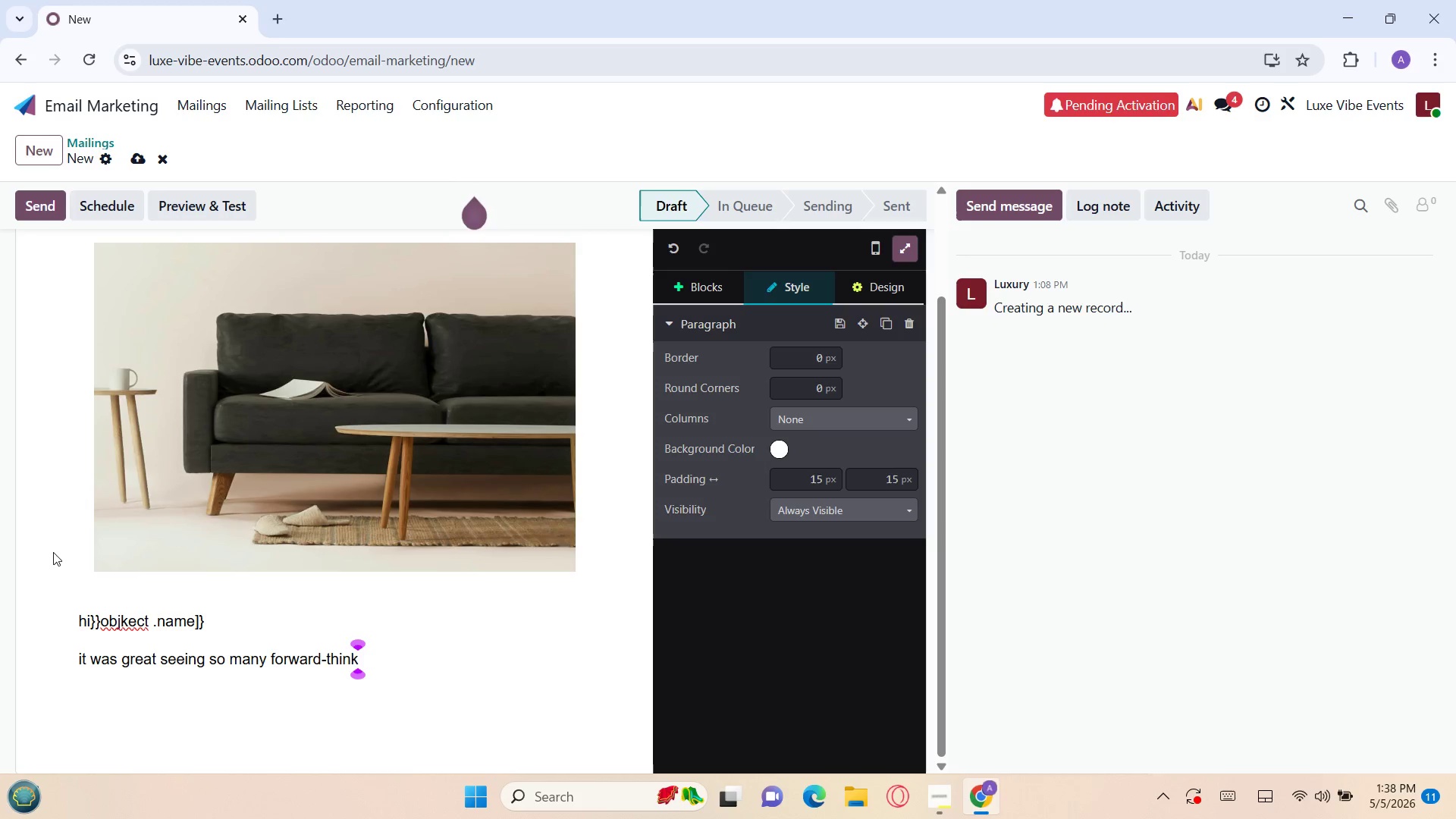 
type(in)
 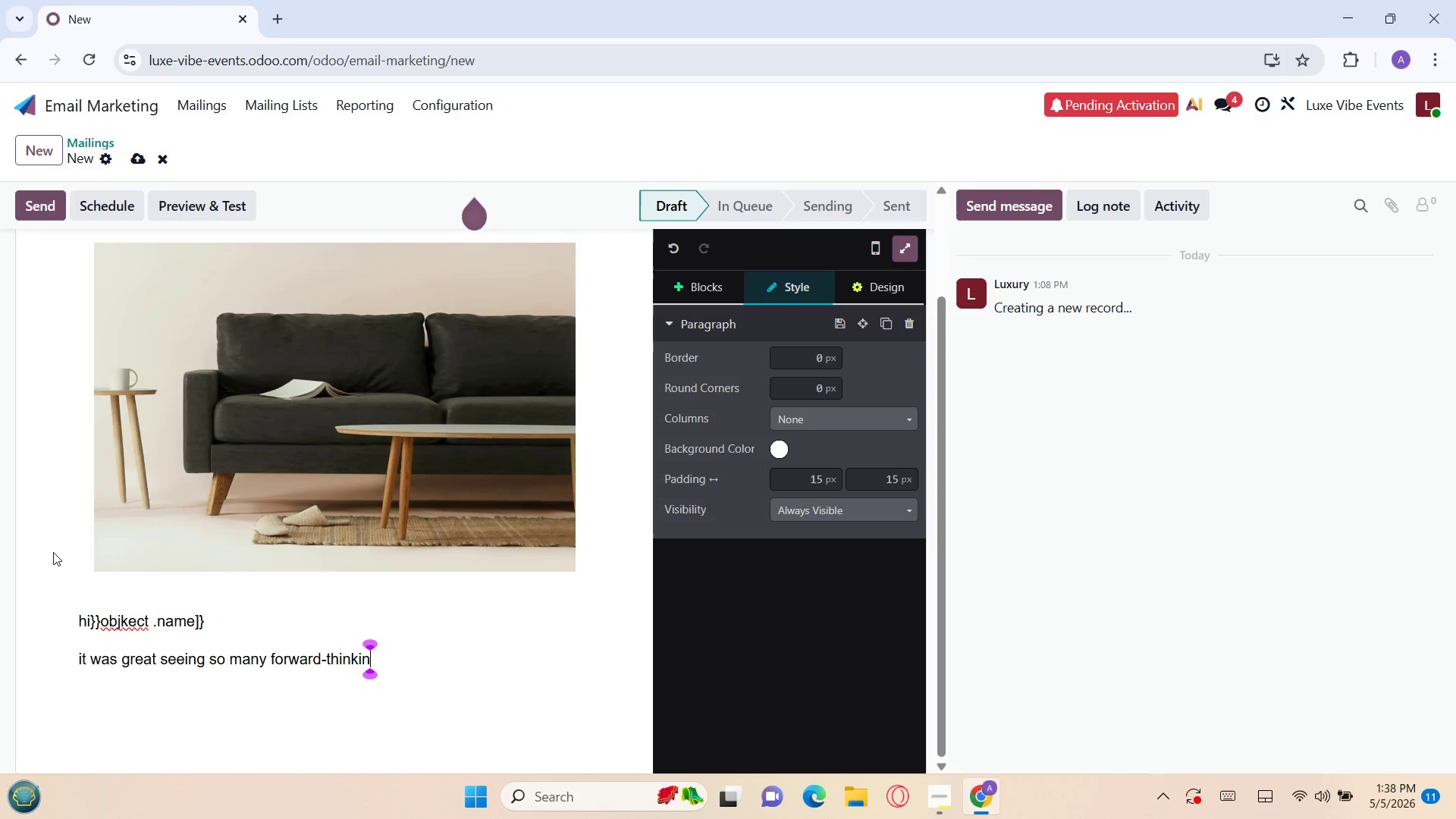 
key(G)
 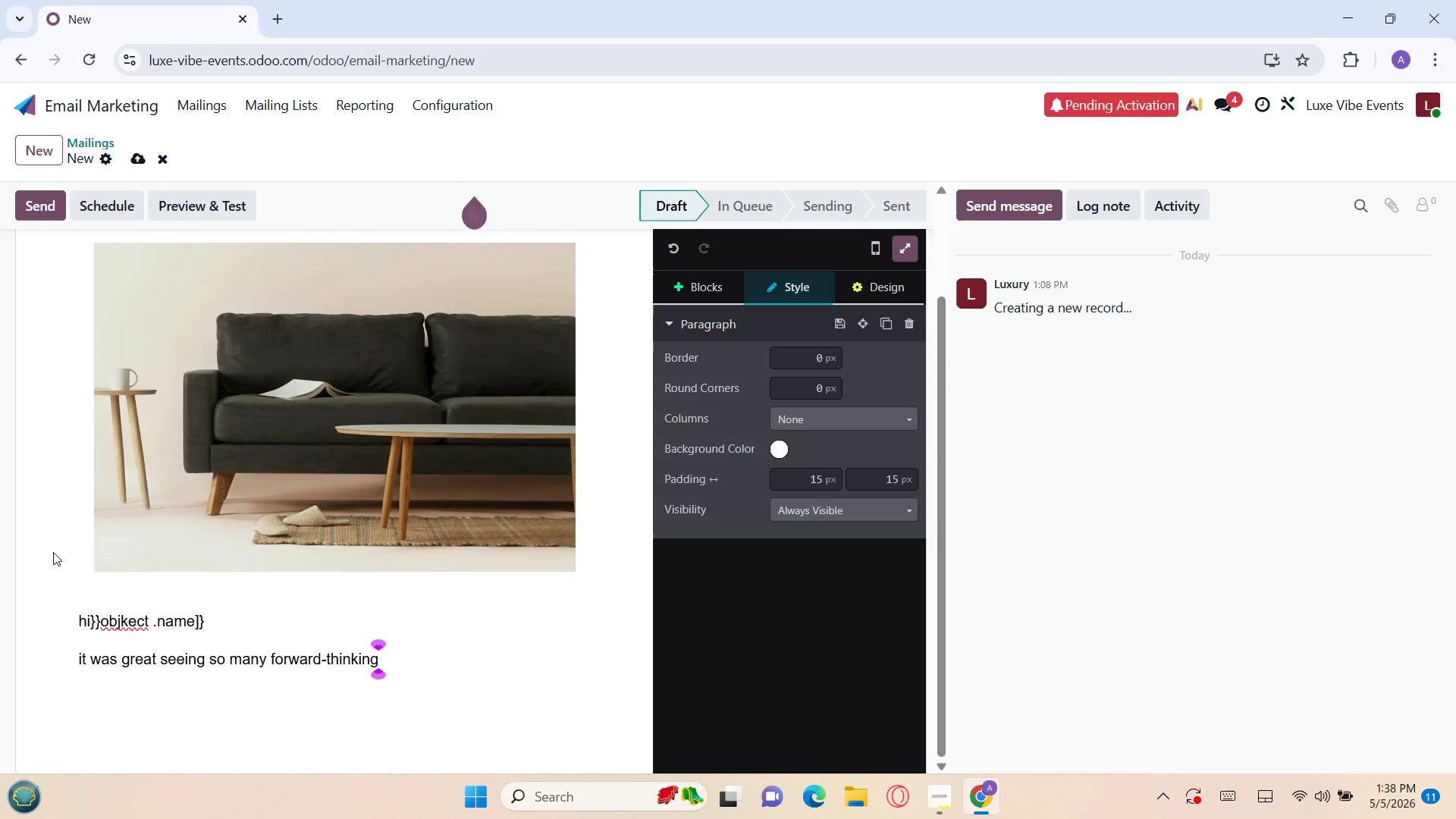 
key(Space)
 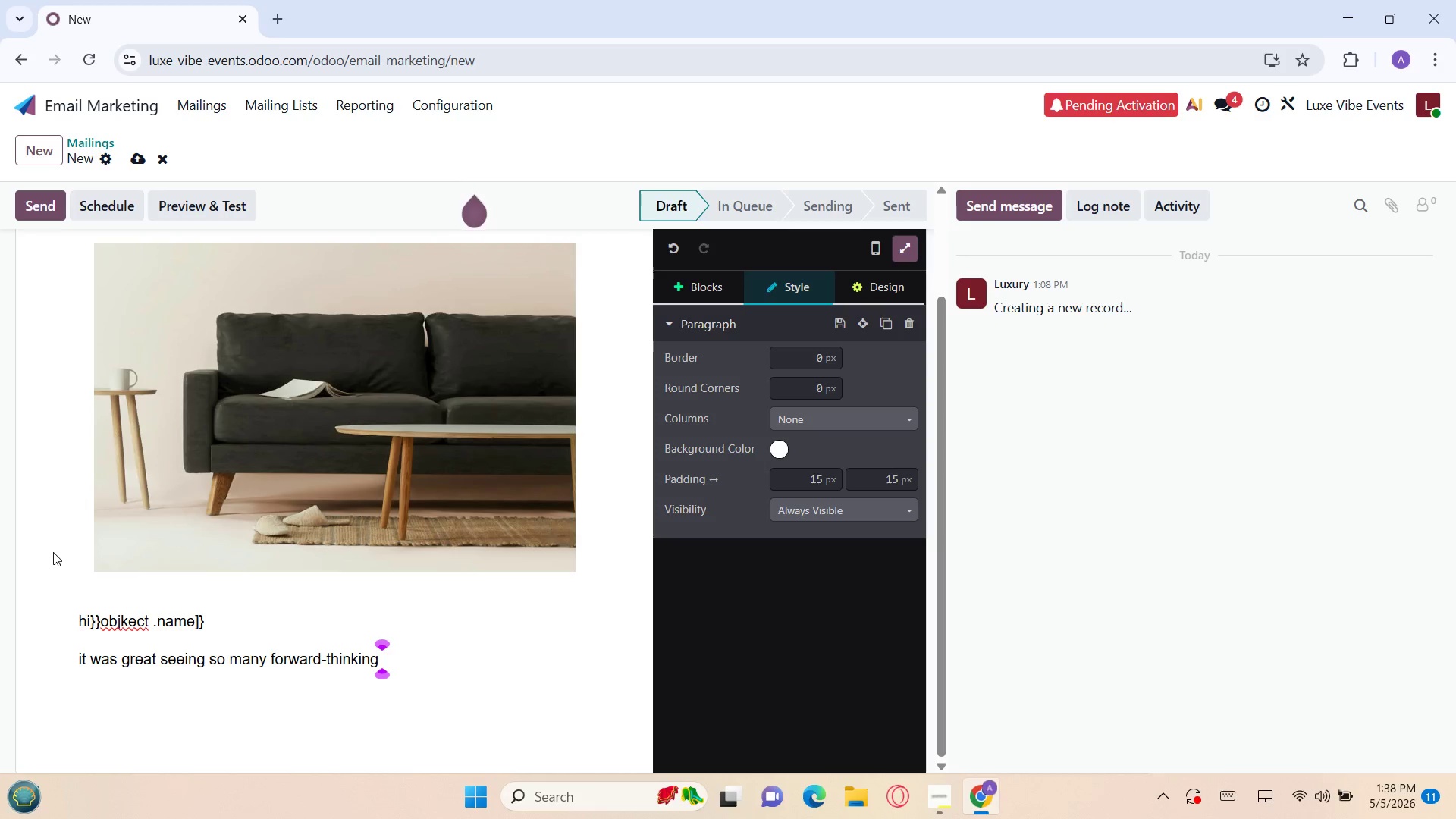 
wait(5.19)
 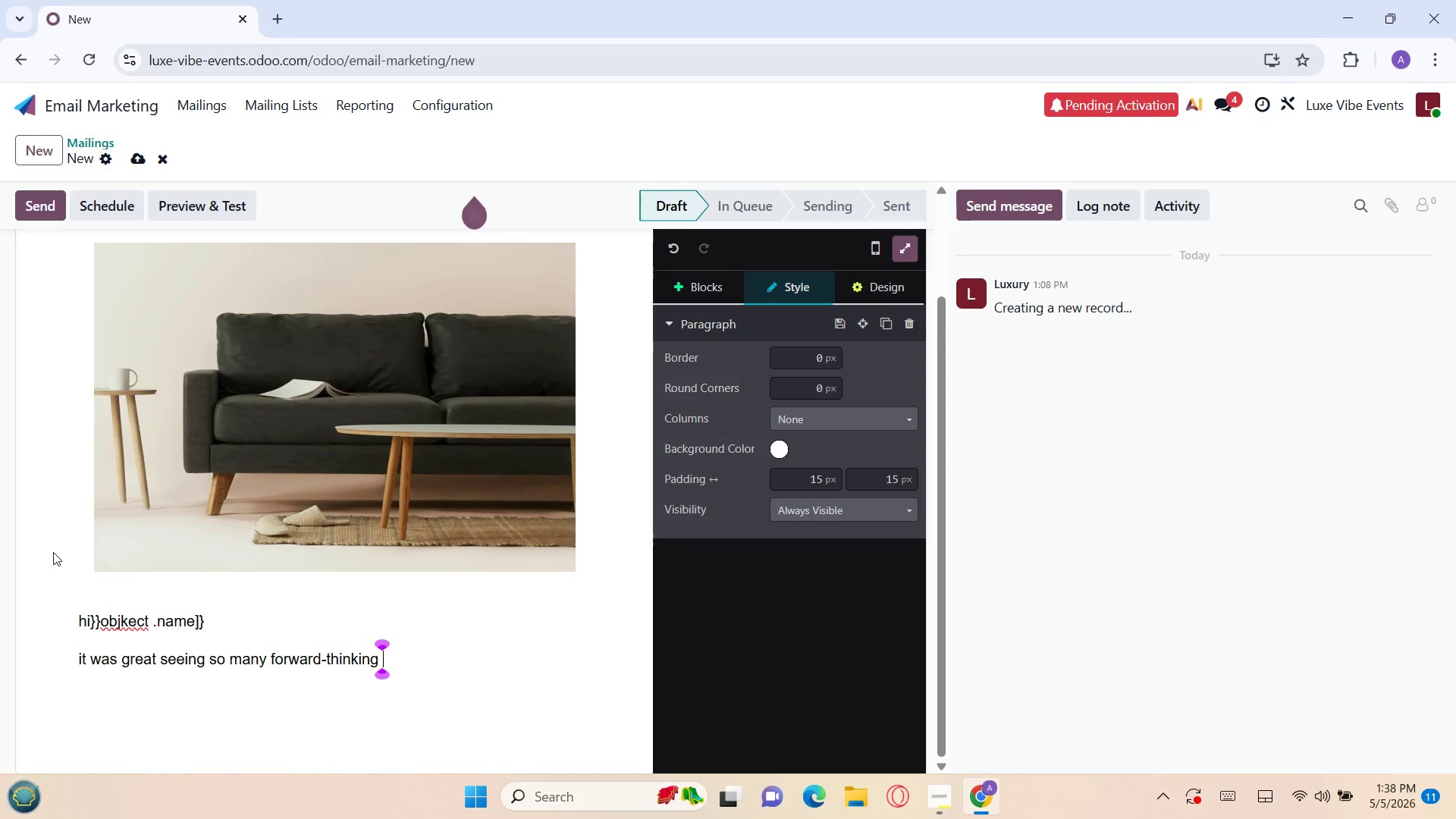 
key(T)
 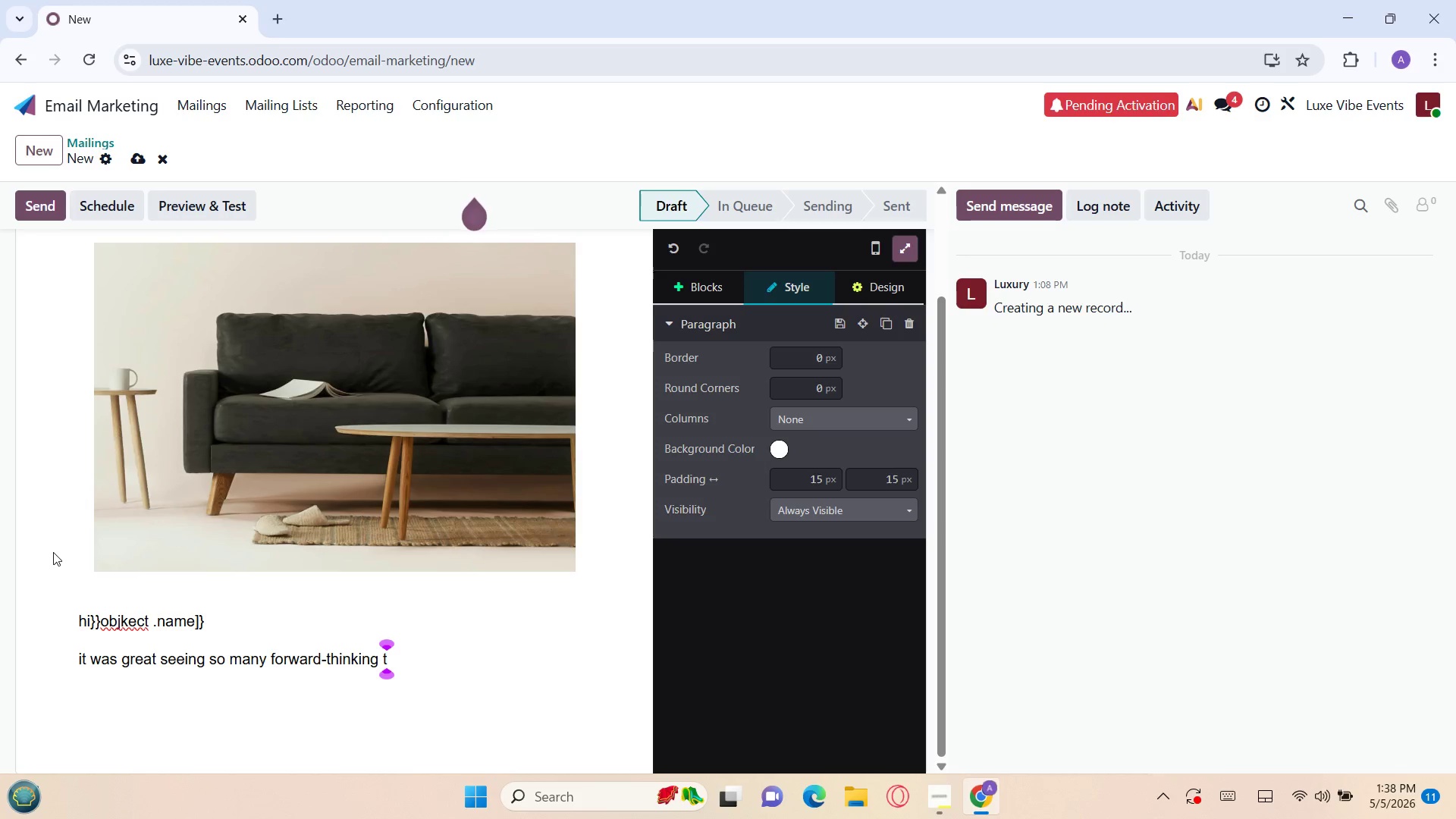 
key(S)
 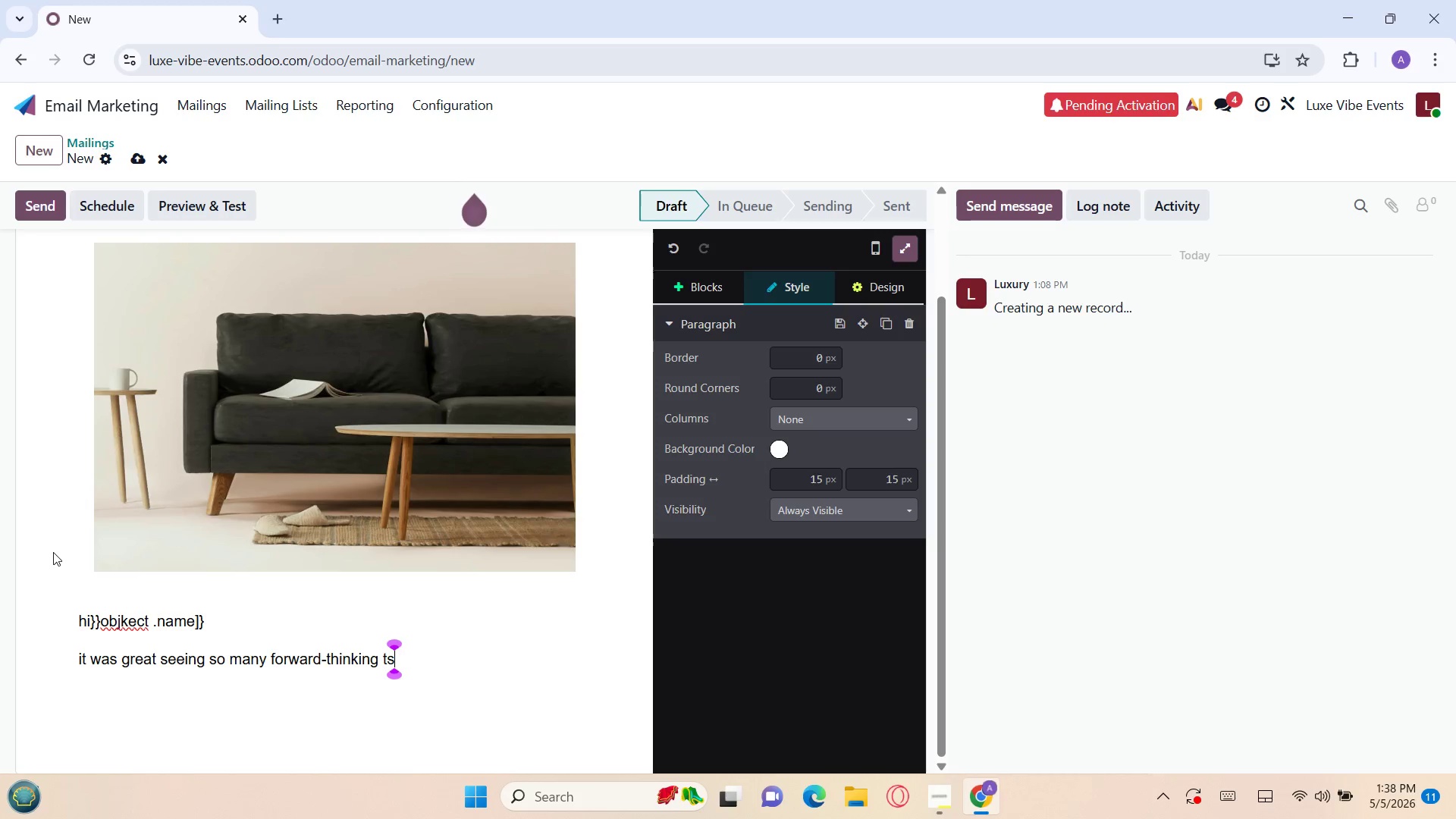 
key(Backspace)
 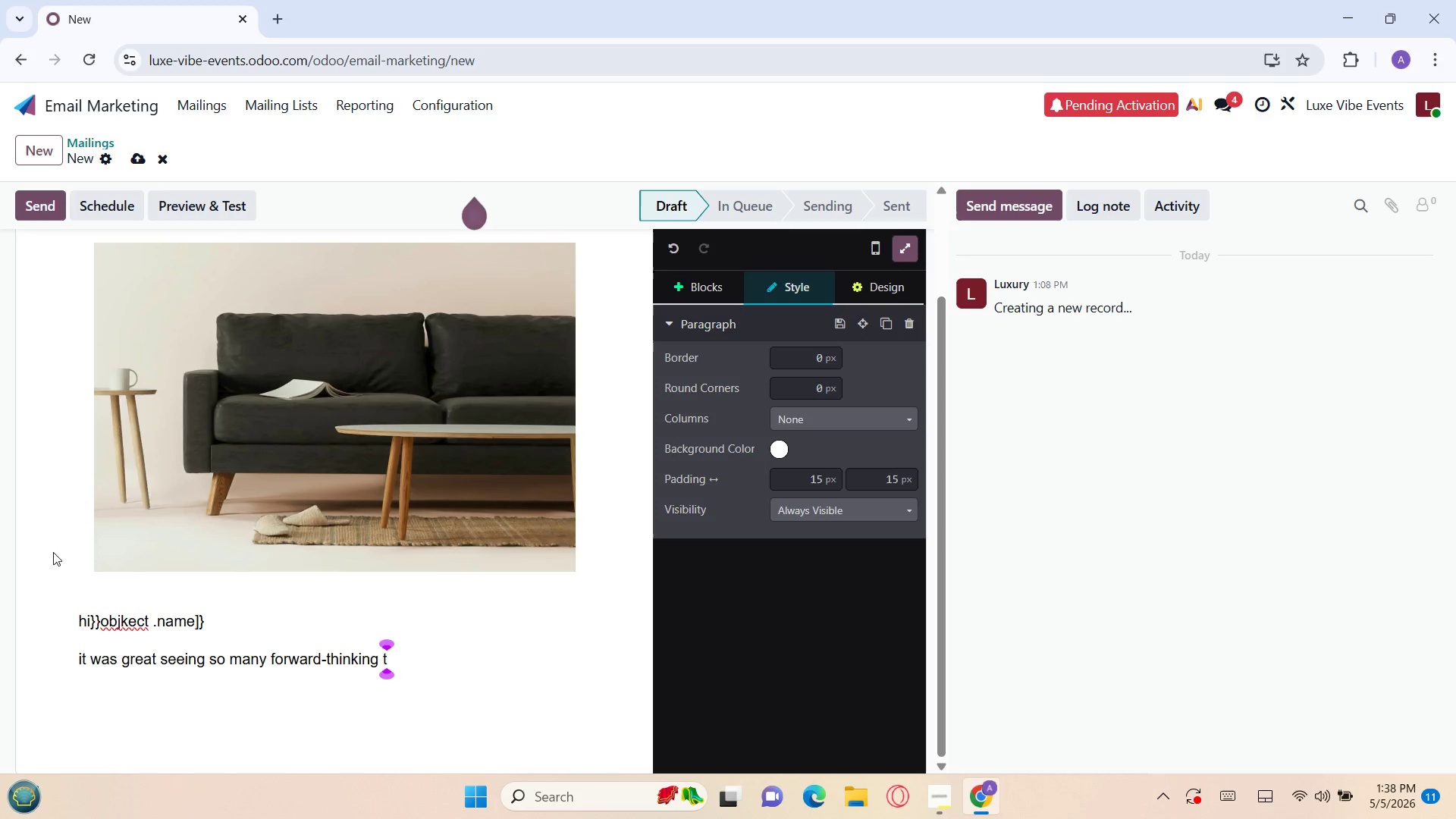 
wait(7.02)
 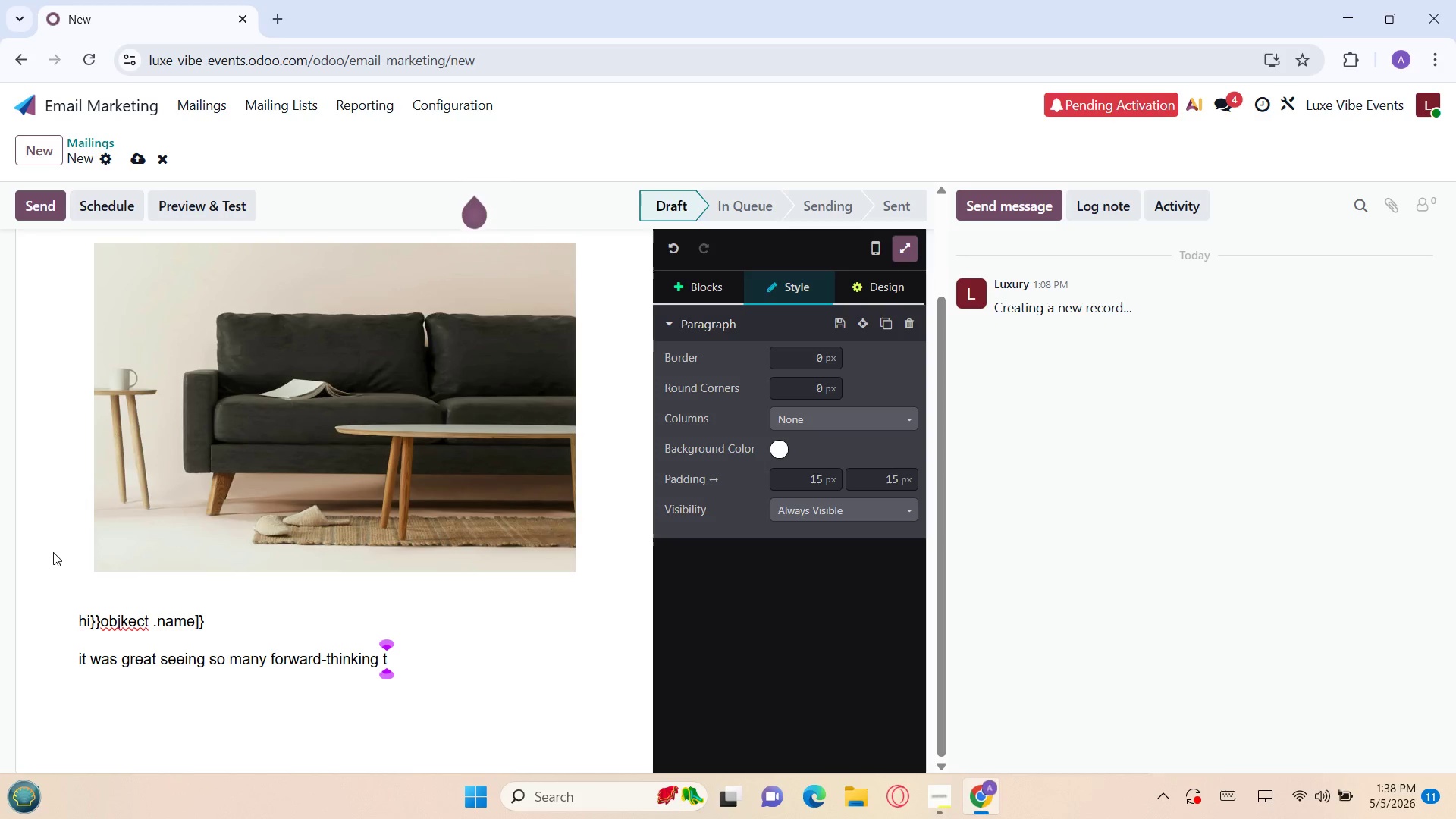 
key(W)
 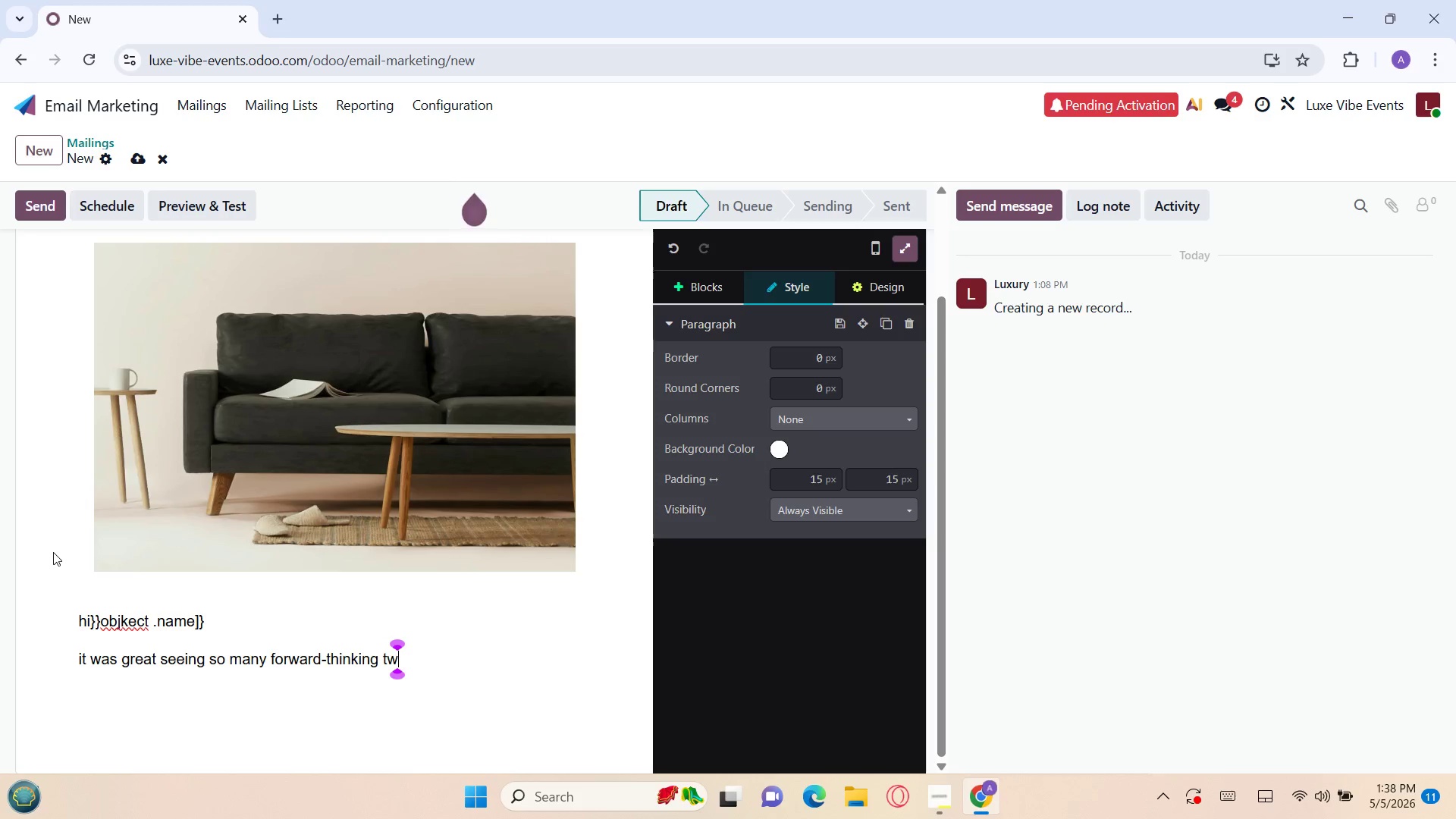 
key(Backspace)
 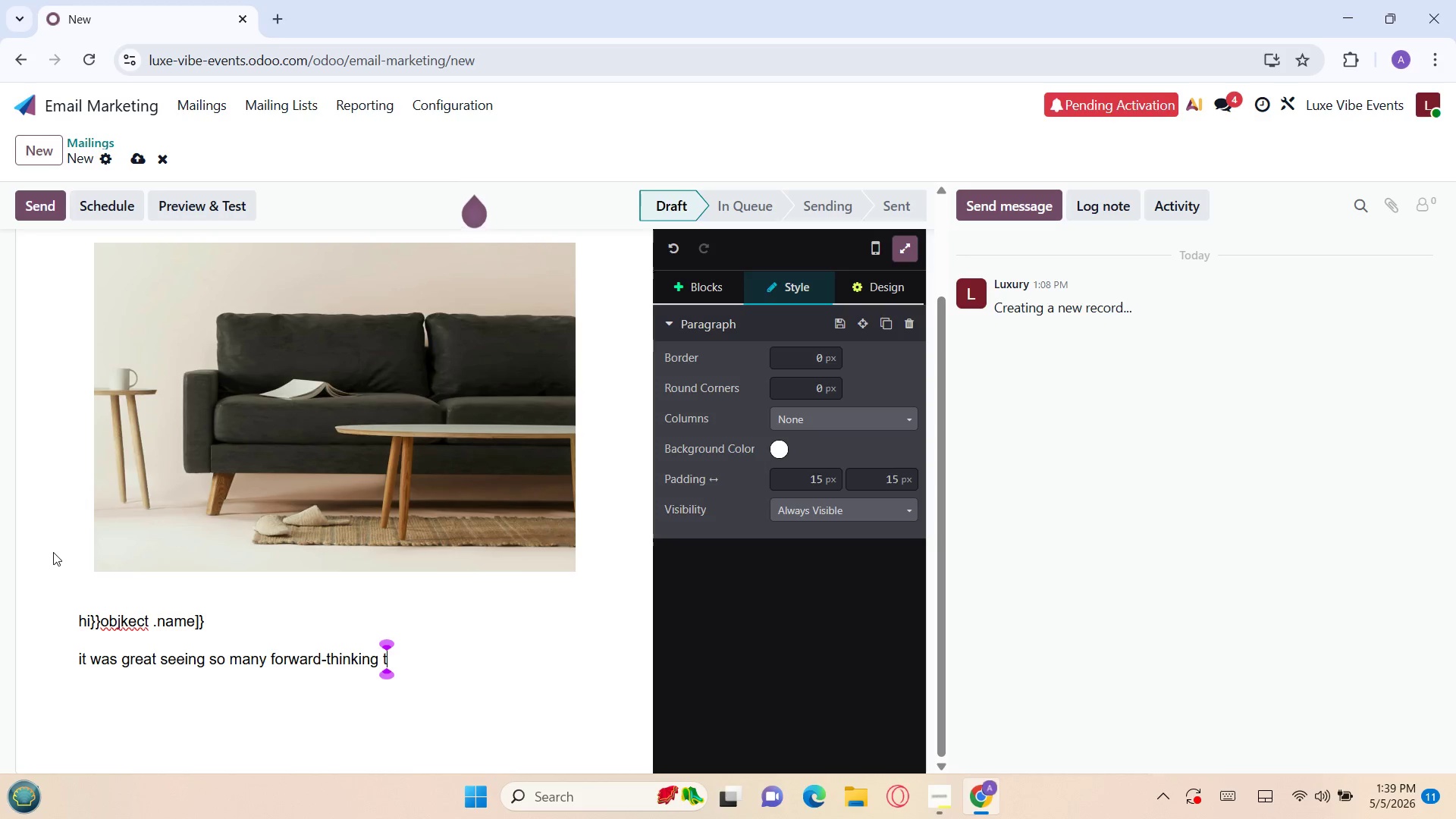 
key(T)
 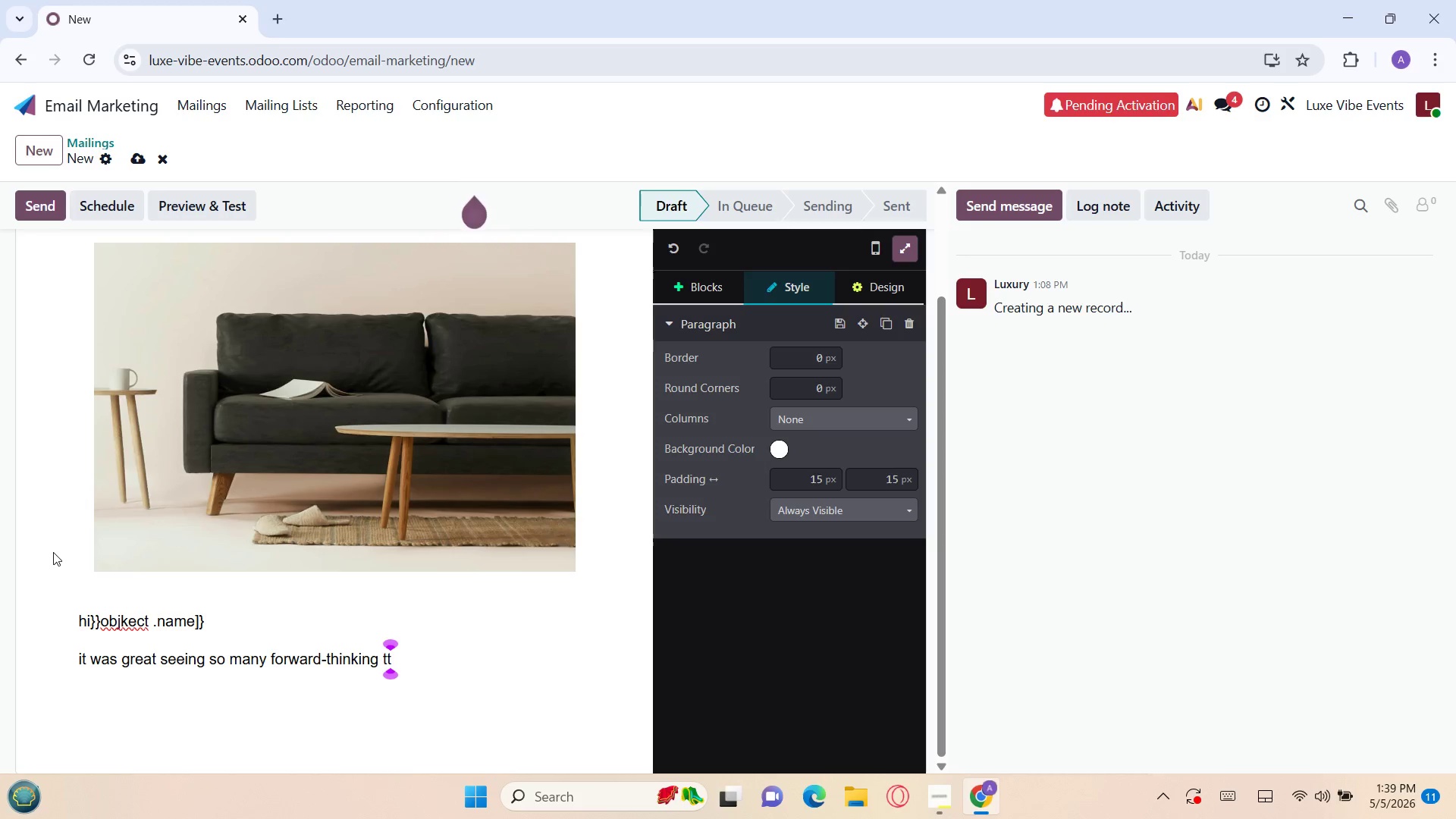 
key(Backspace)
 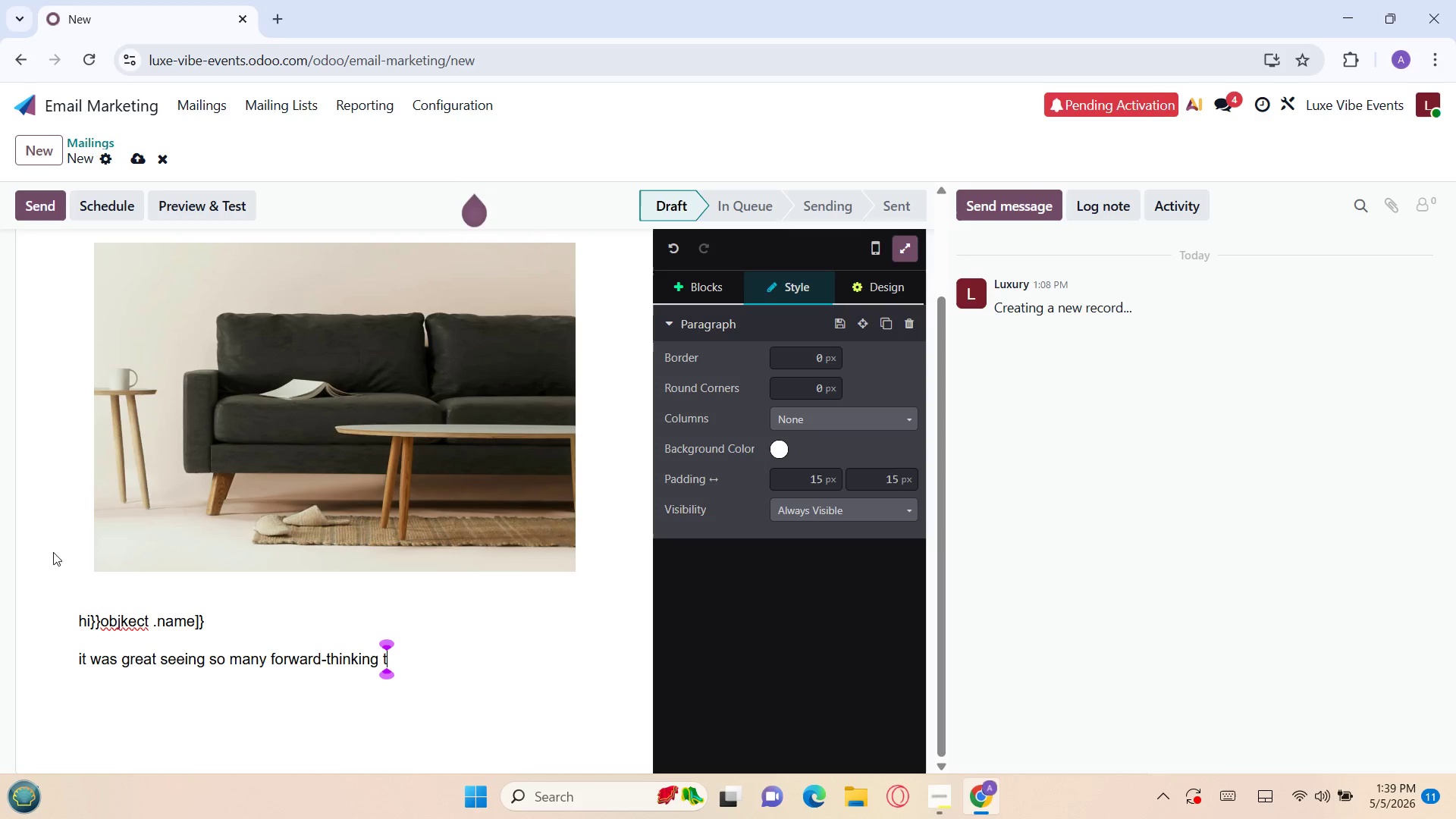 
key(R)
 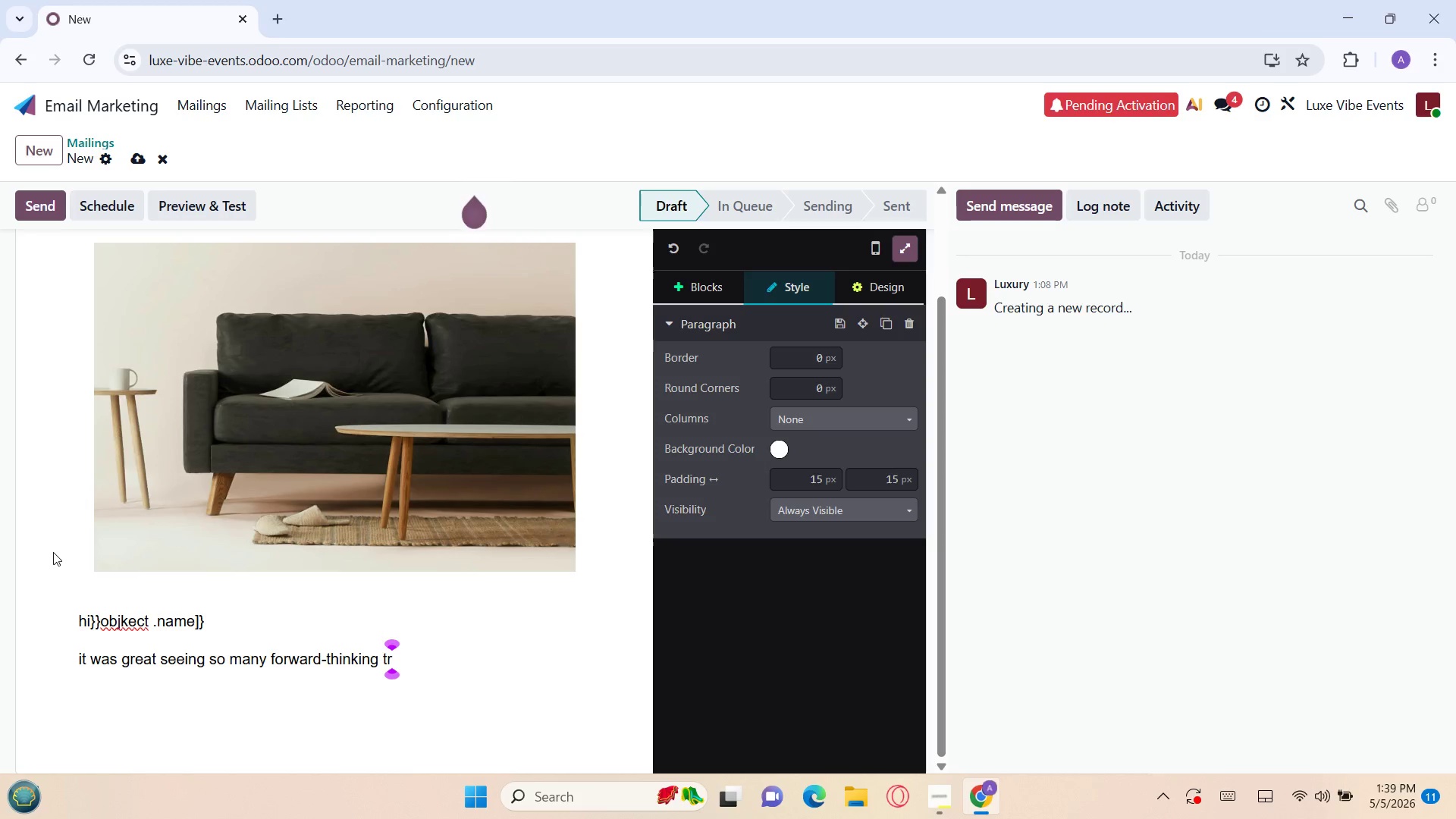 
key(Backspace)
 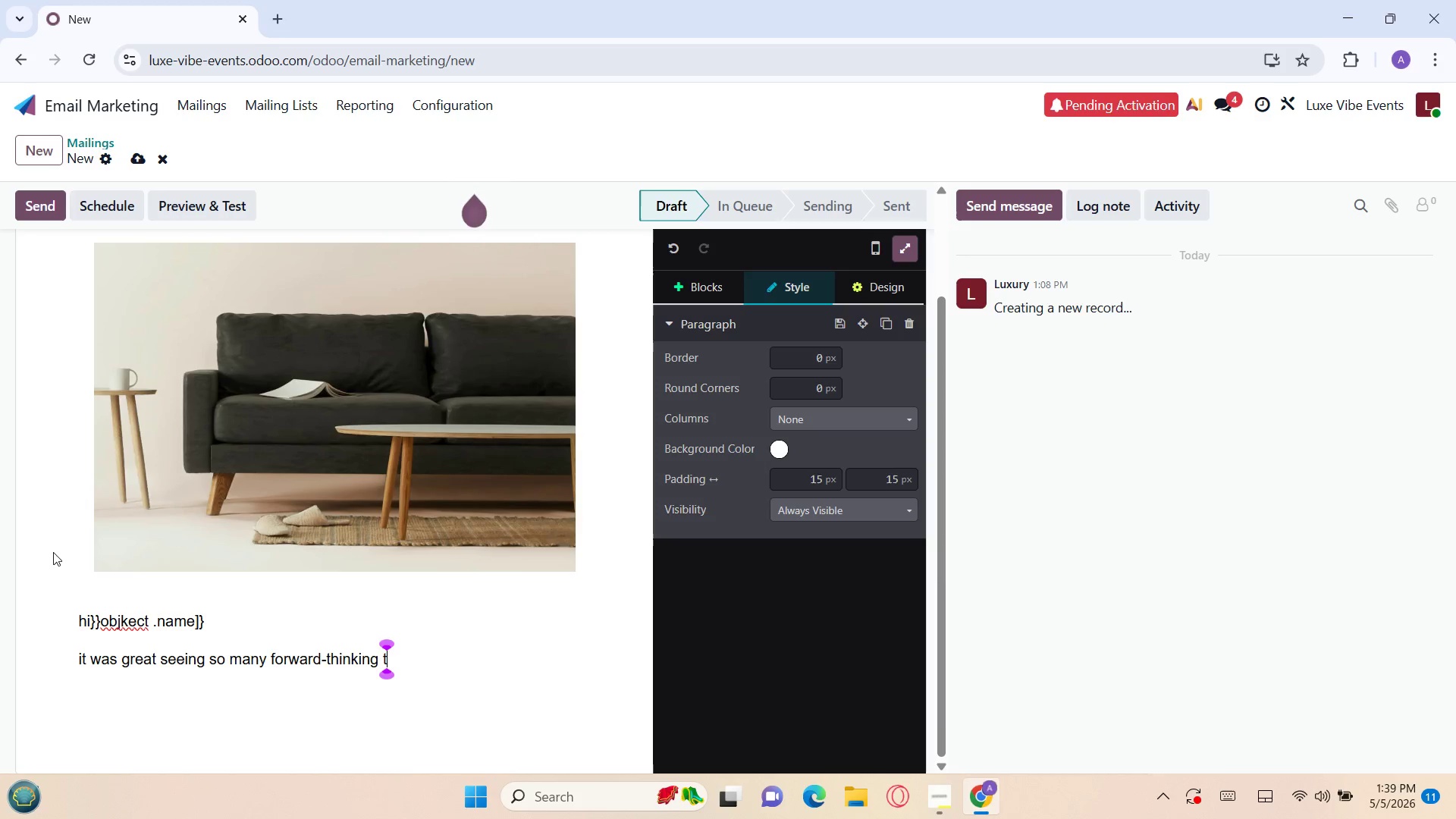 
key(F)
 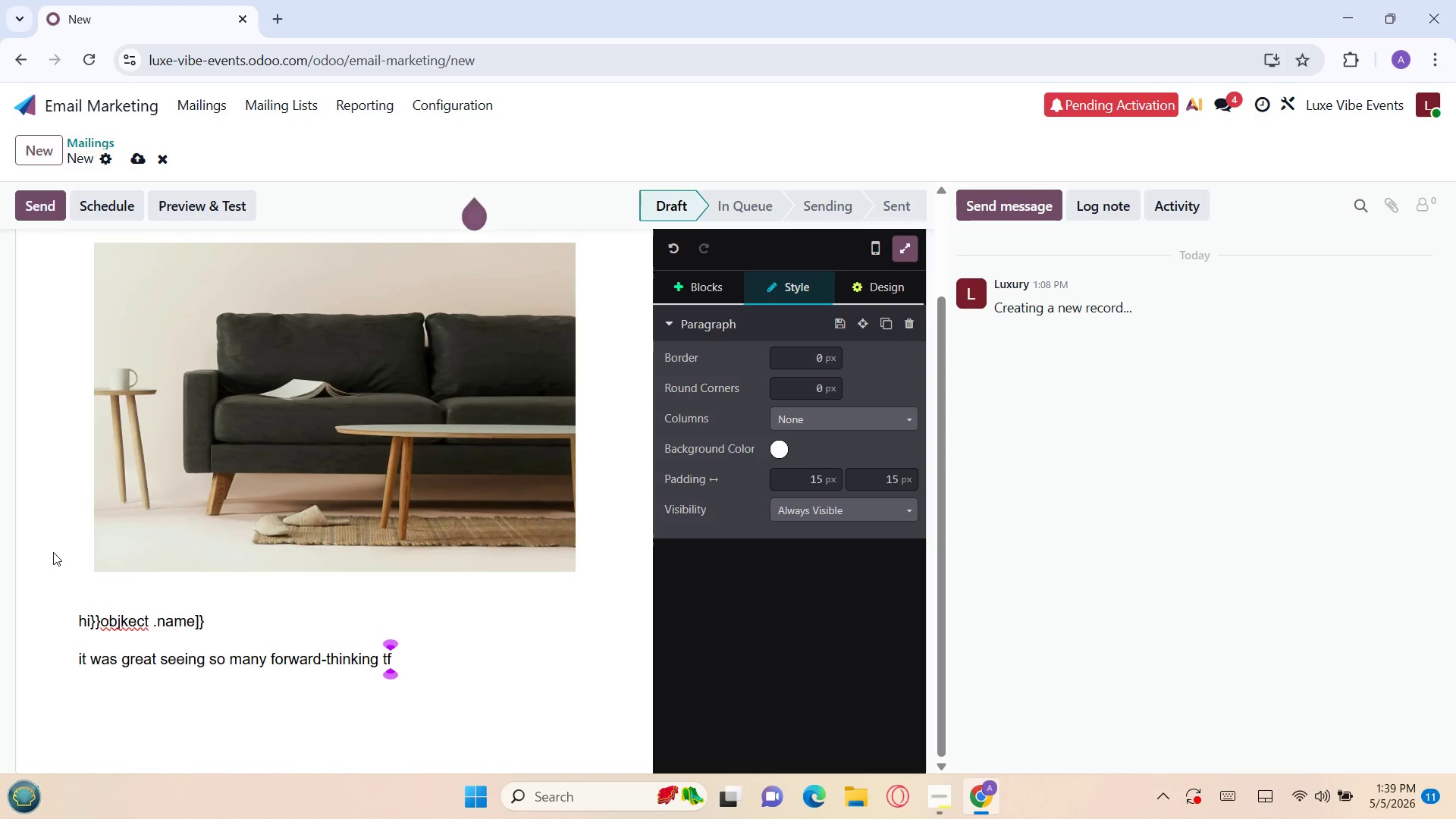 
key(Backspace)
 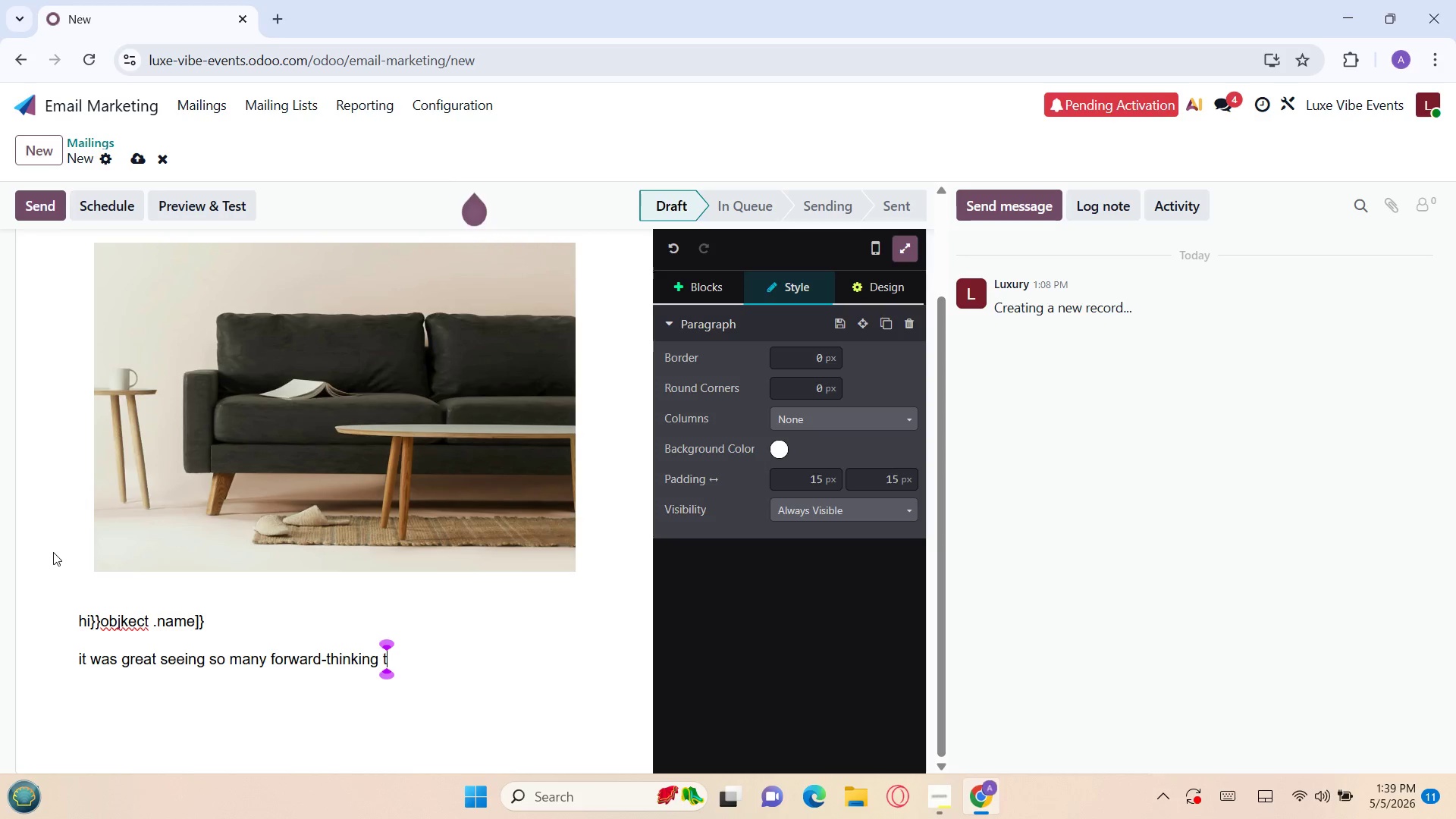 
key(E)
 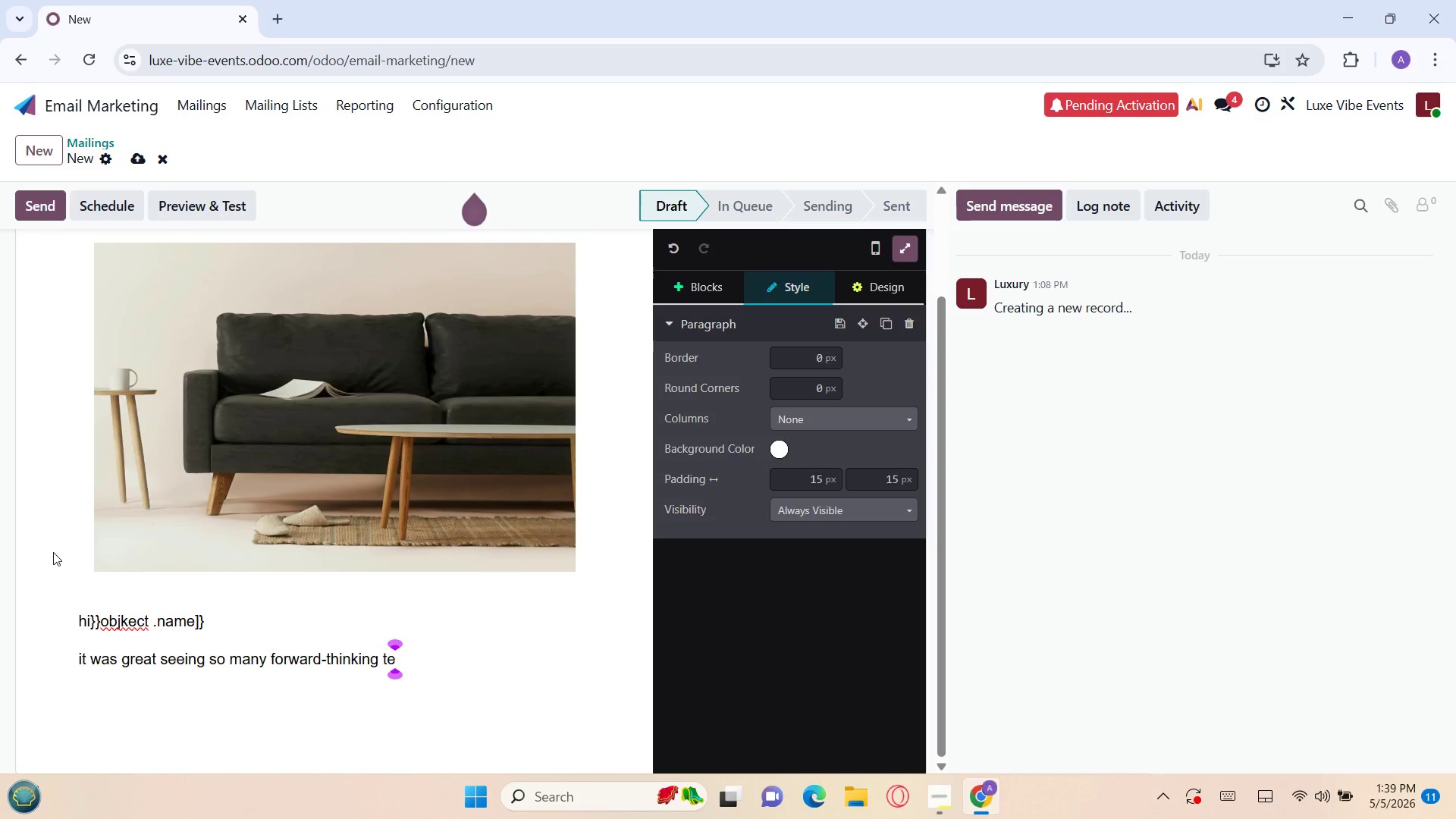 
key(A)
 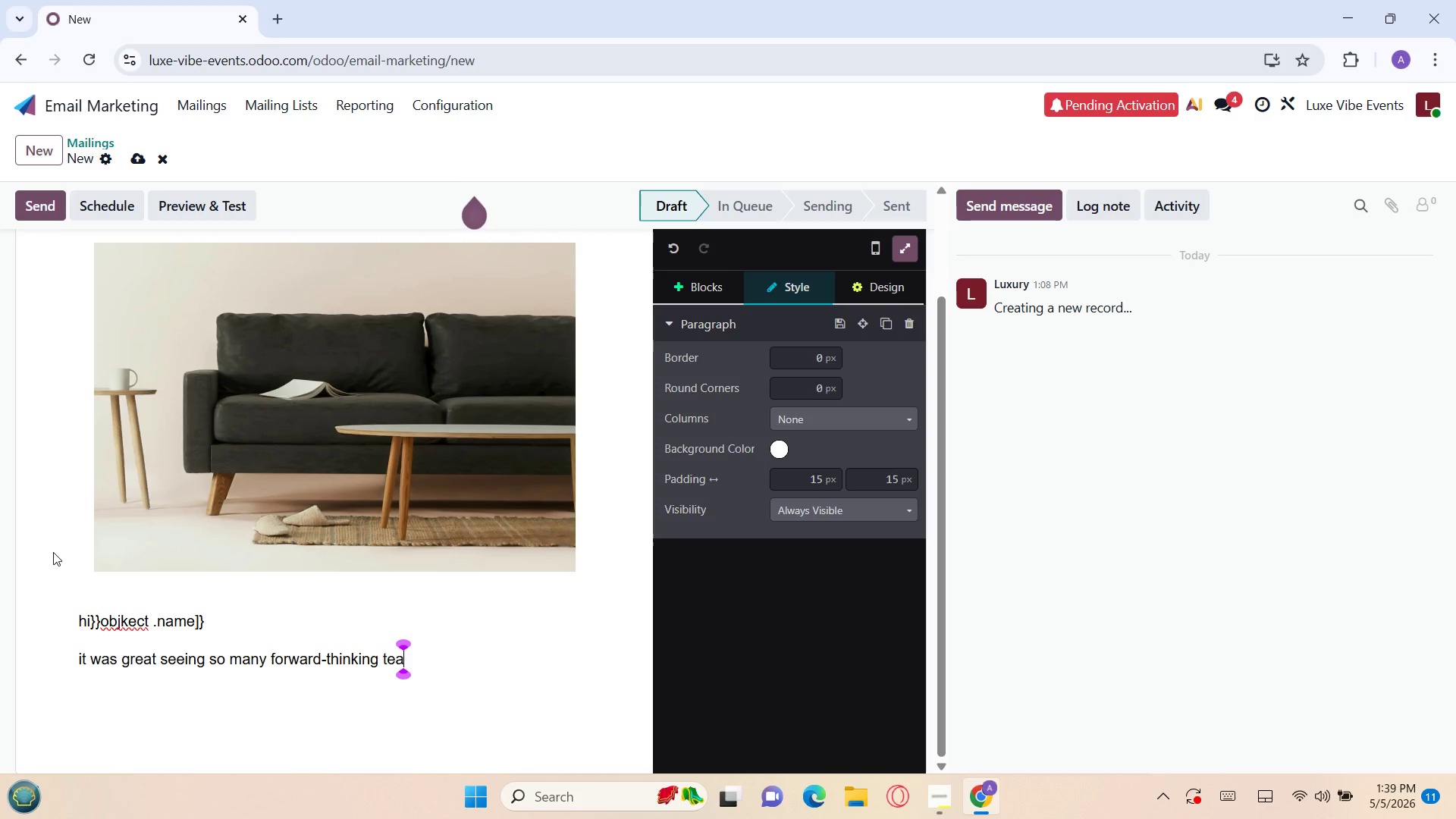 
wait(7.42)
 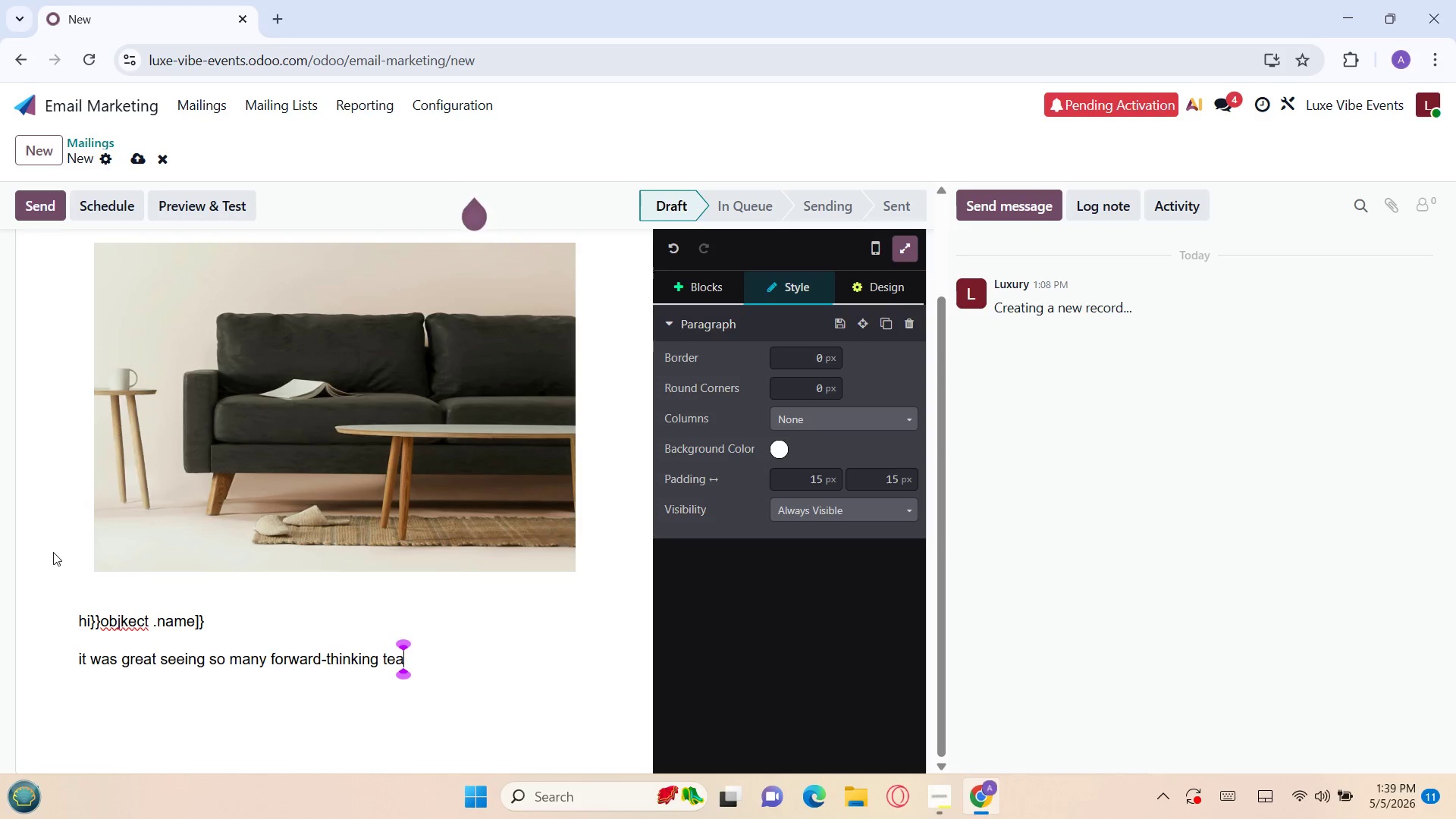 
key(M)
 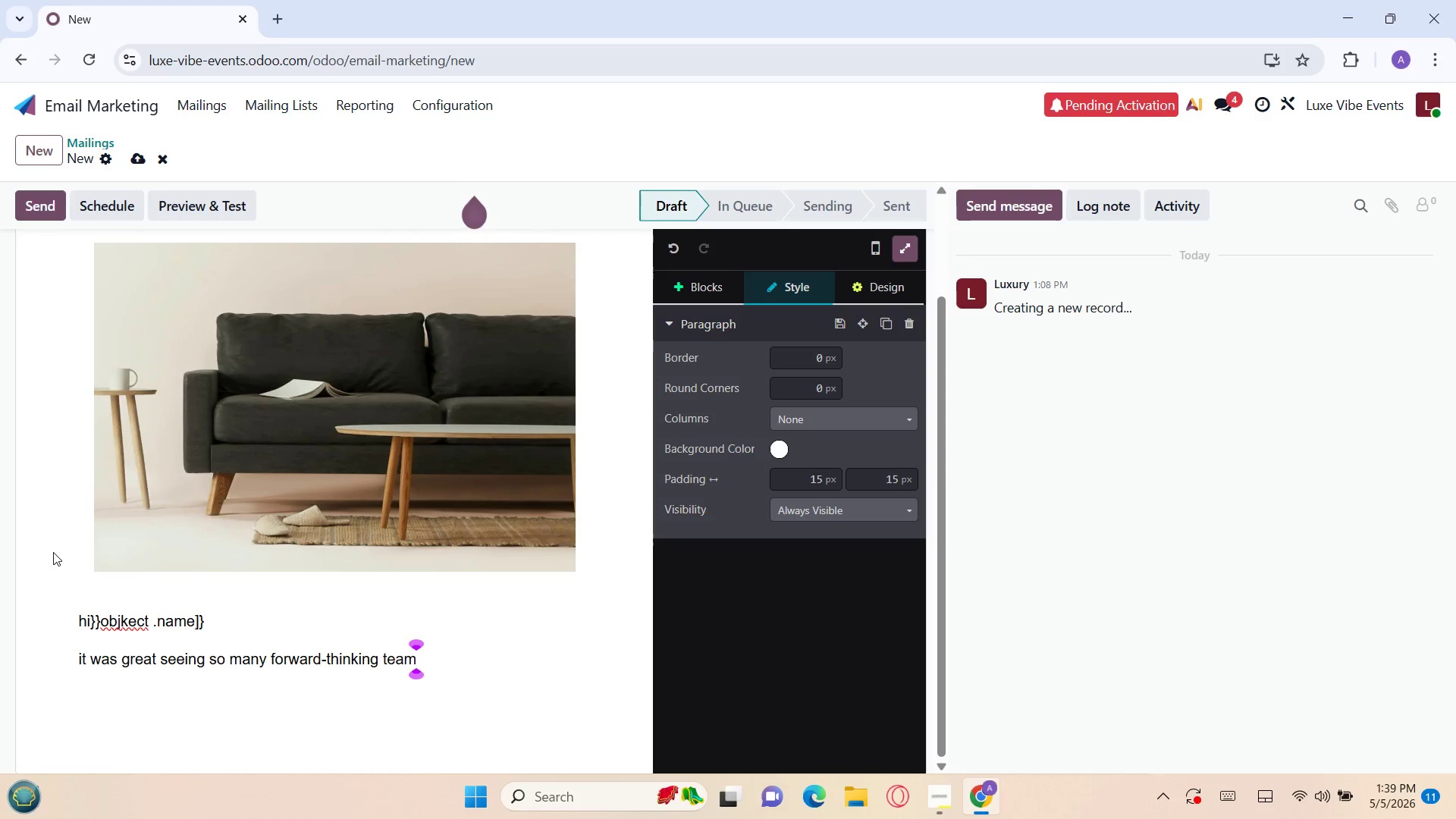 
key(S)
 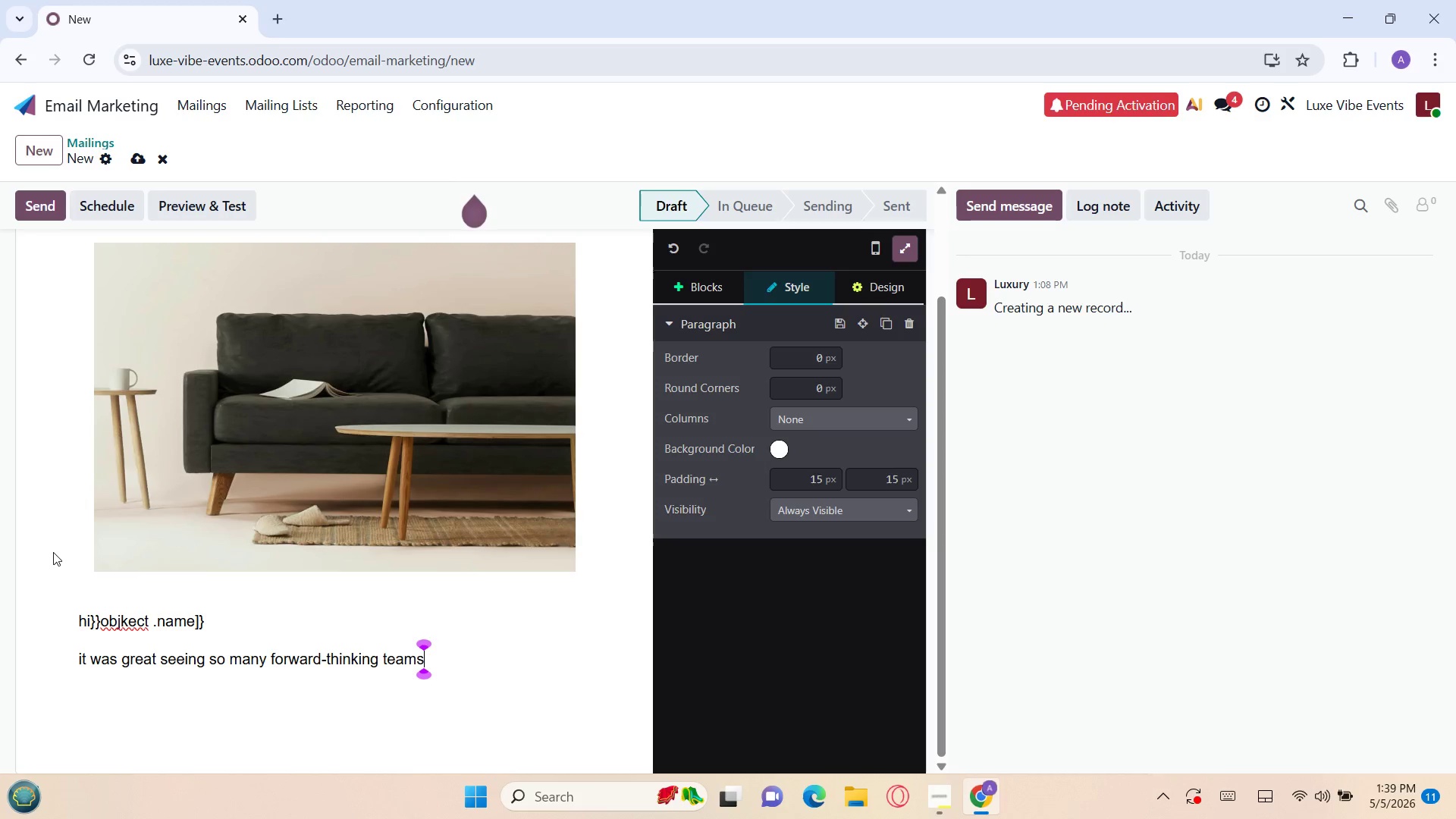 
key(A)
 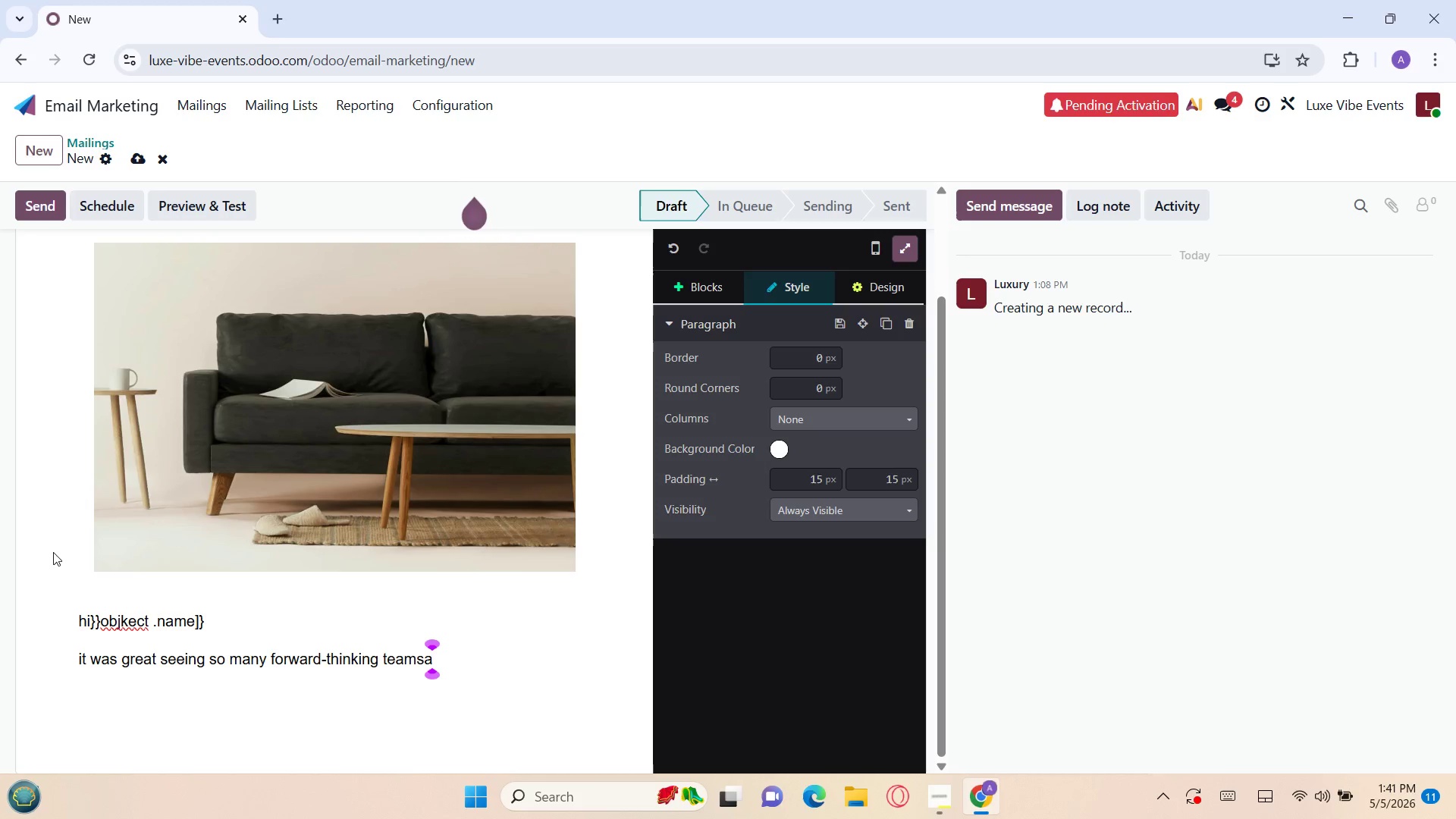 
wait(121.48)
 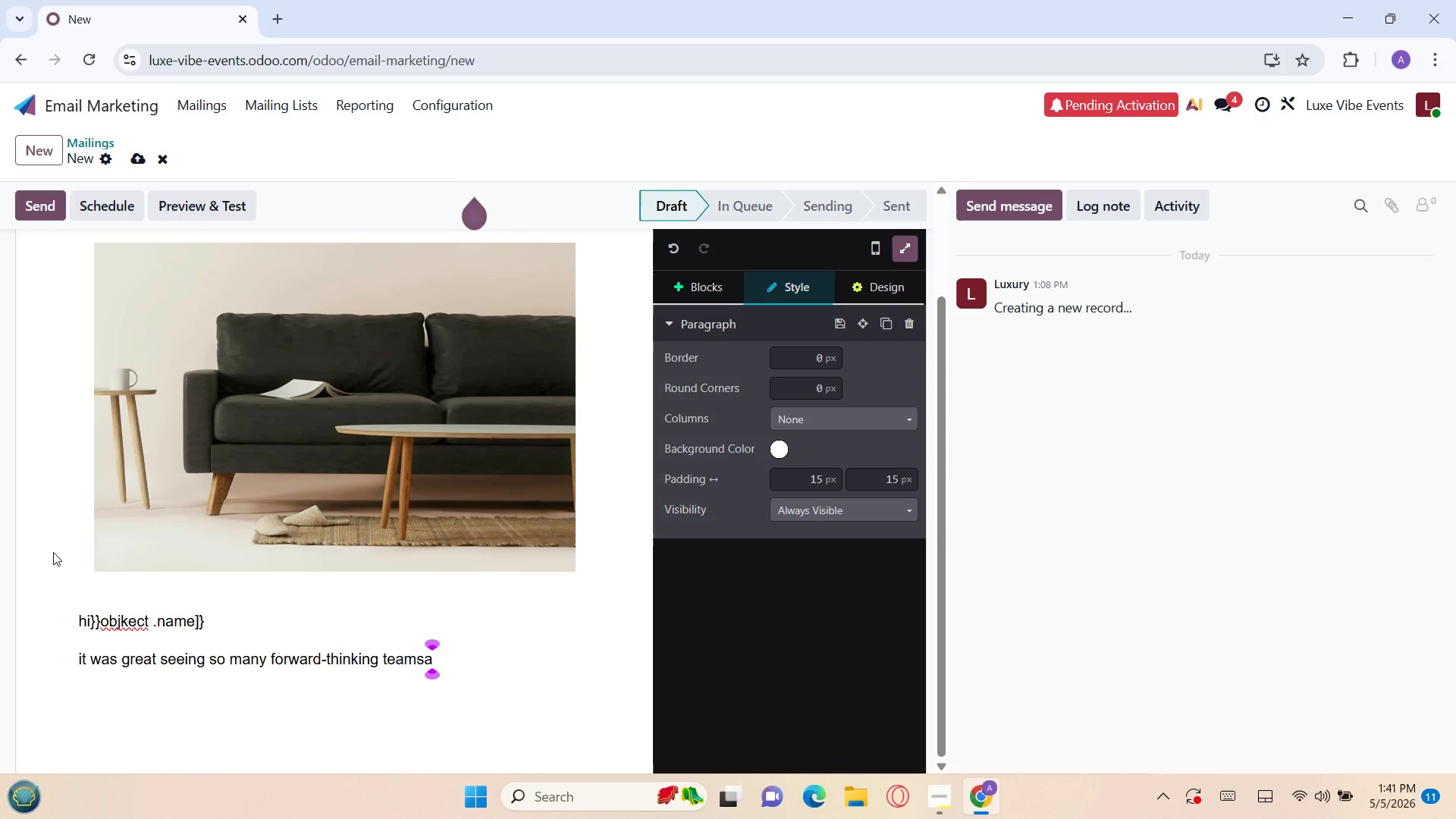 
key(Backspace)
 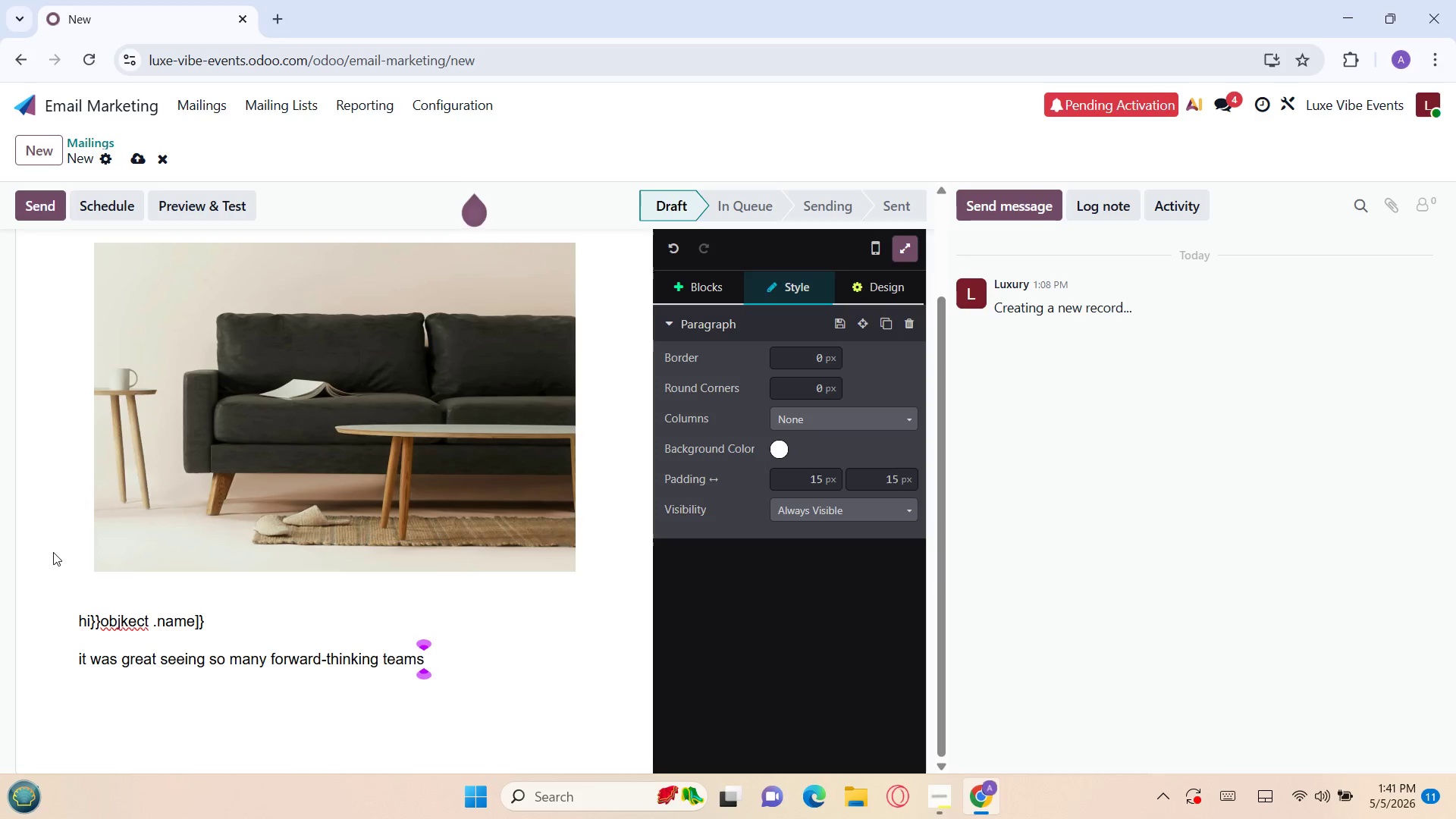 
key(Space)
 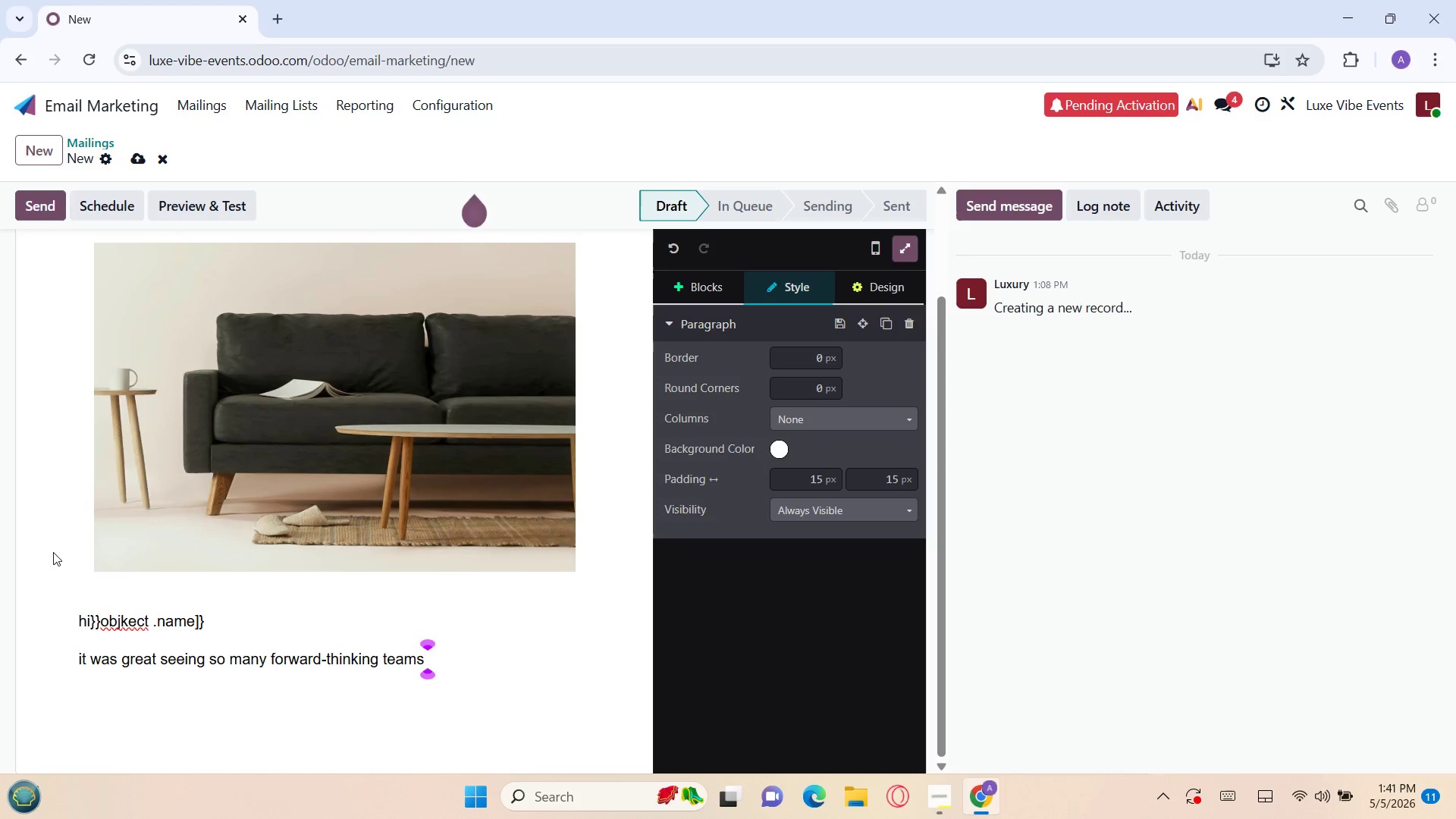 
key(A)
 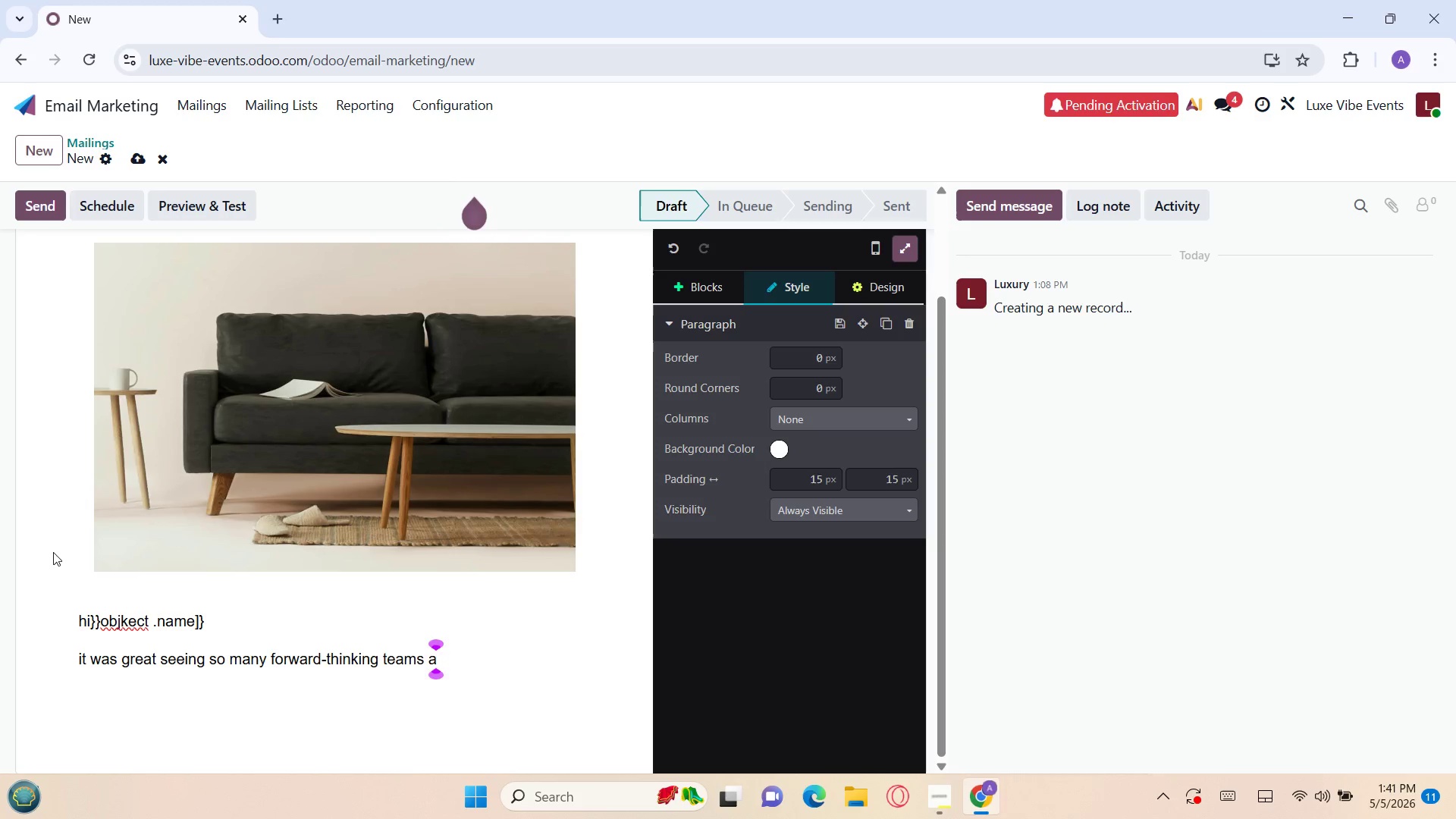 
key(R)
 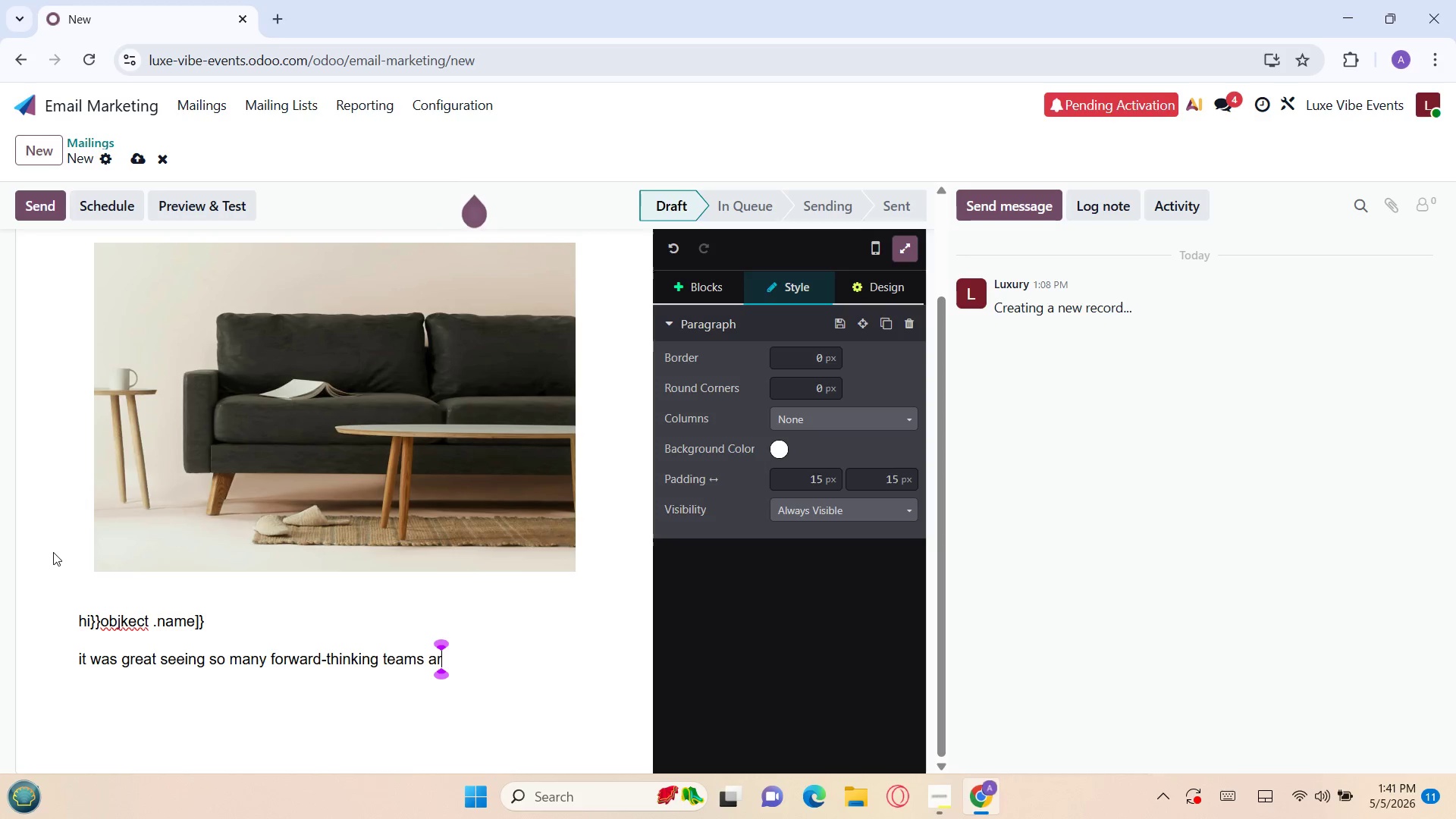 
key(Backspace)
 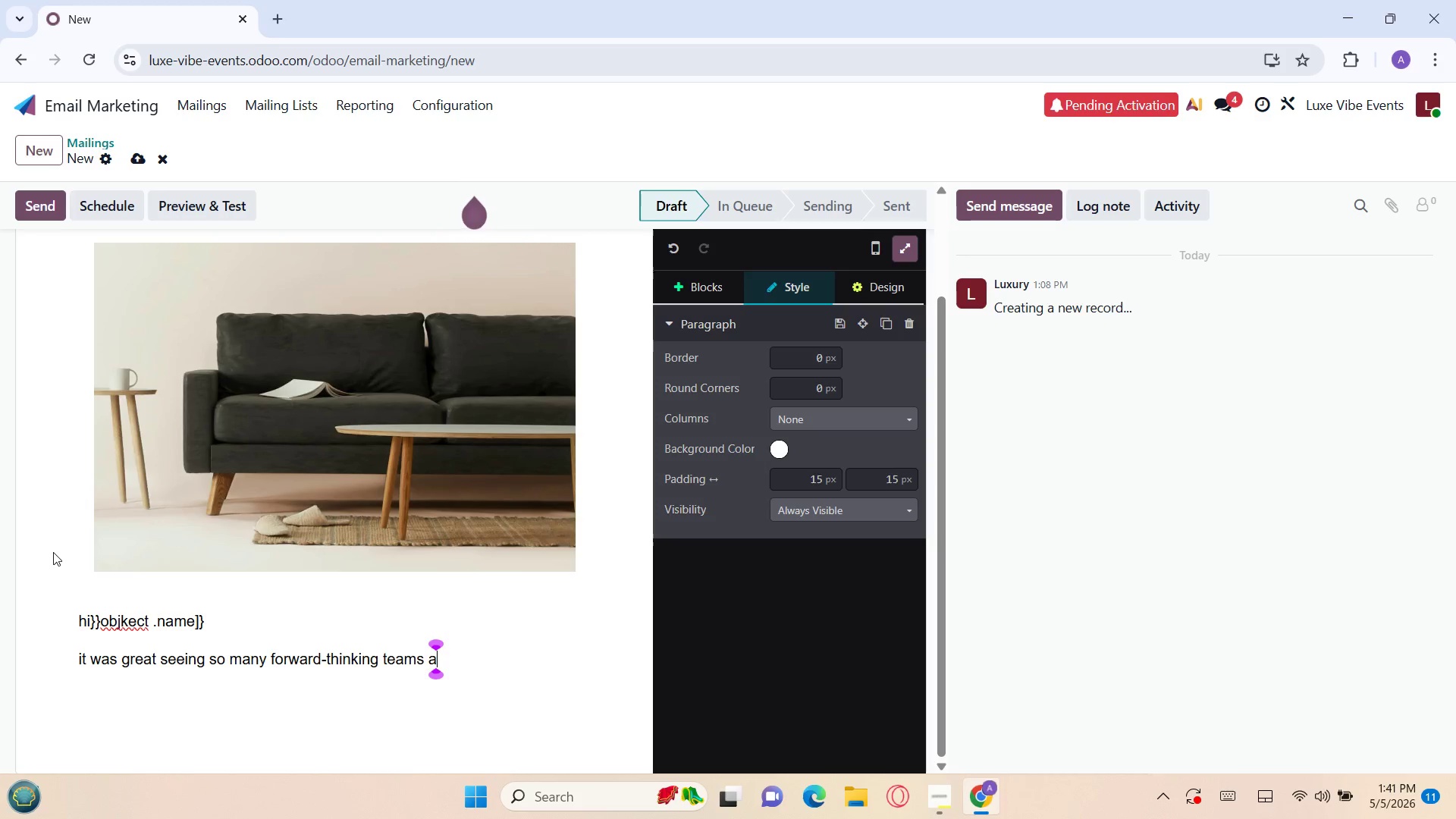 
key(T)
 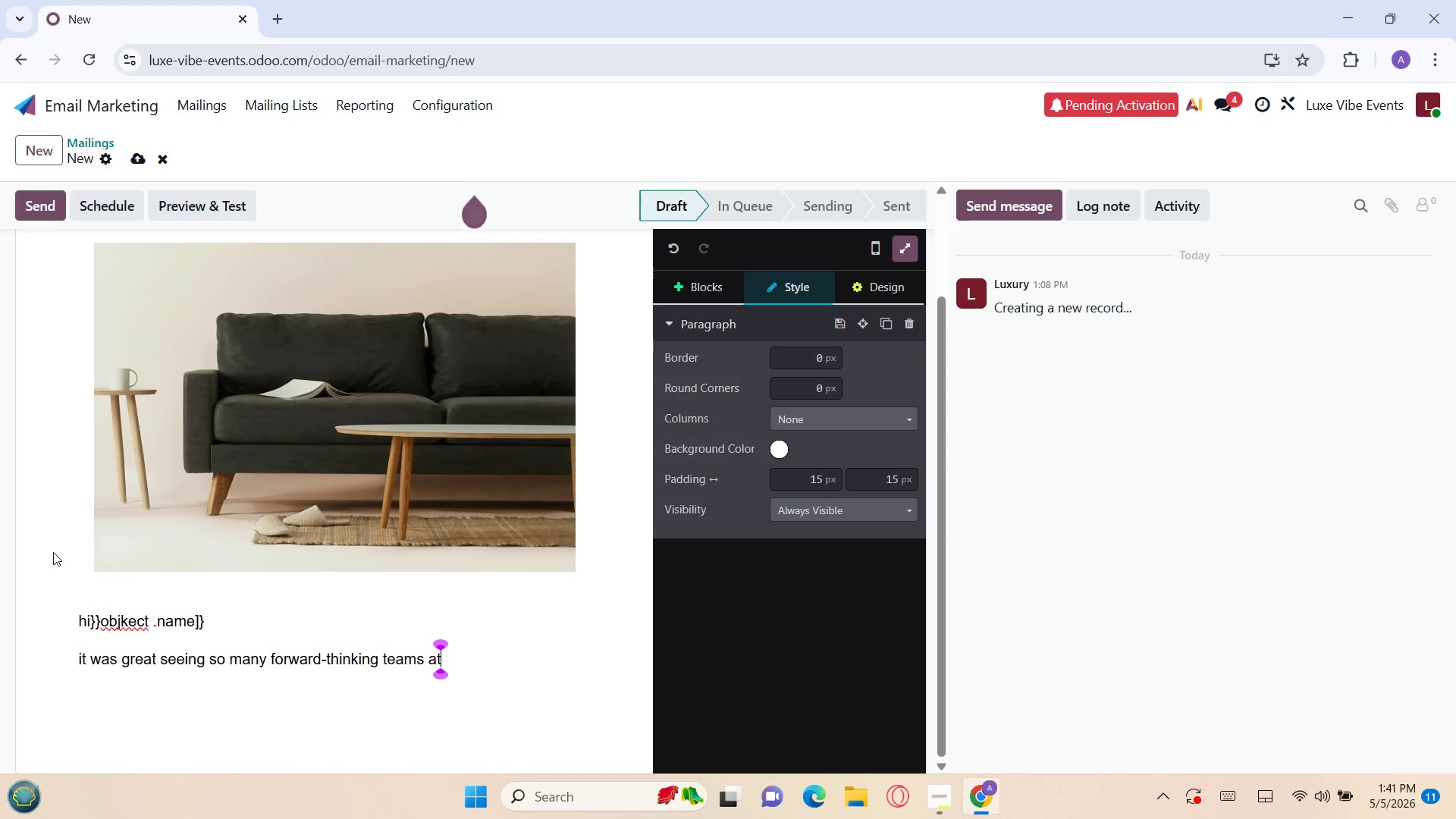 
key(Space)
 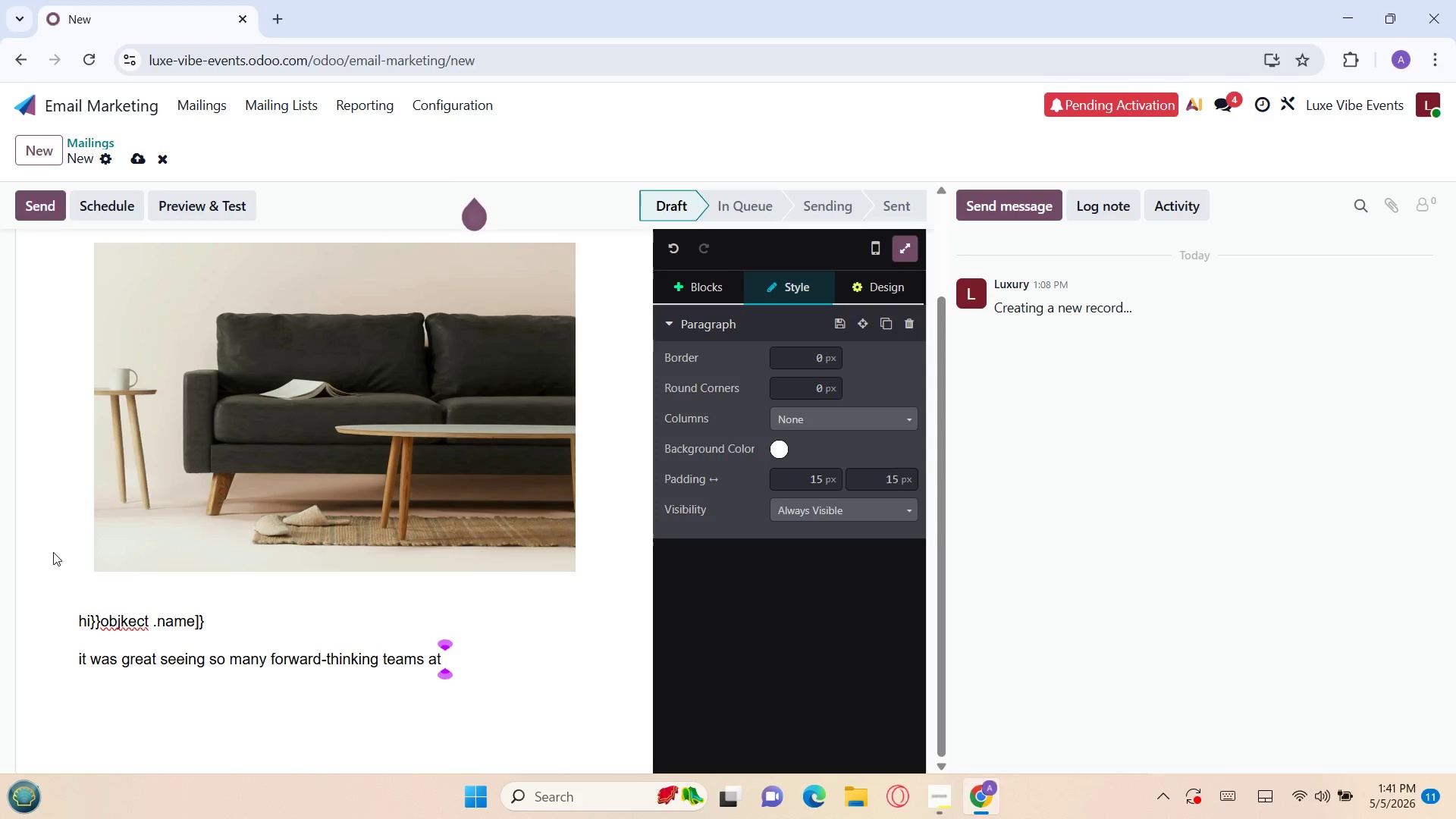 
wait(5.45)
 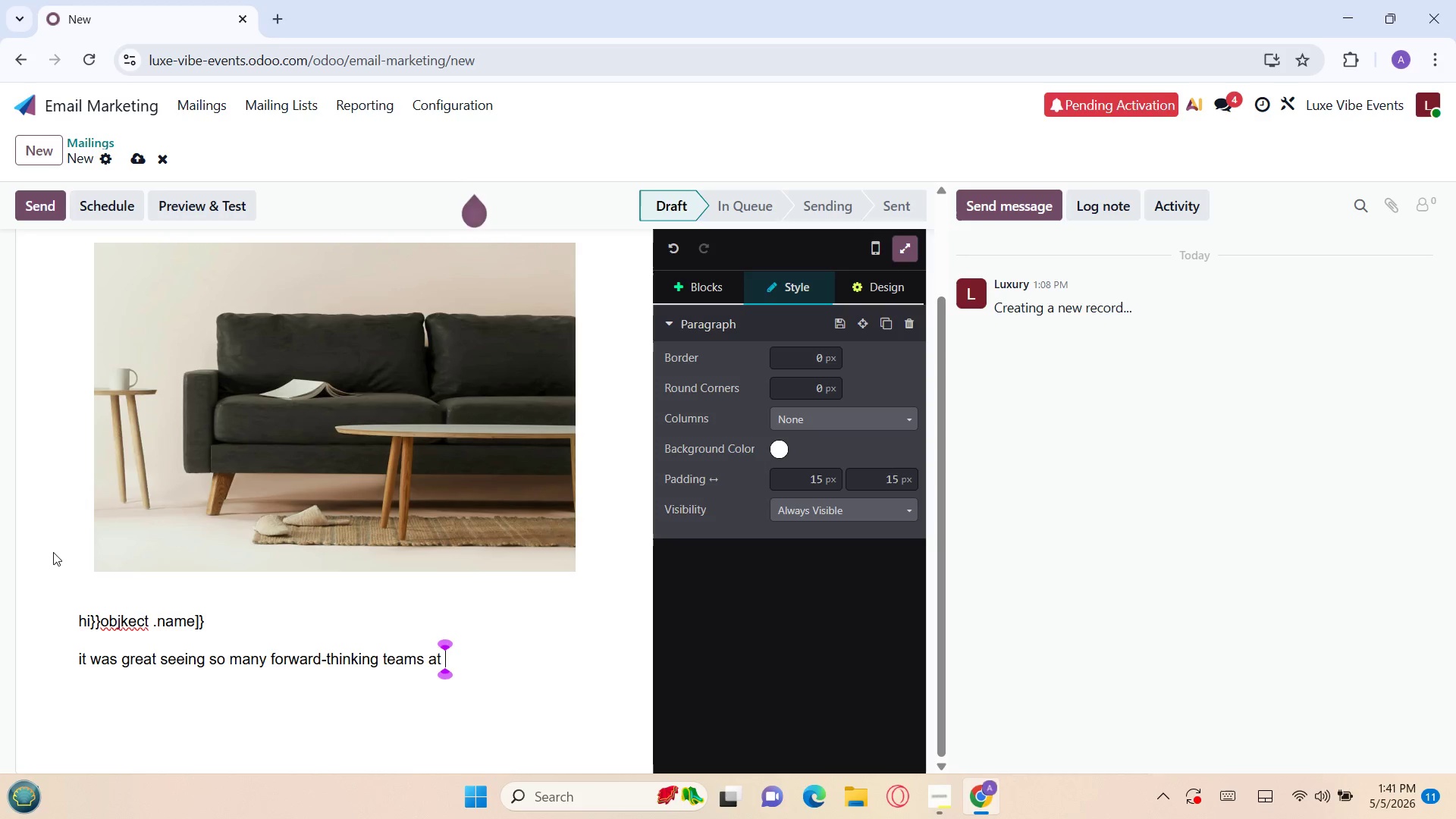 
key(T)
 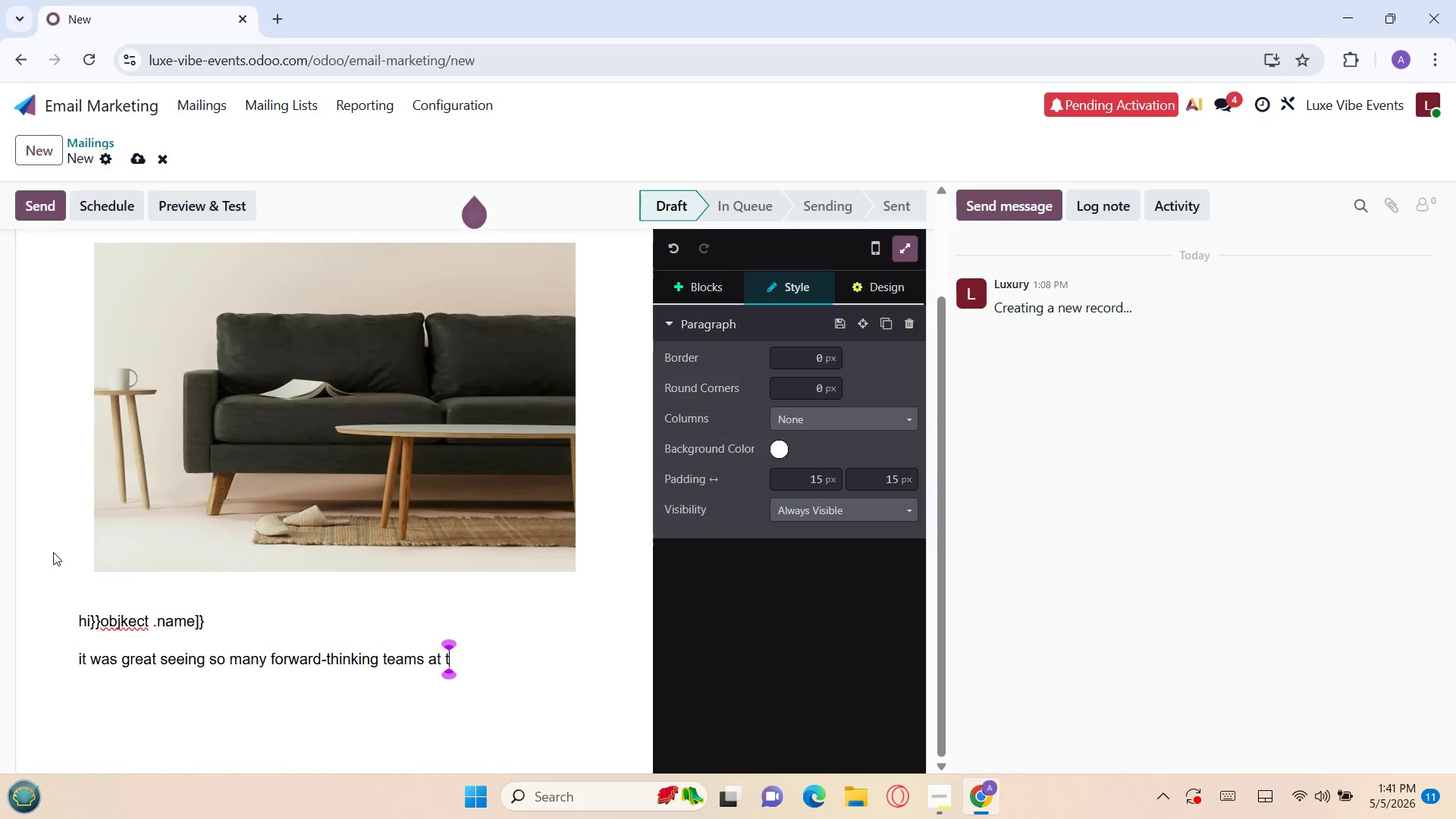 
key(G)
 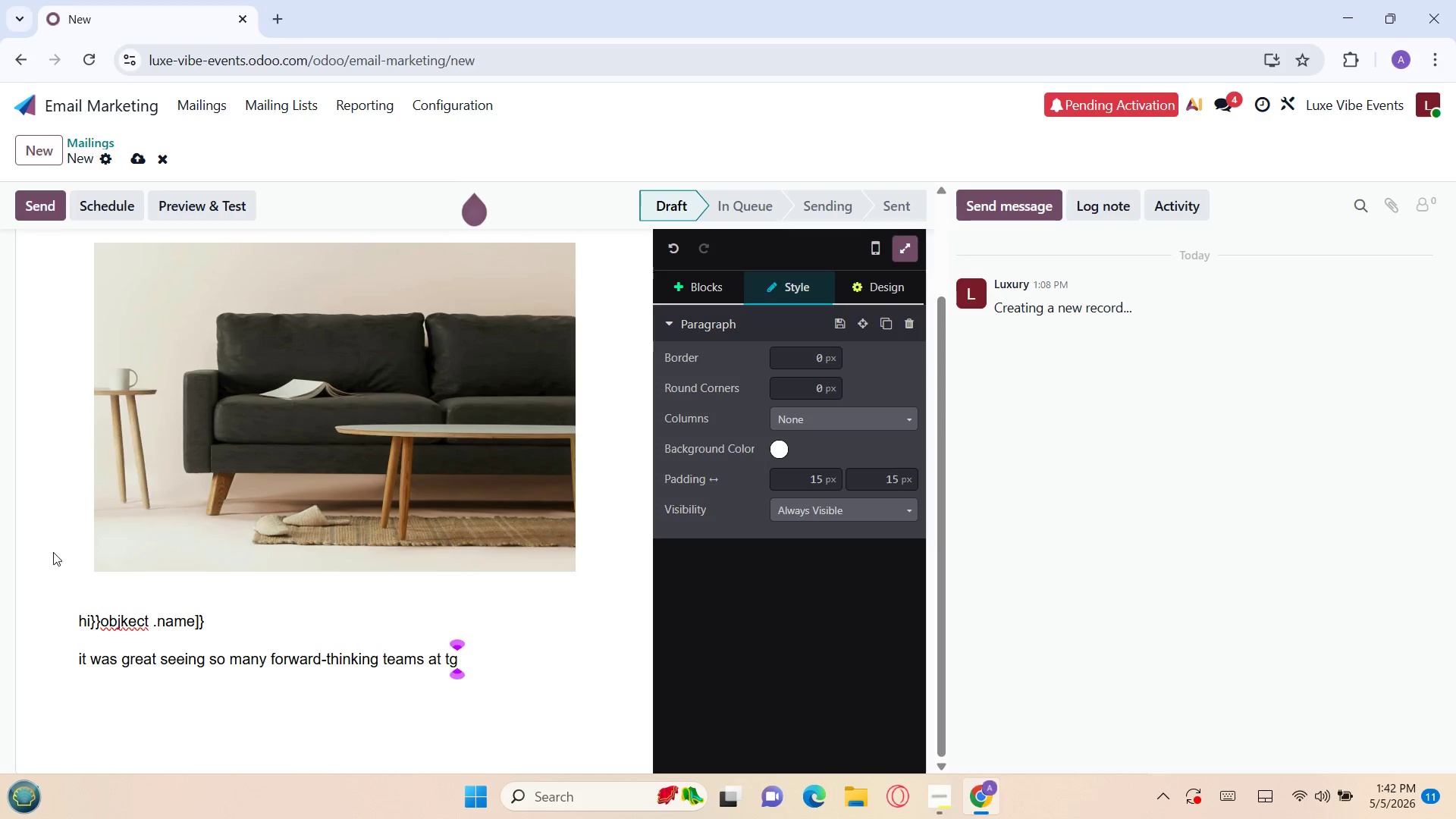 
key(Backspace)
 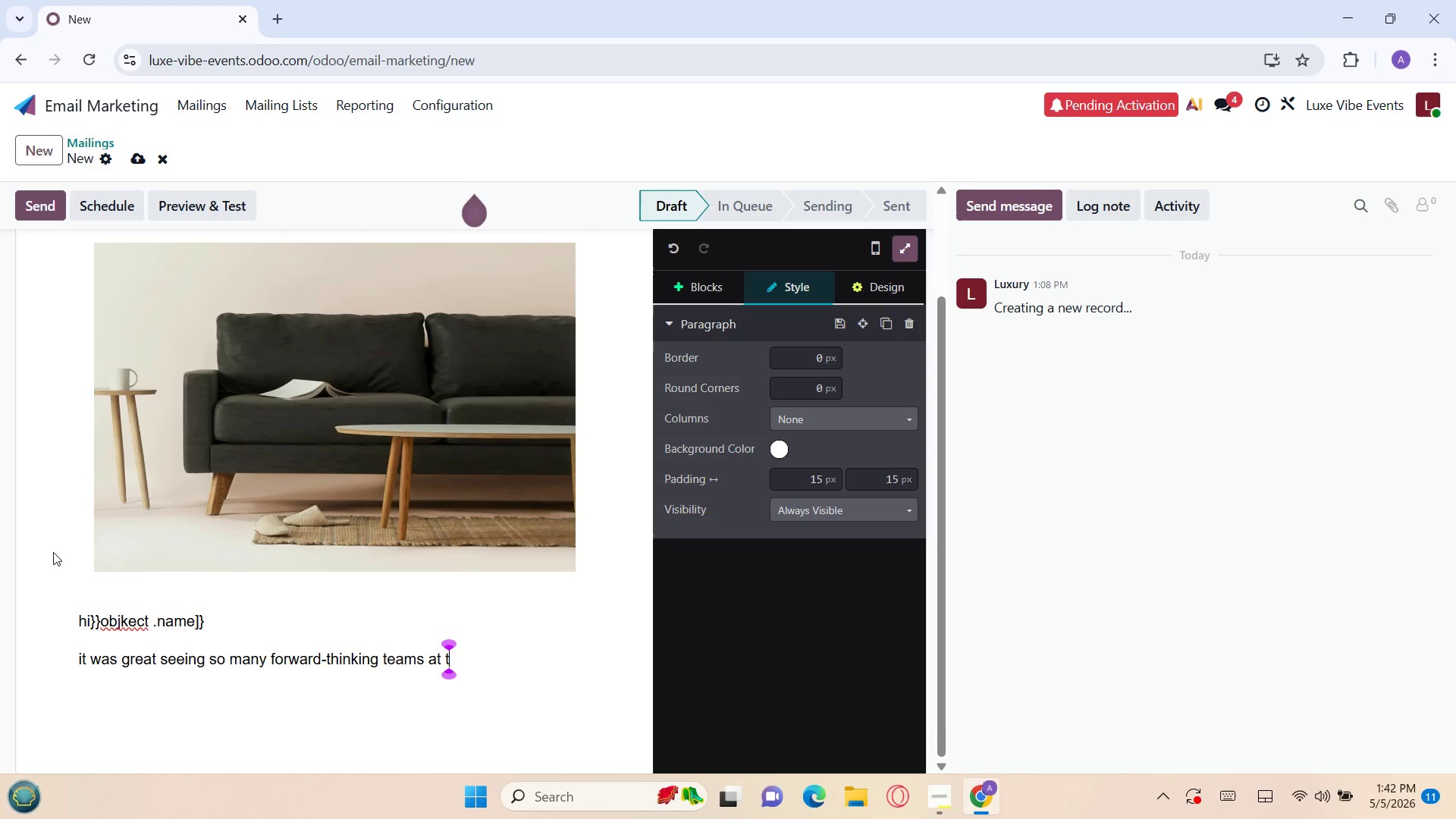 
key(F)
 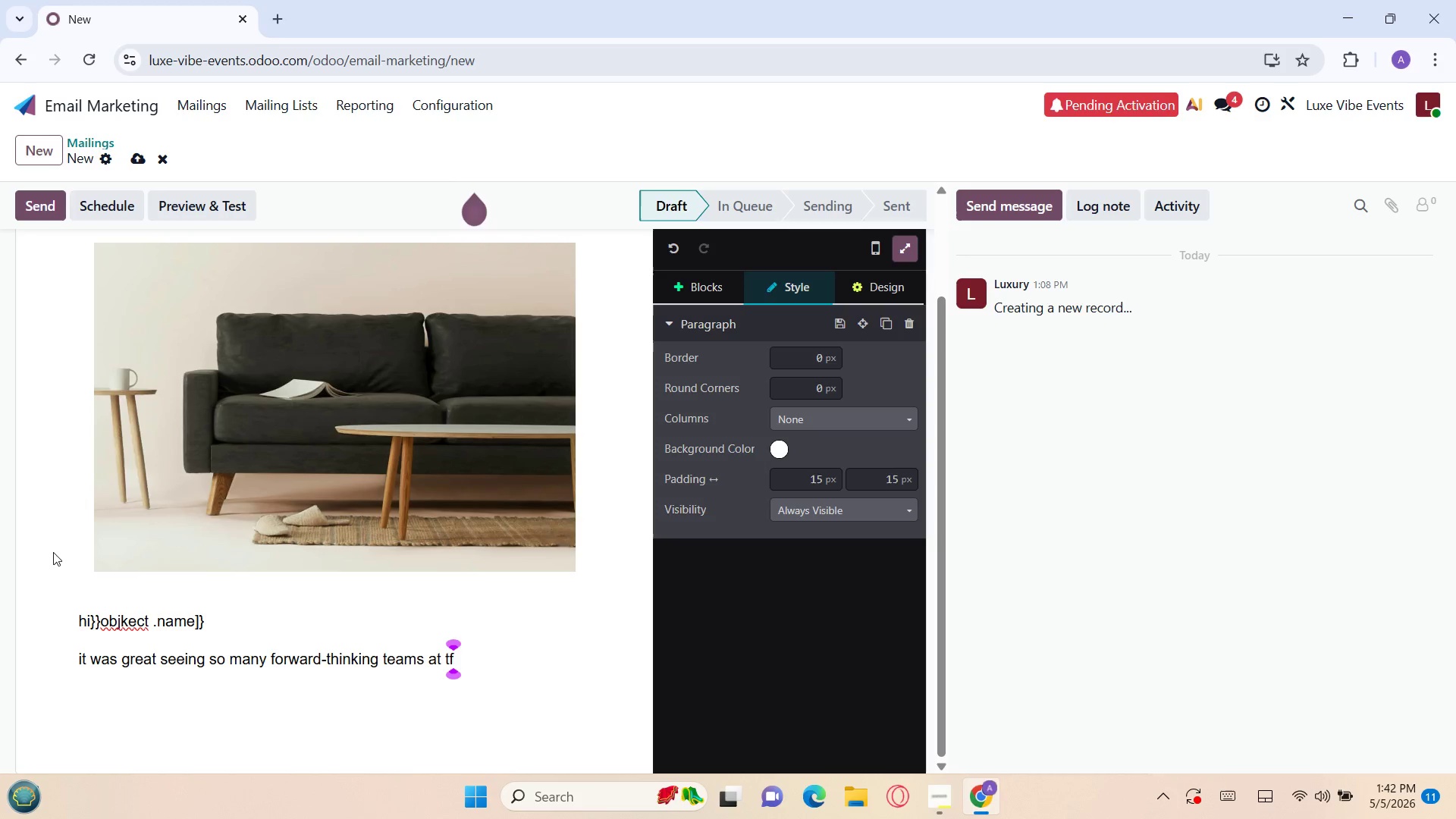 
key(Backspace)
 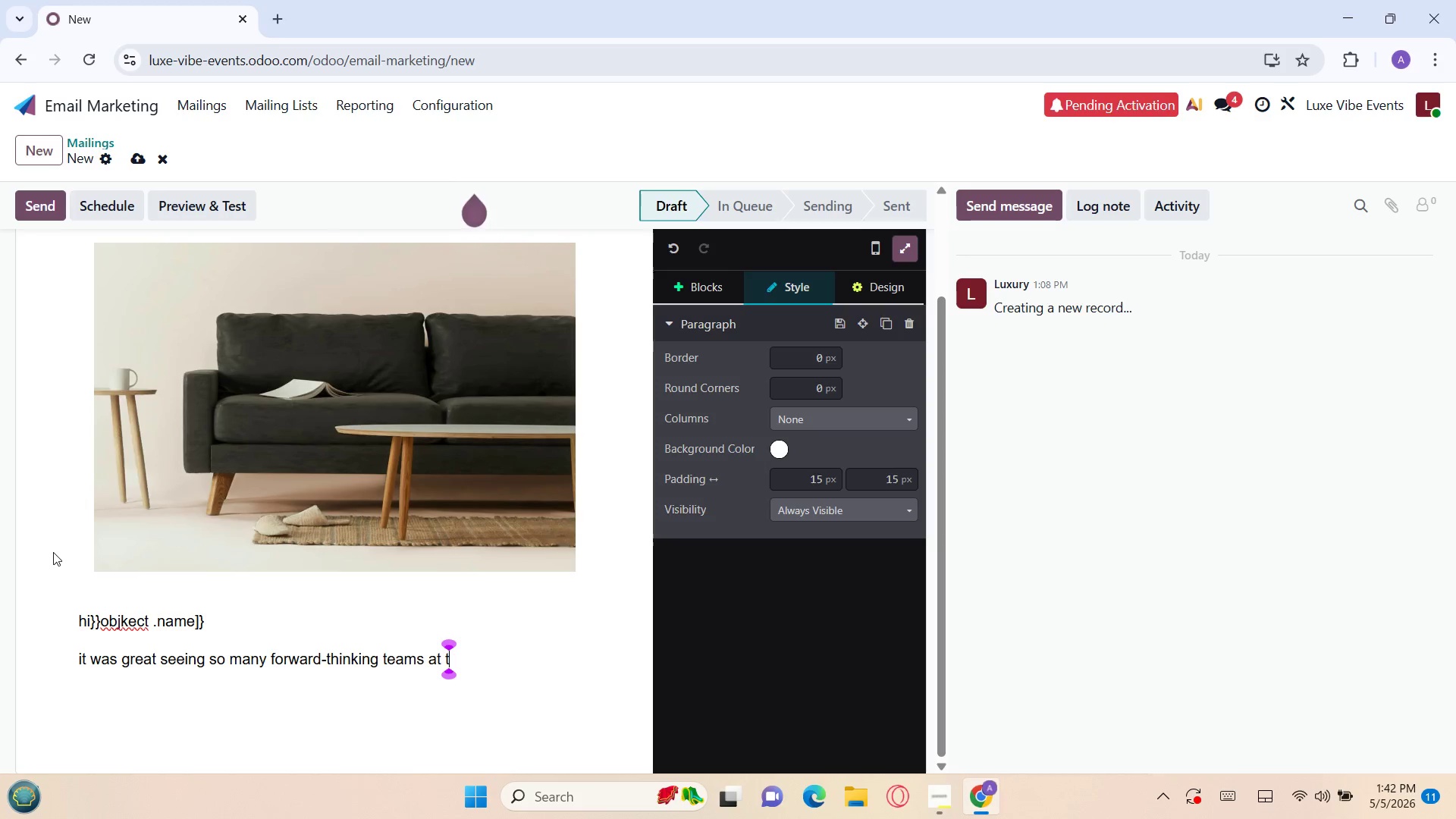 
key(K)
 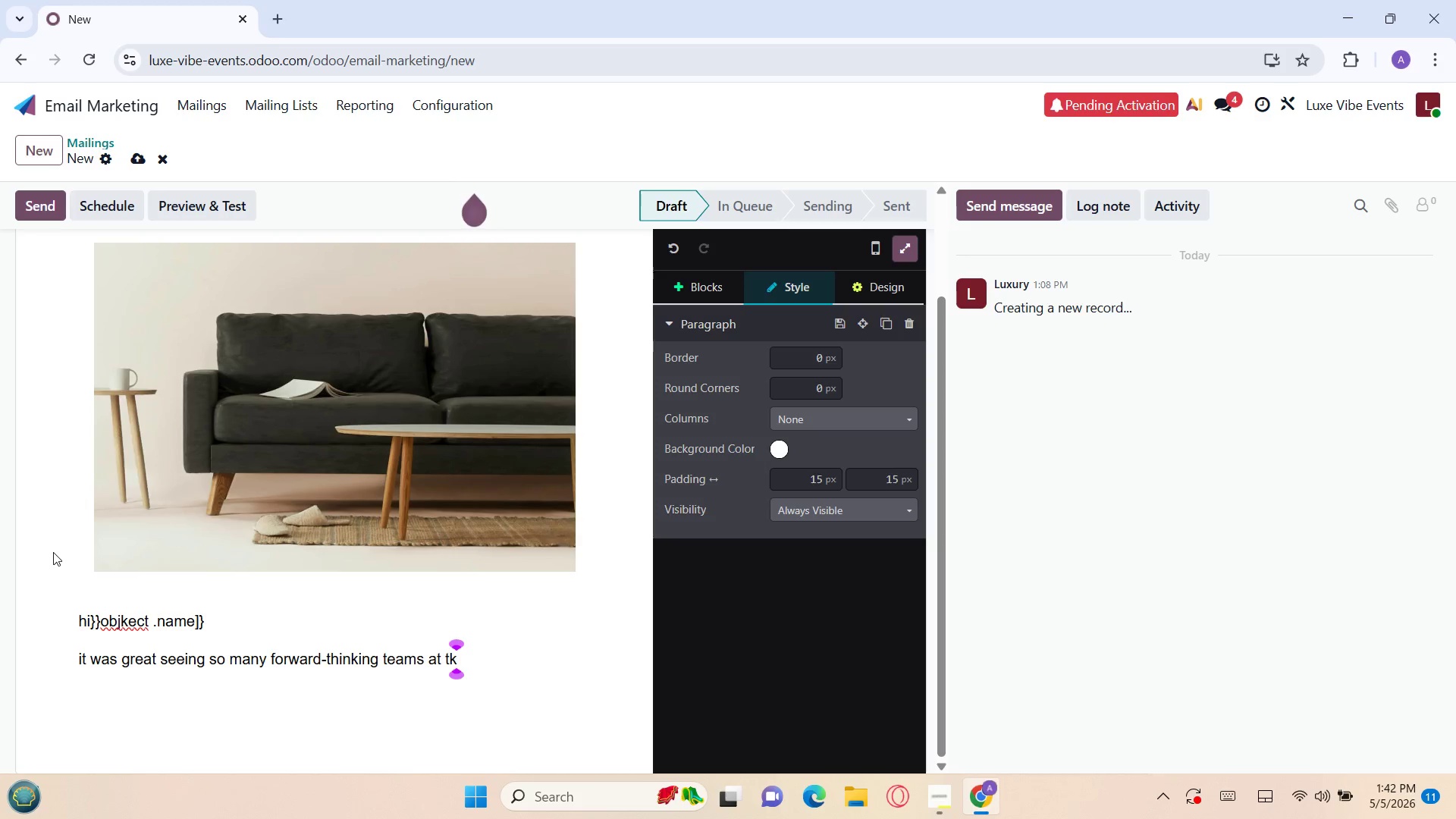 
key(Backspace)
 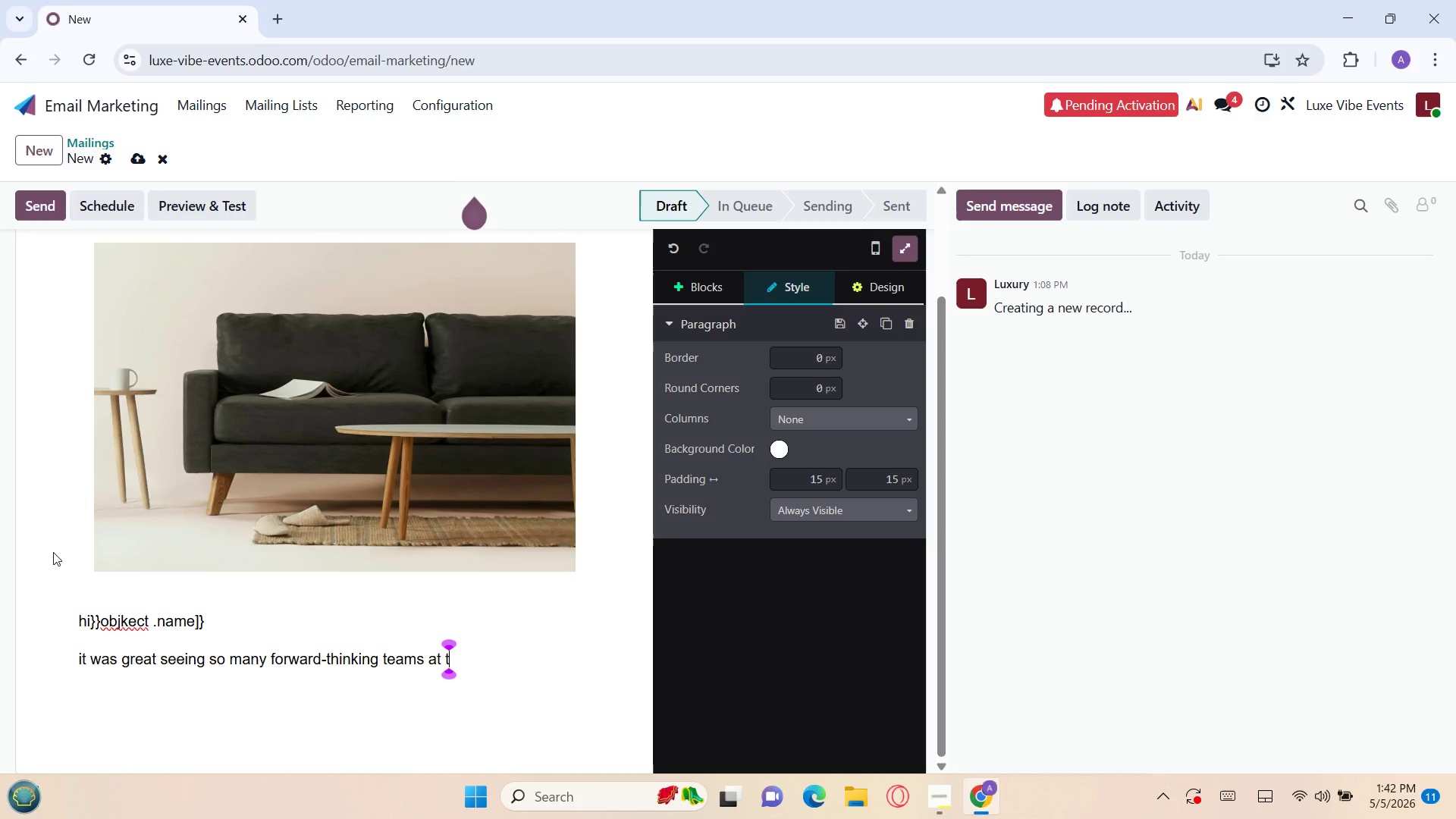 
key(J)
 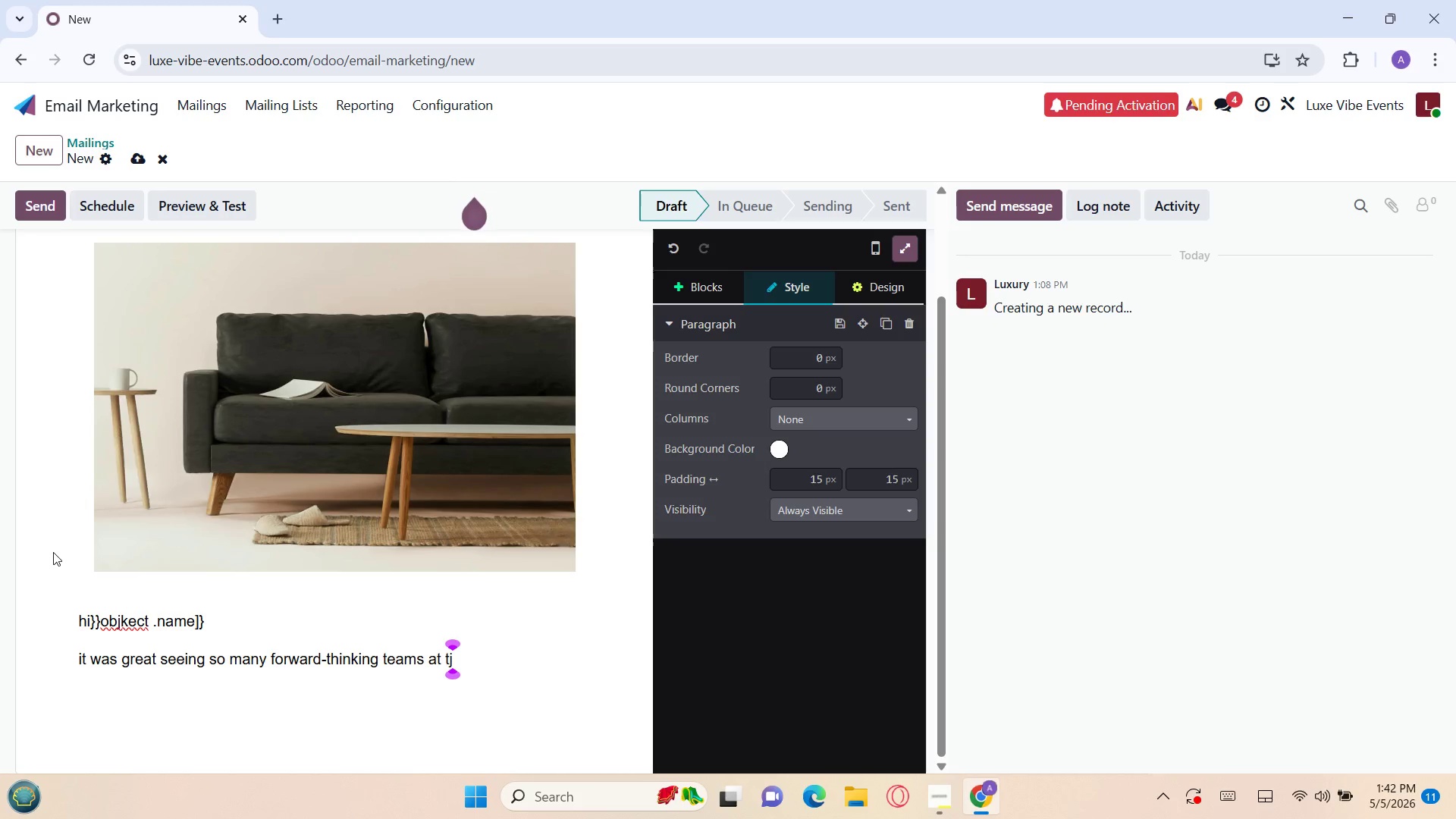 
key(Backspace)
 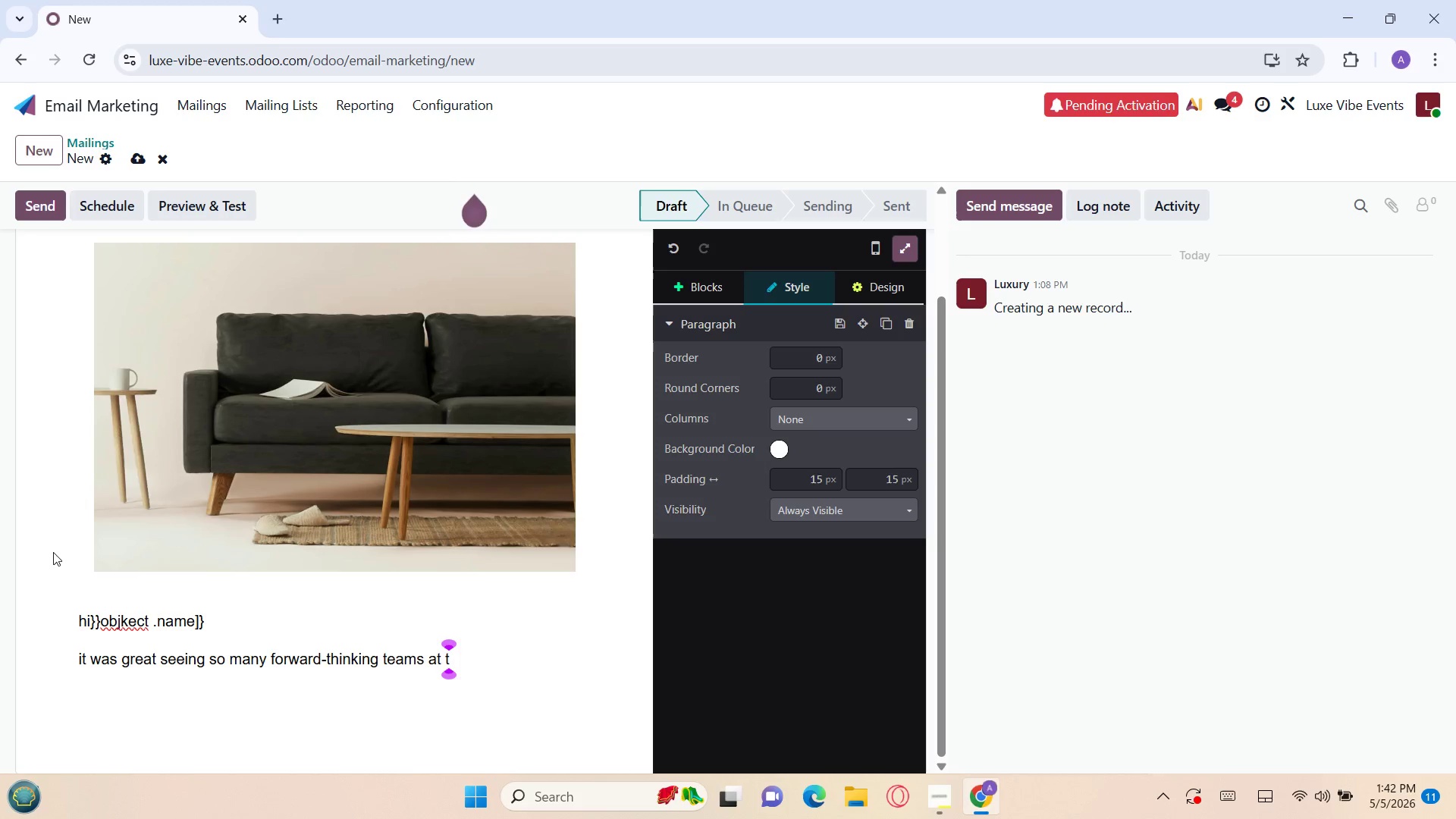 
key(D)
 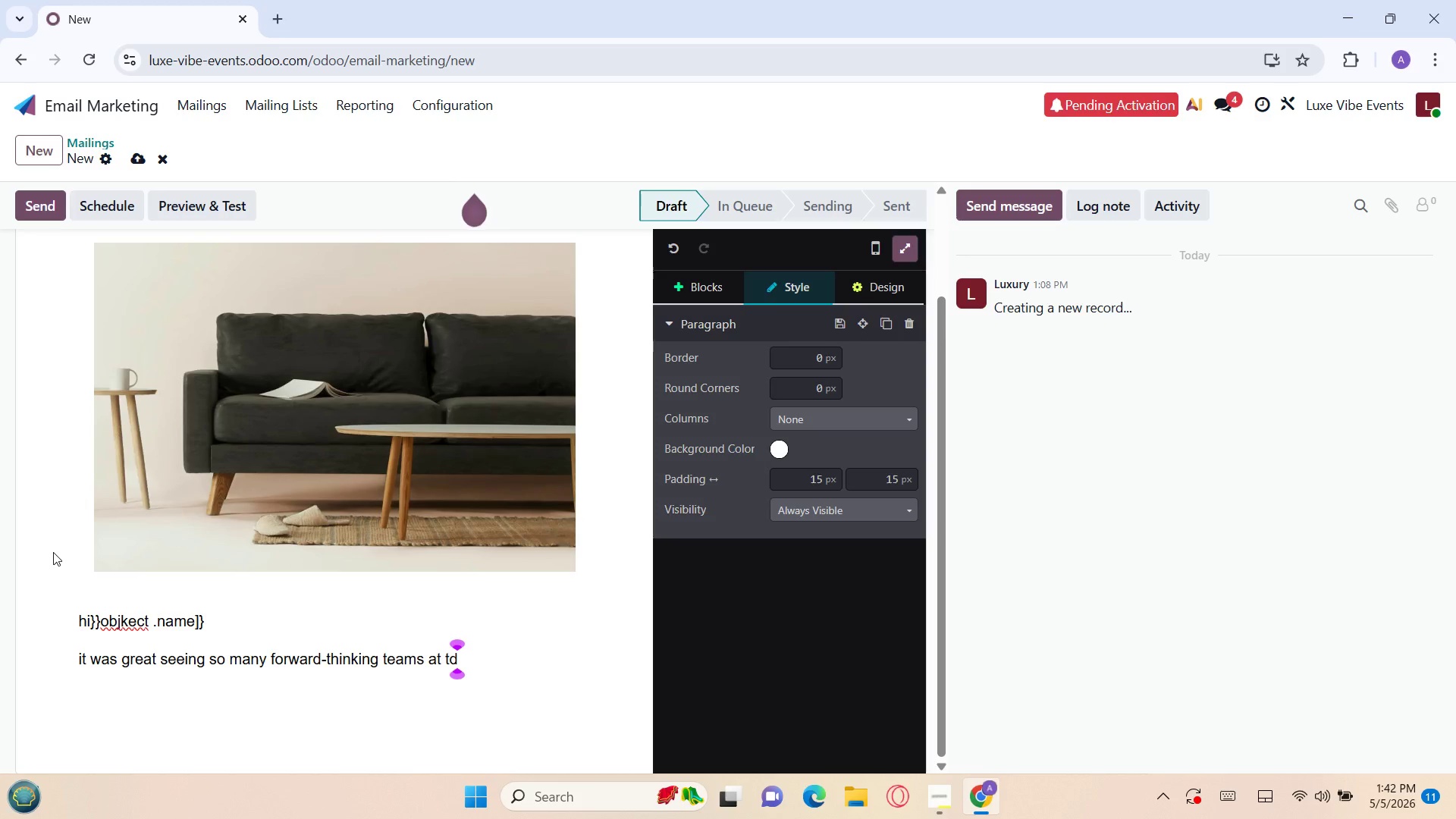 
key(Backspace)
 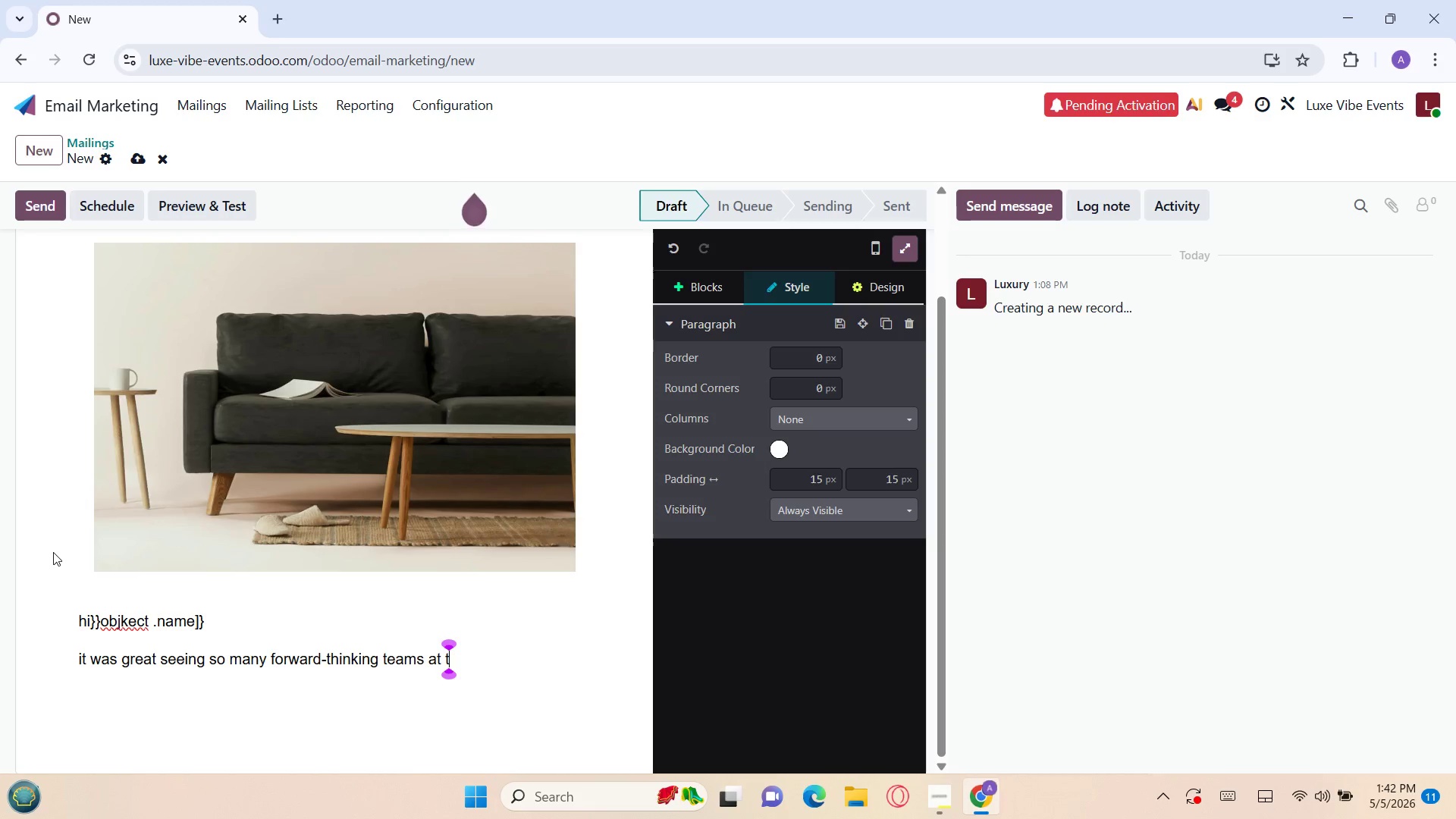 
wait(5.97)
 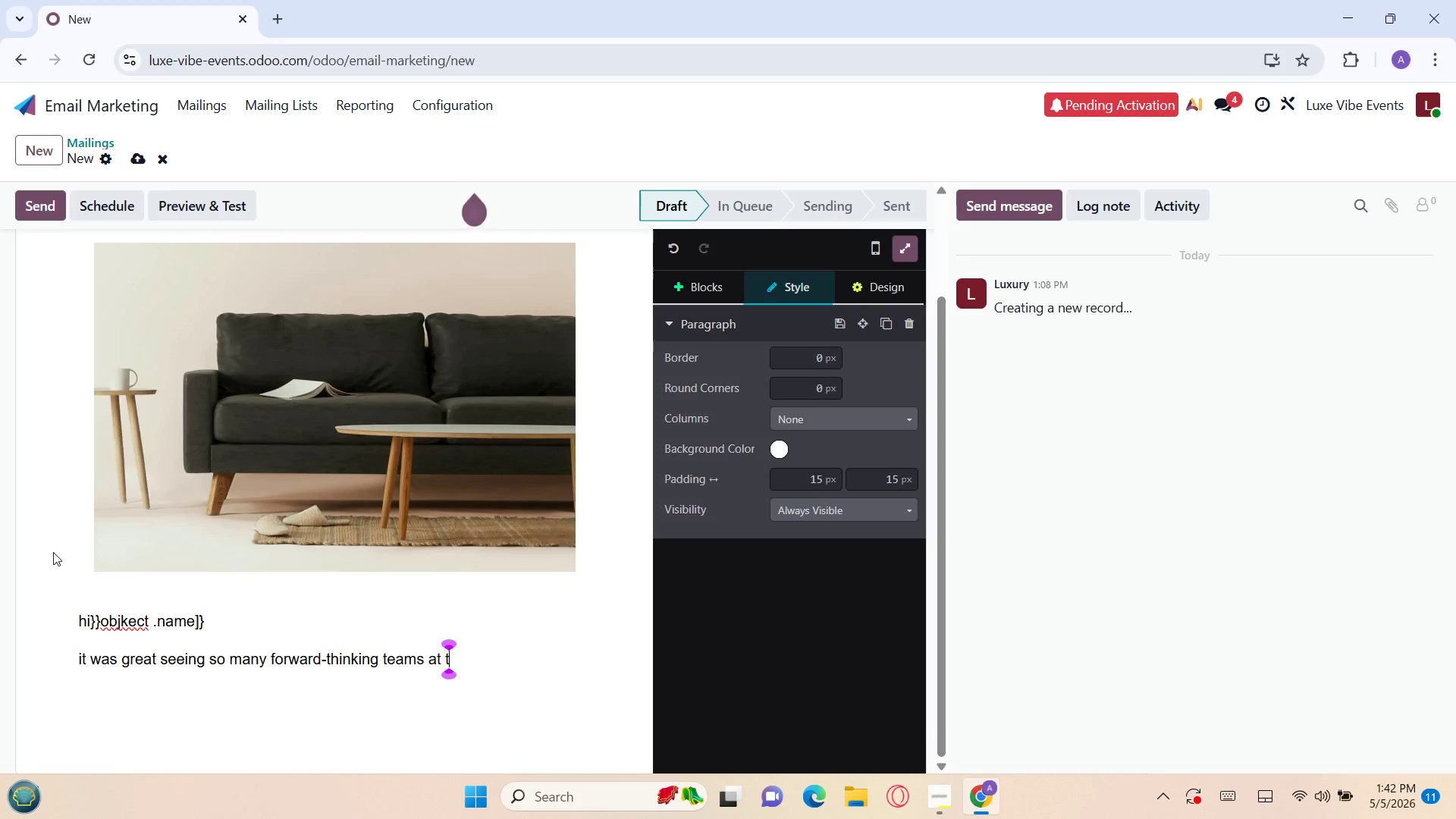 
key(N)
 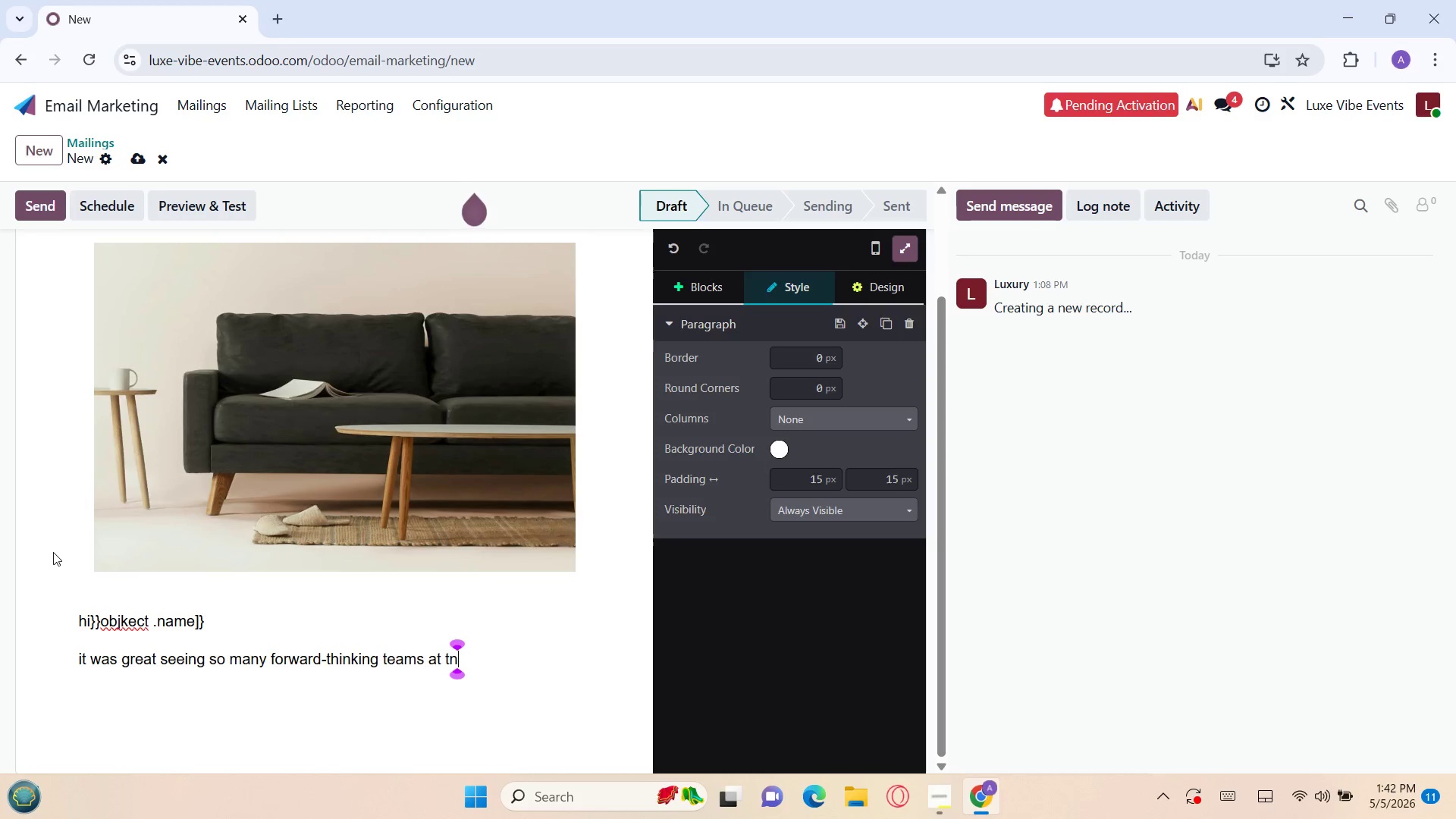 
key(Backspace)
 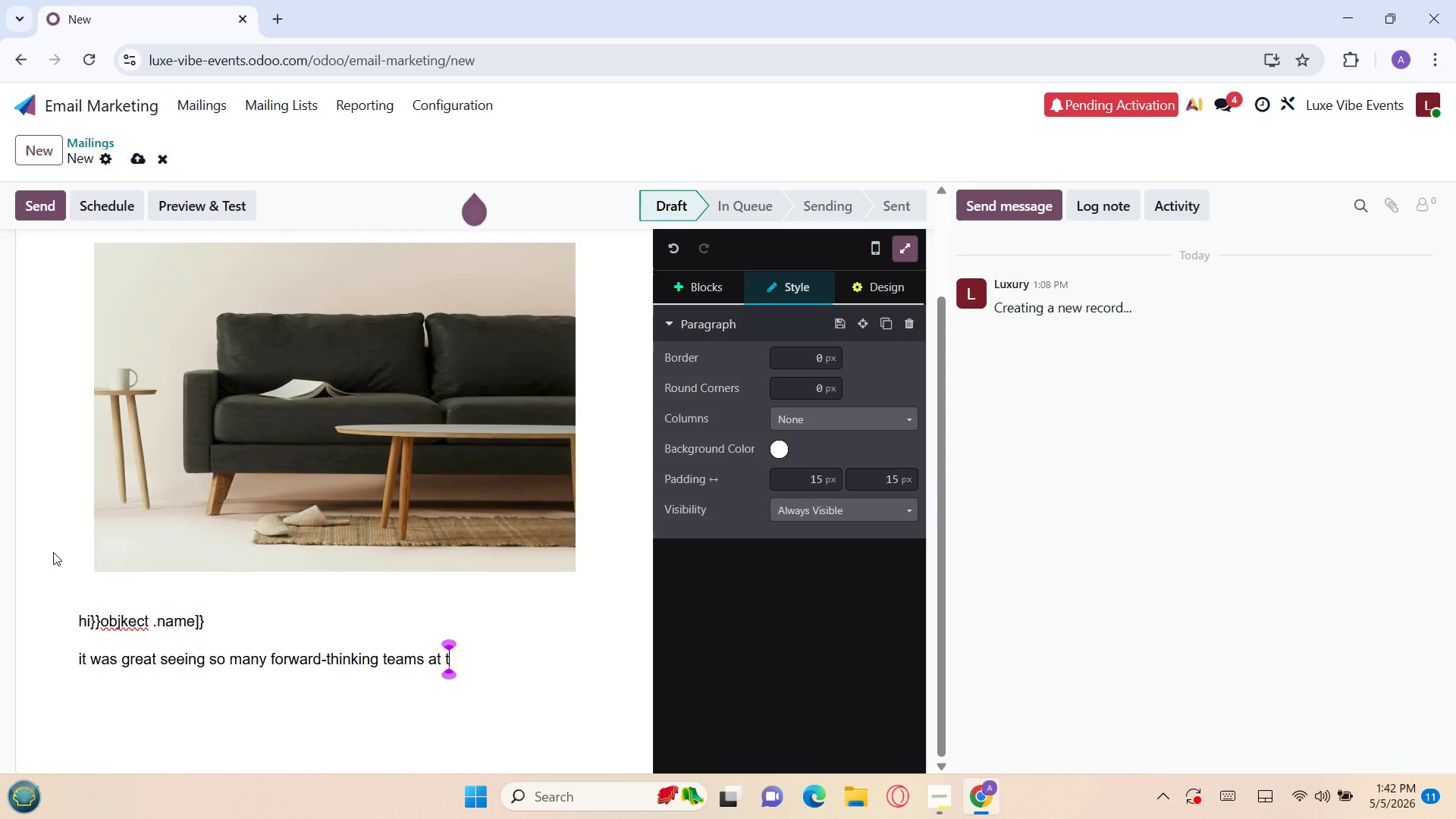 
key(V)
 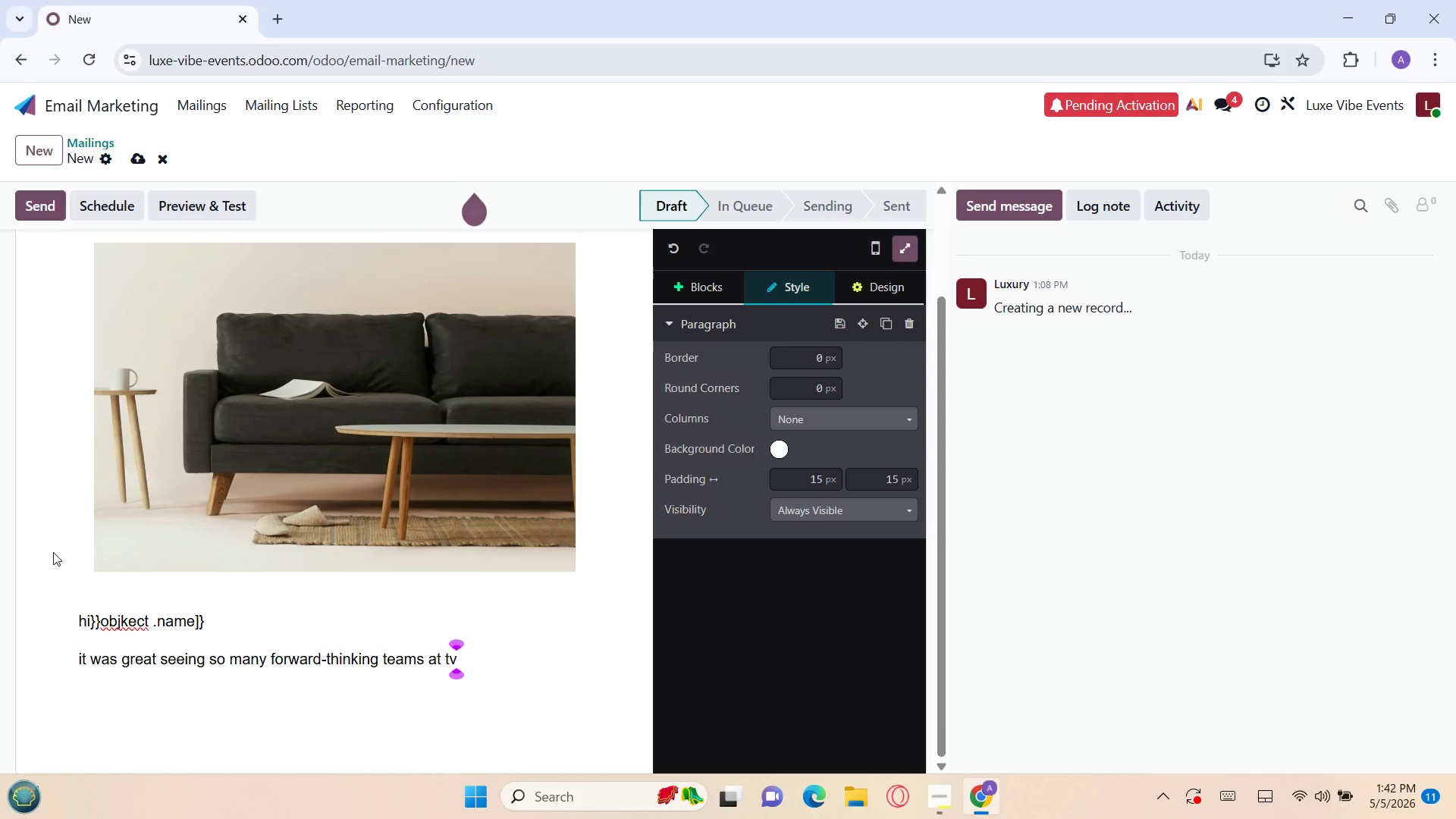 
key(Backspace)
 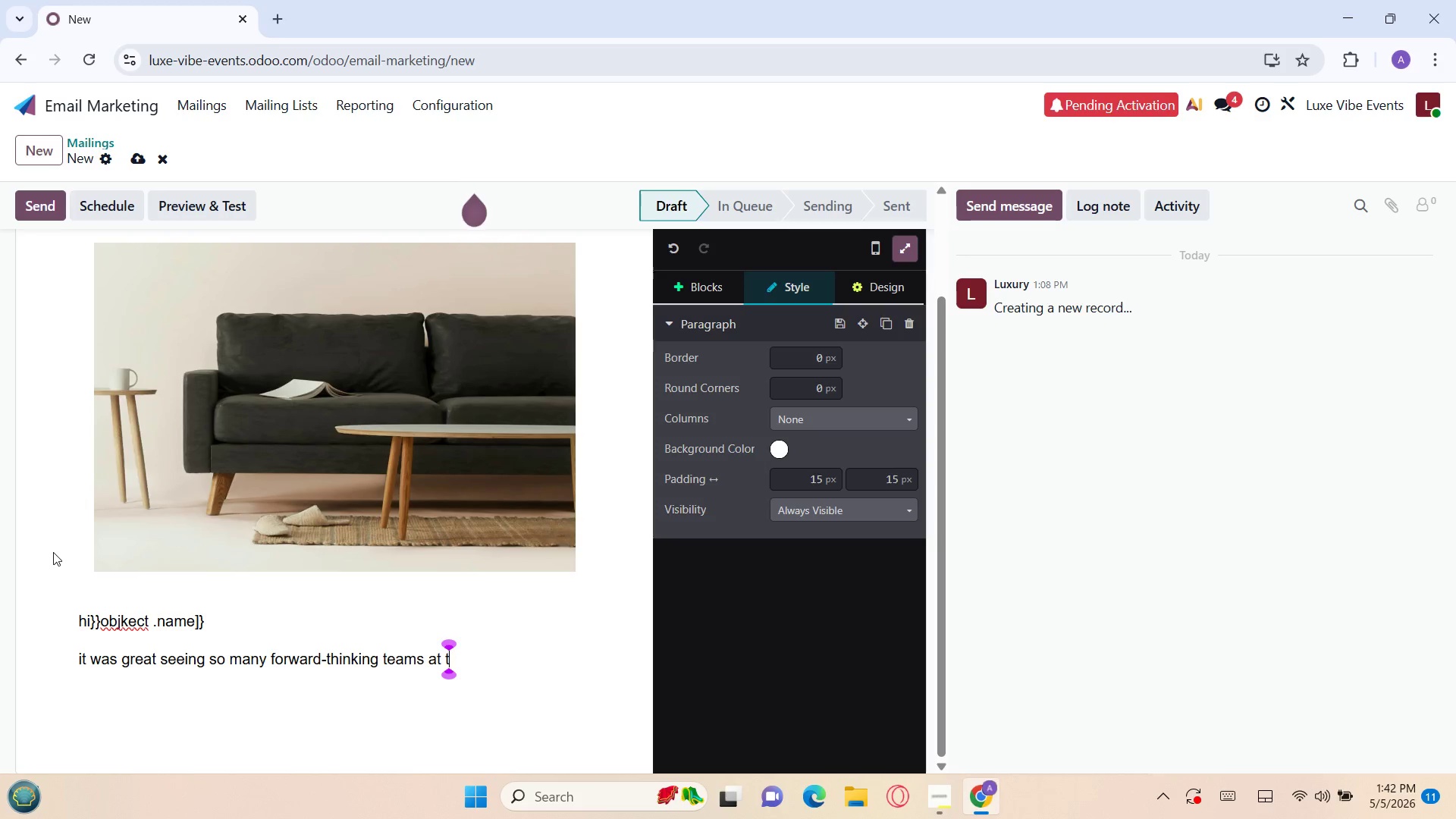 
wait(14.81)
 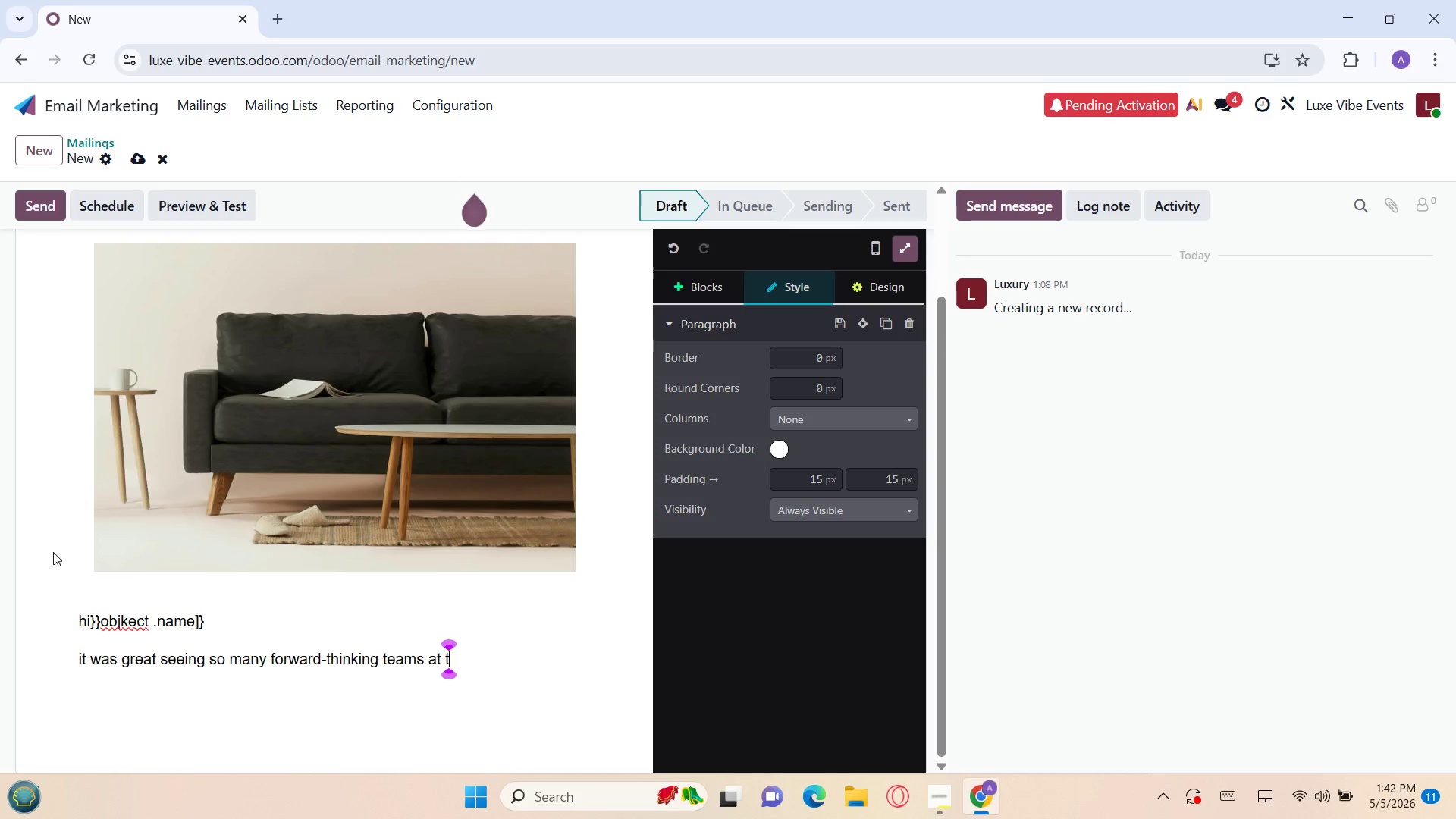 
key(H)
 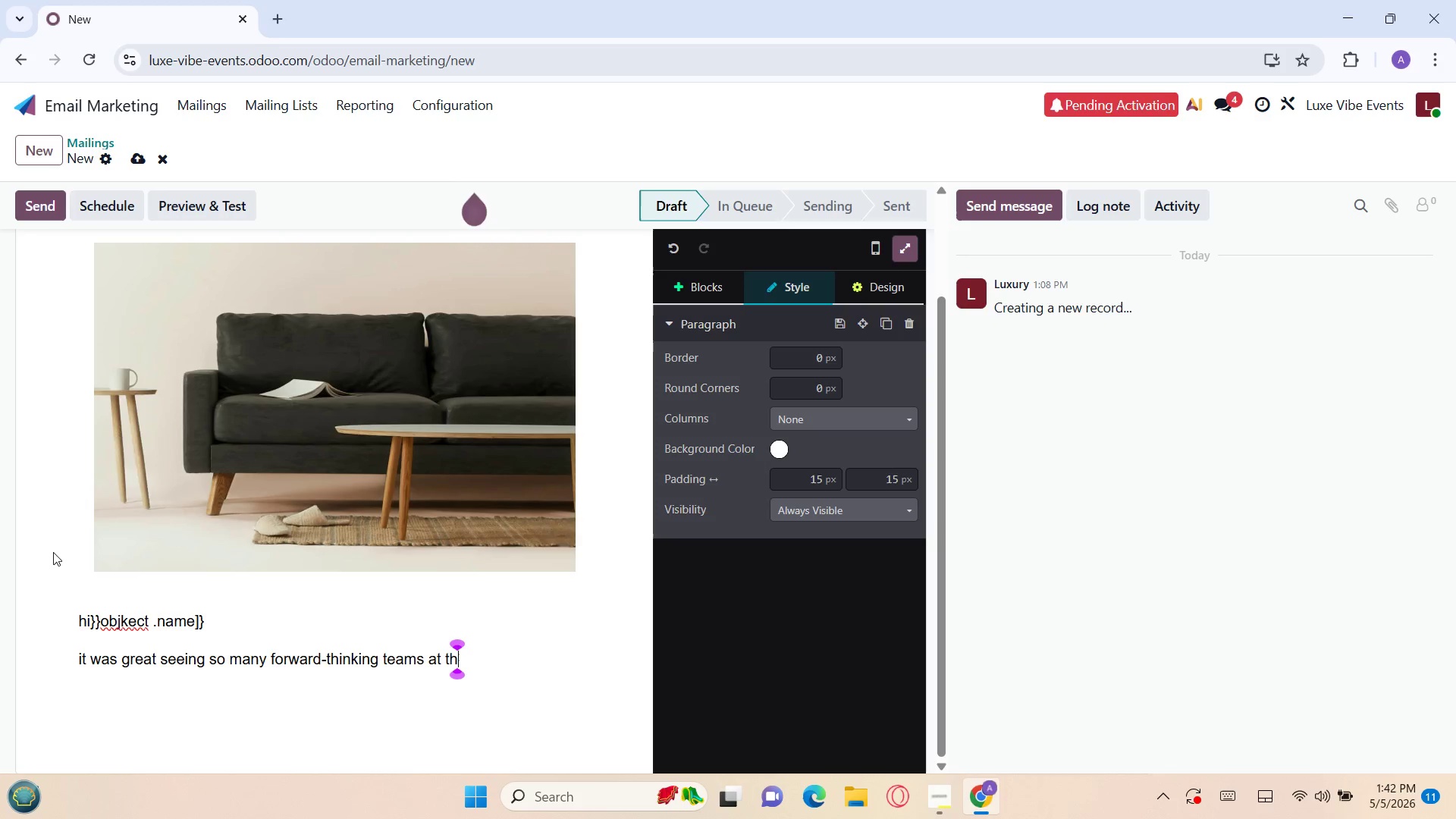 
wait(6.49)
 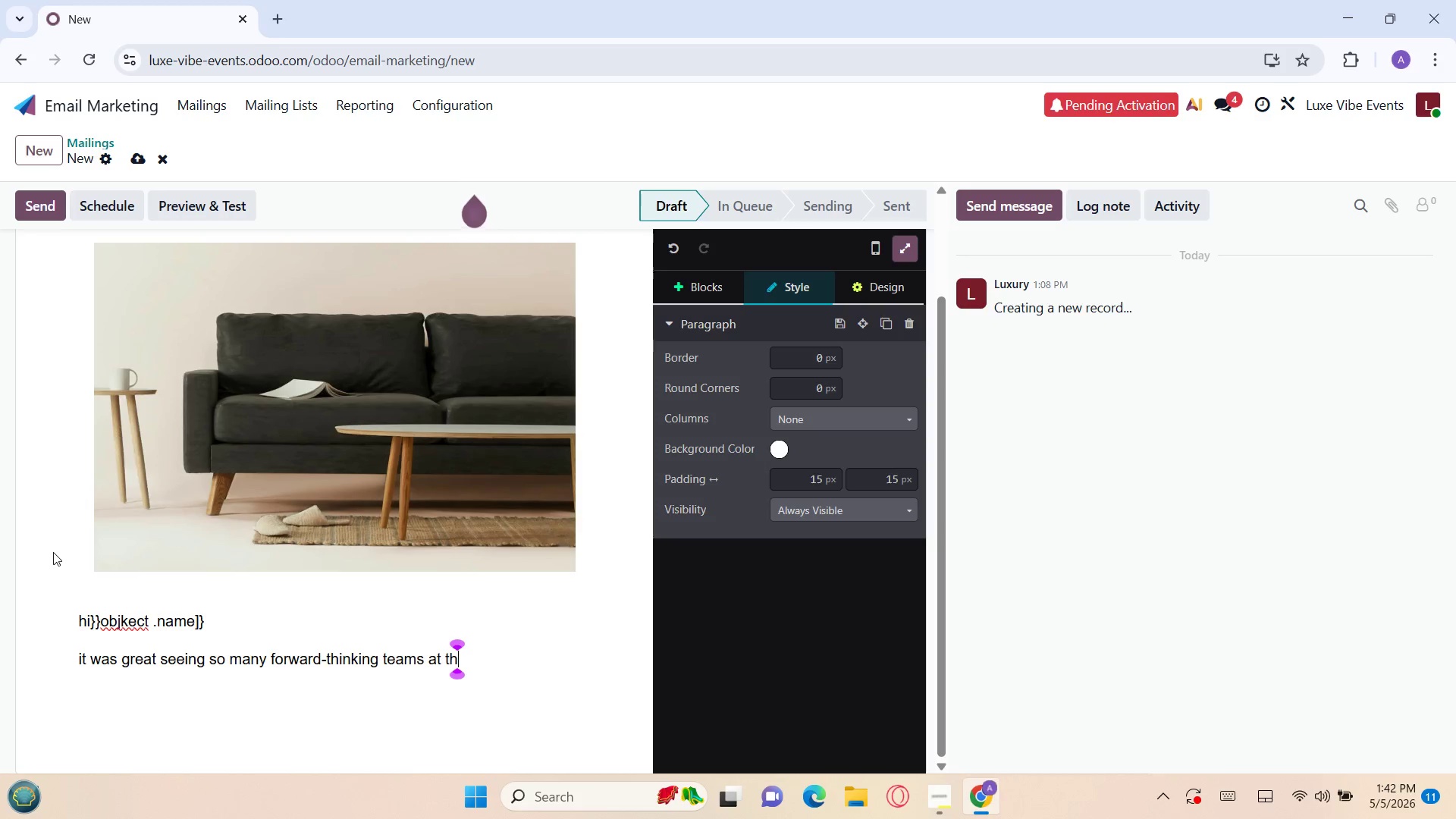 
key(E)
 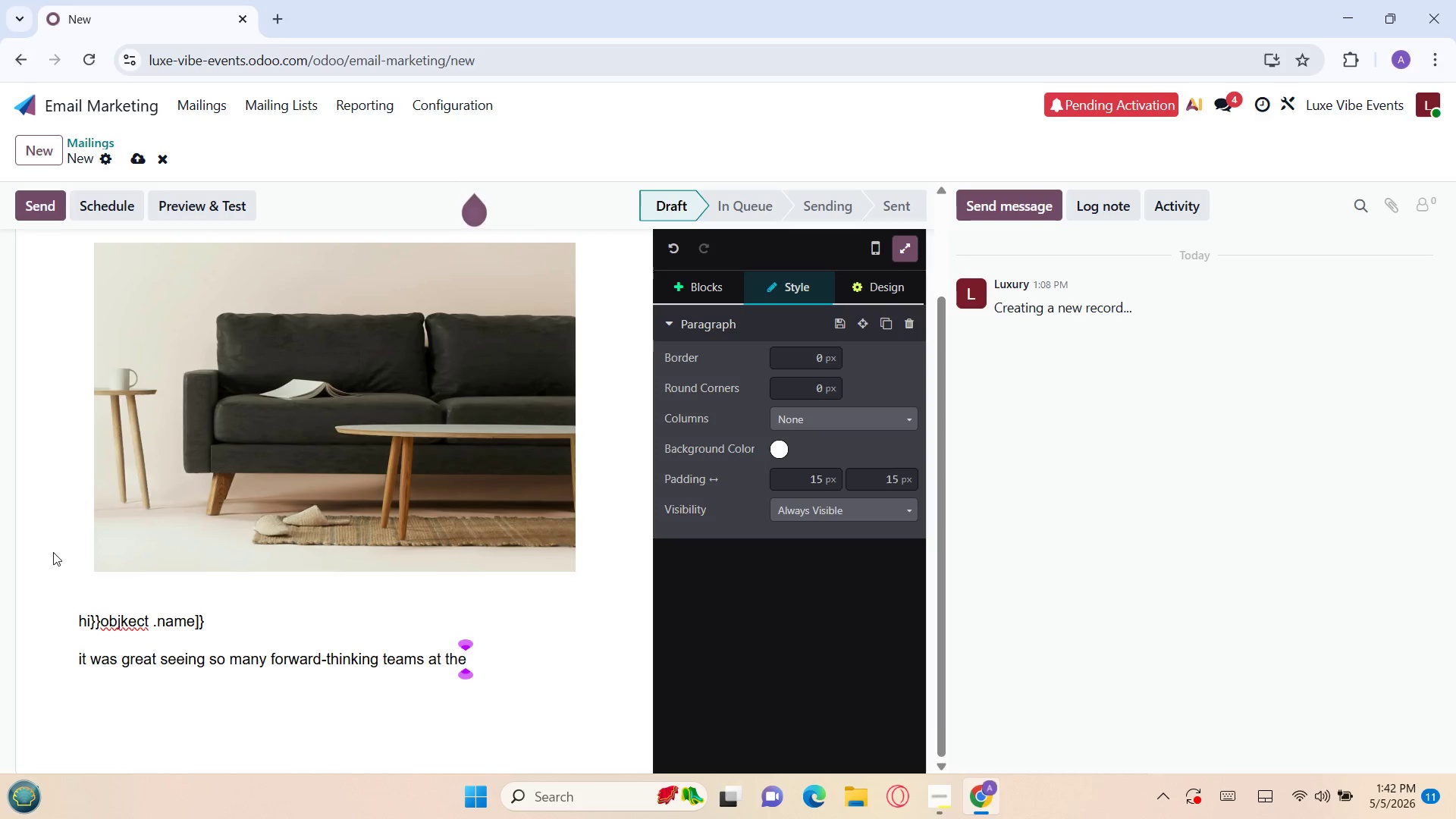 
key(Space)
 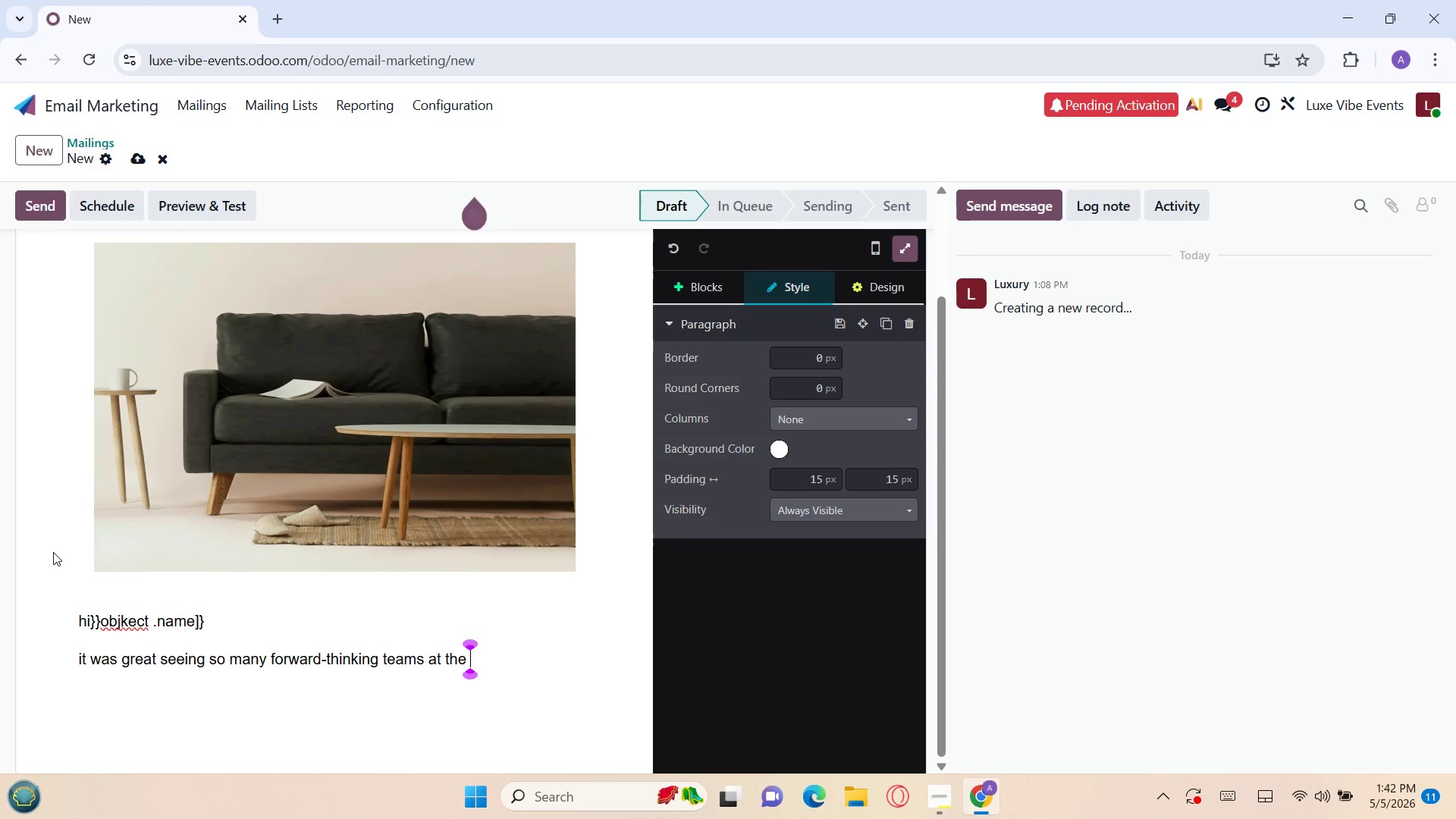 
key(F)
 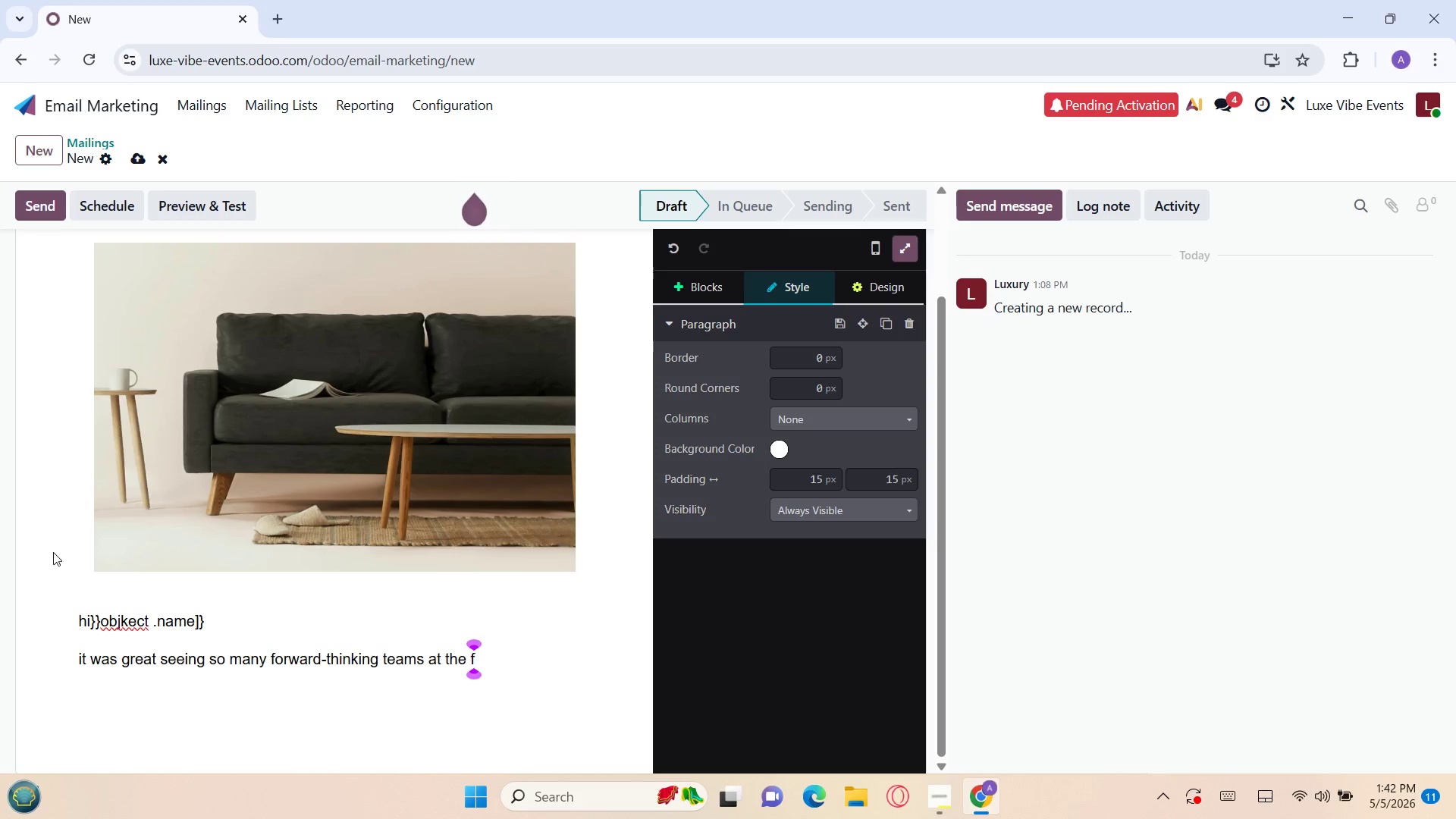 
wait(12.41)
 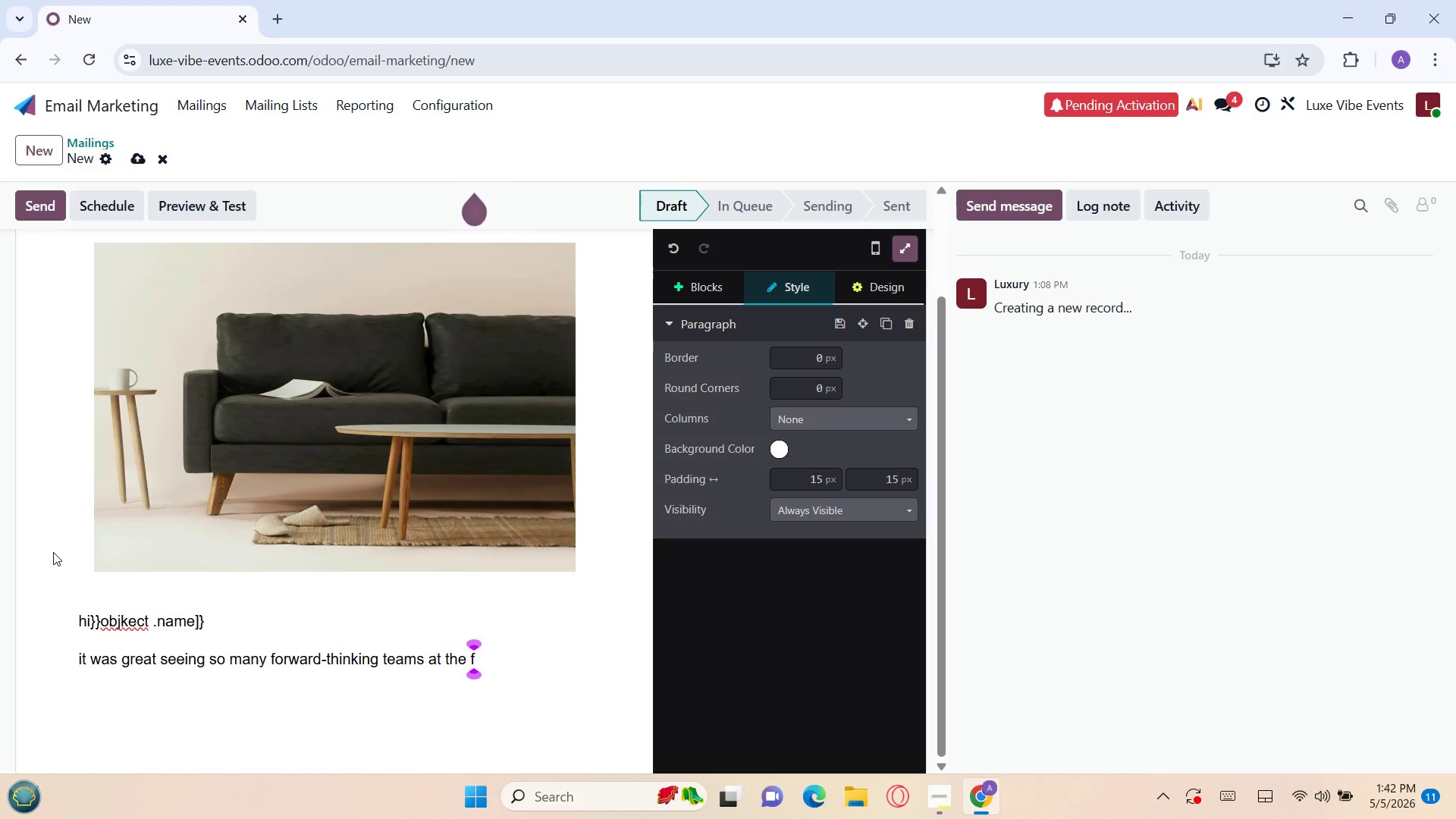 
key(Period)
 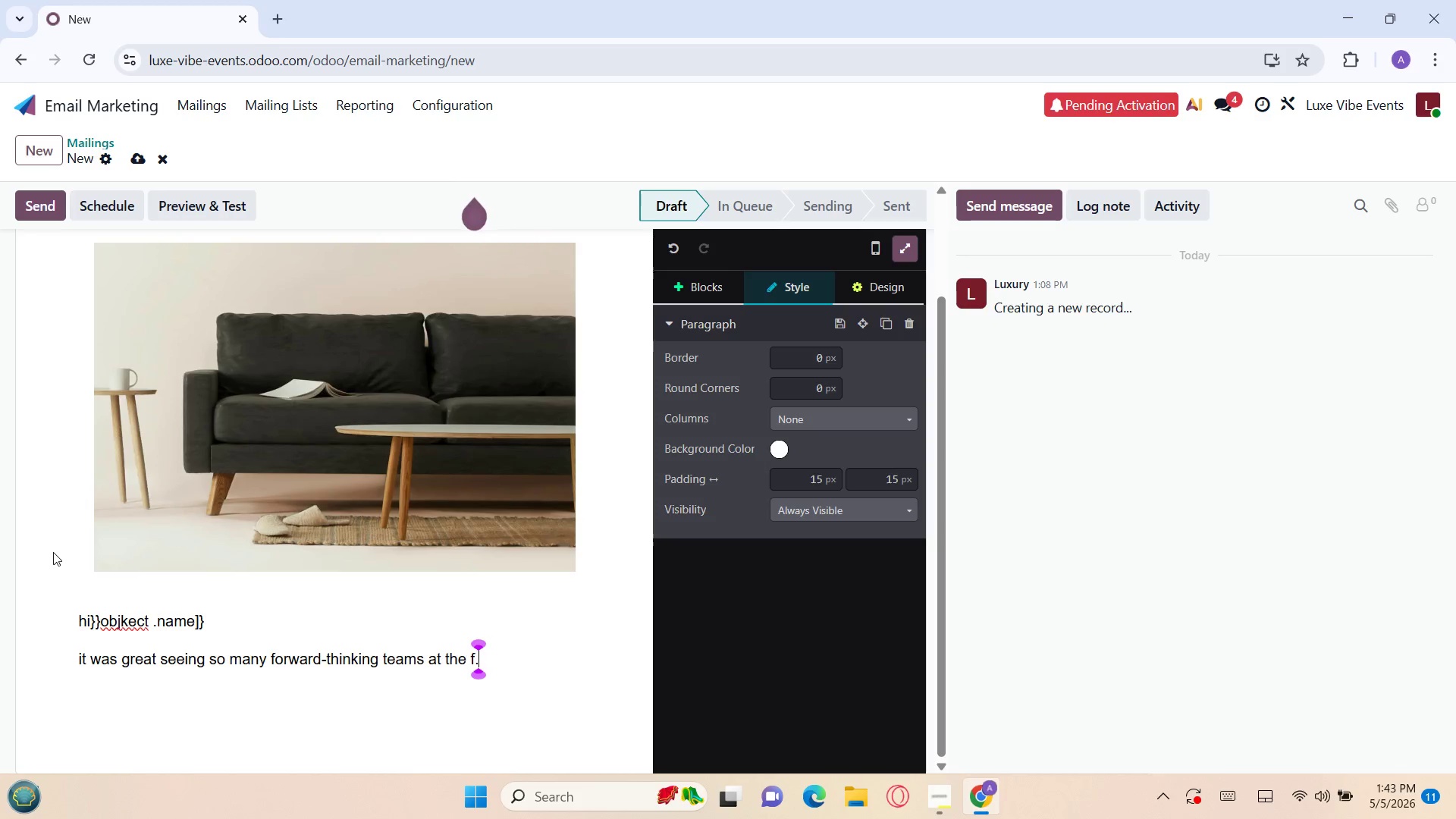 
key(Backspace)
 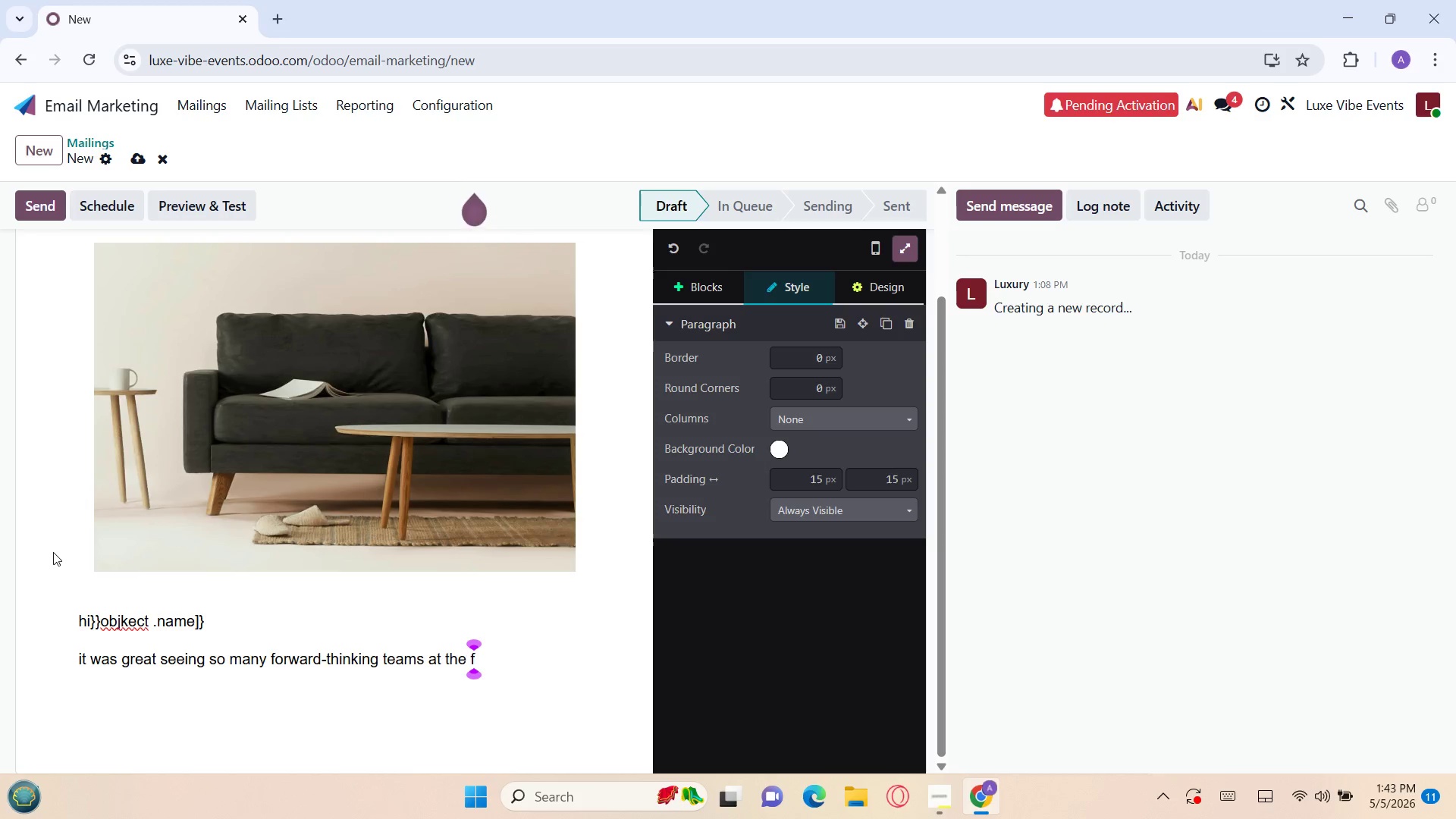 
key(V)
 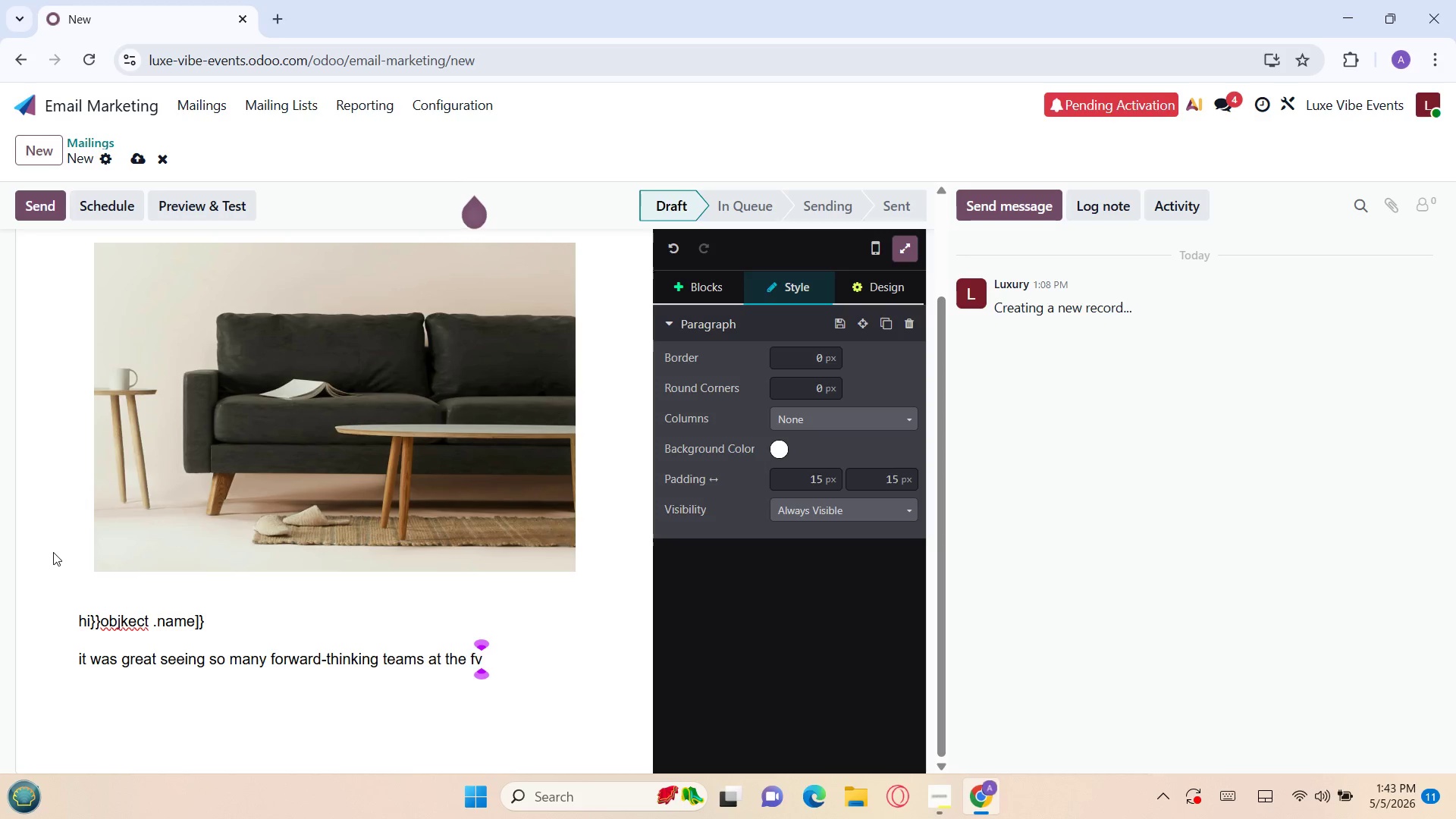 
wait(5.53)
 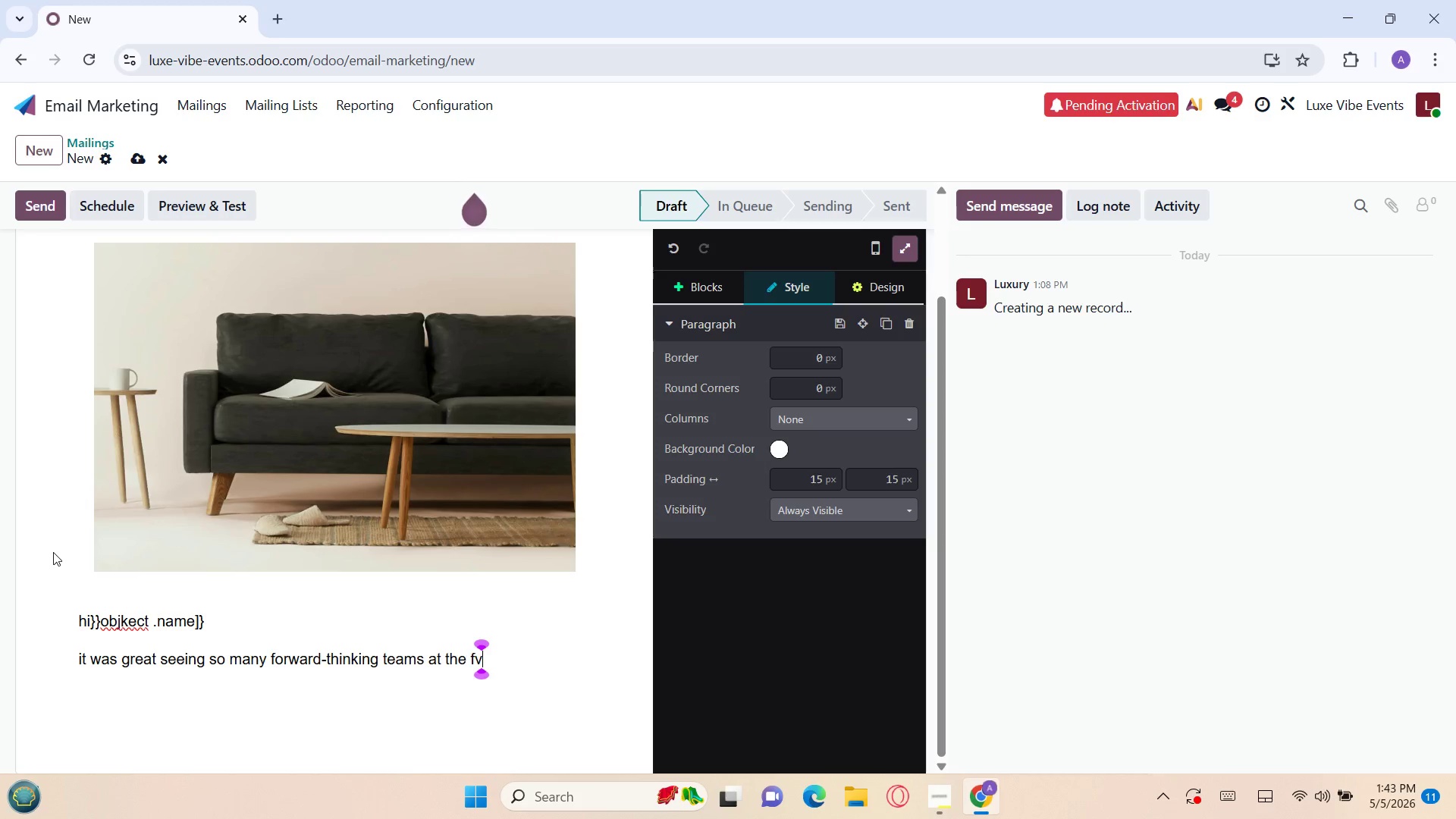 
key(Backspace)
 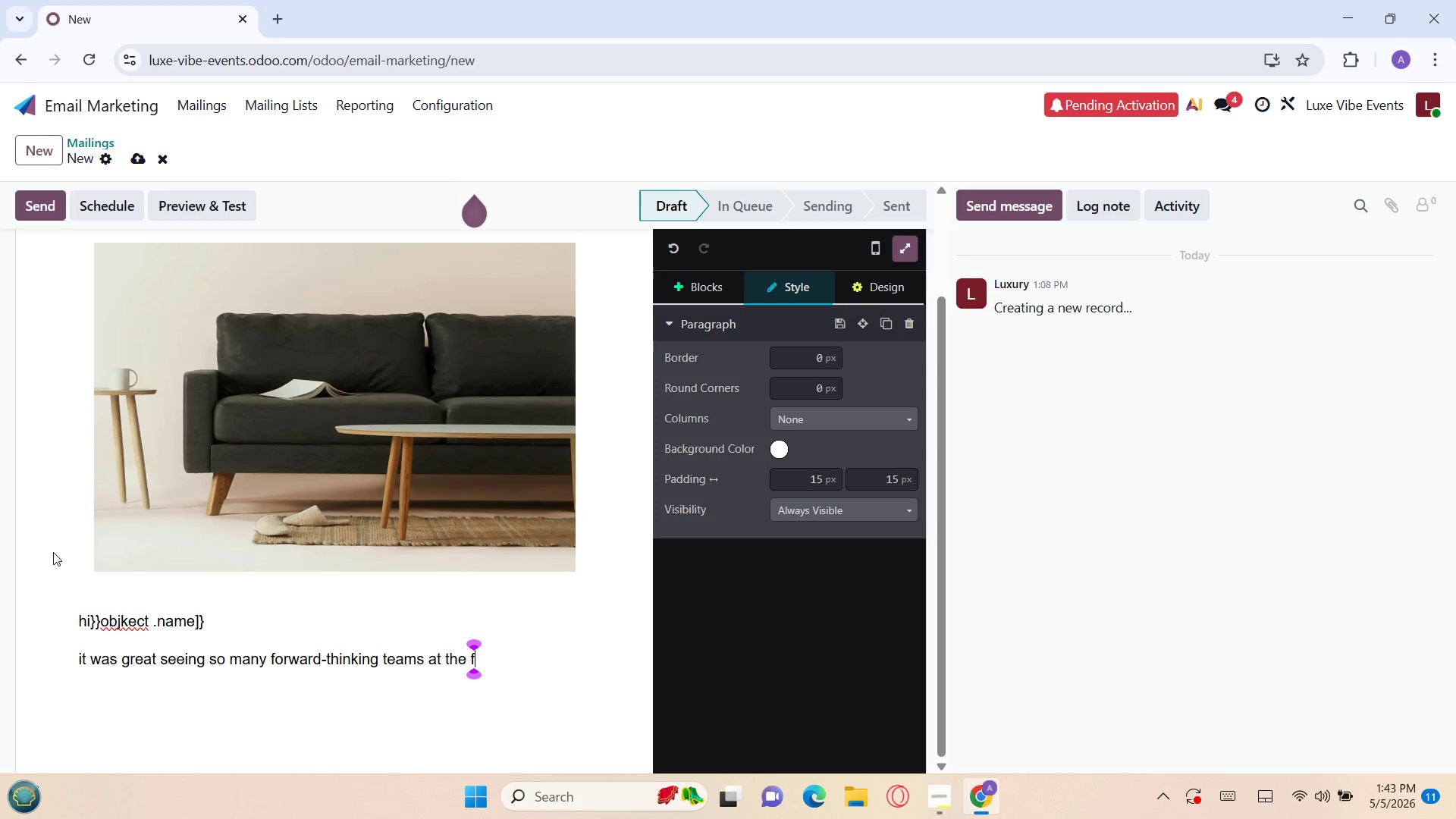 
key(Backspace)
 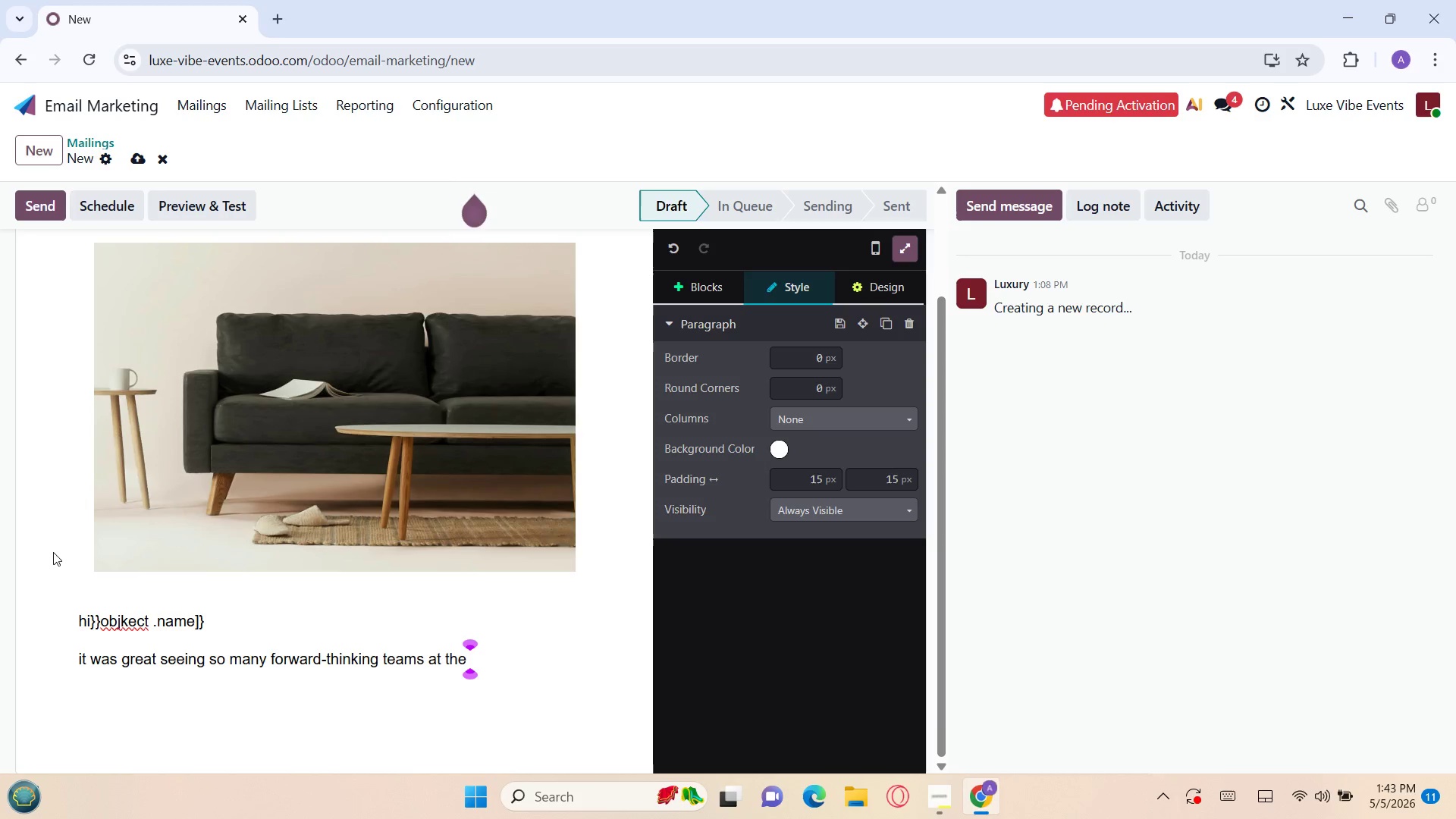 
key(M)
 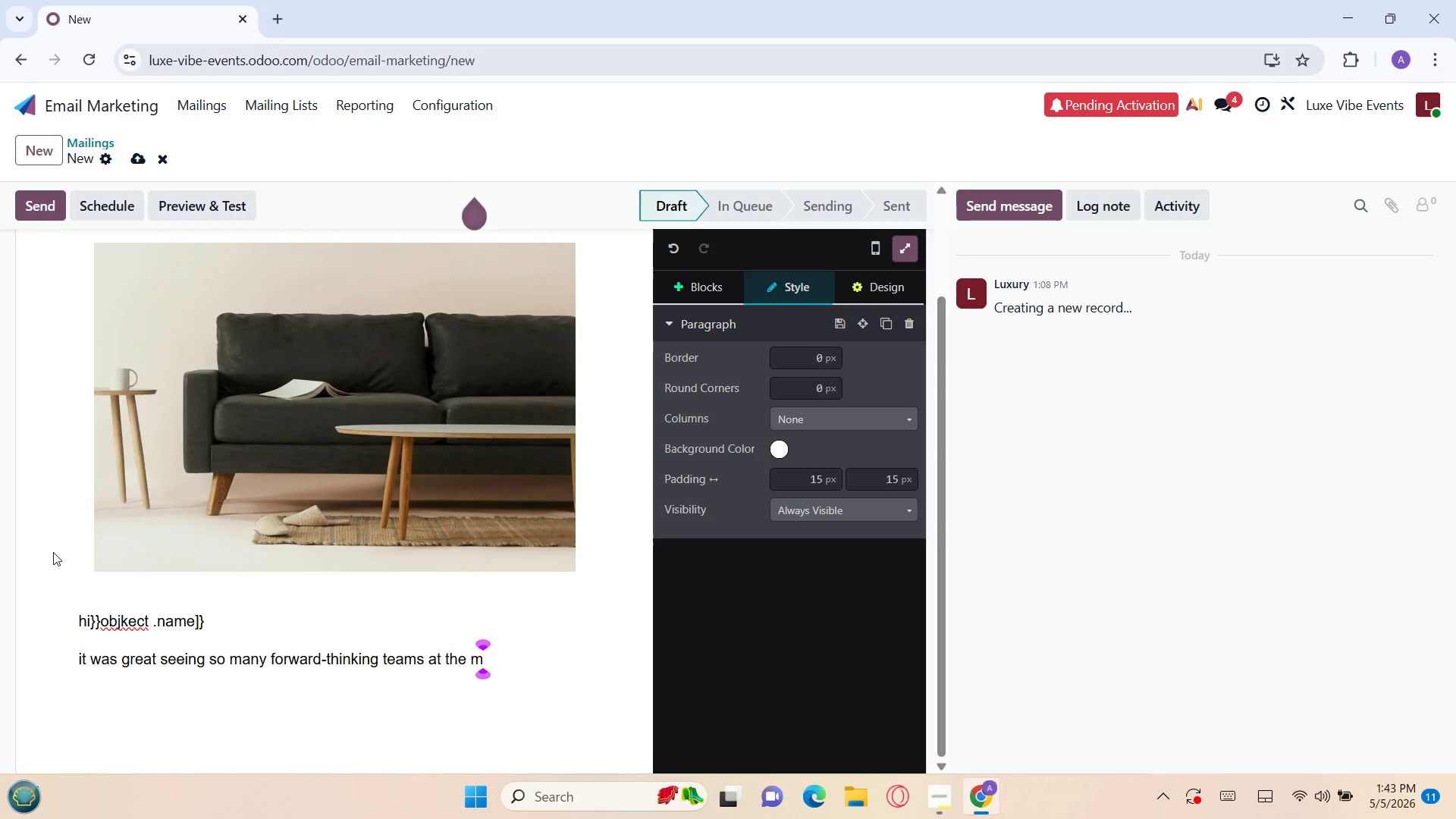 
key(Backspace)
 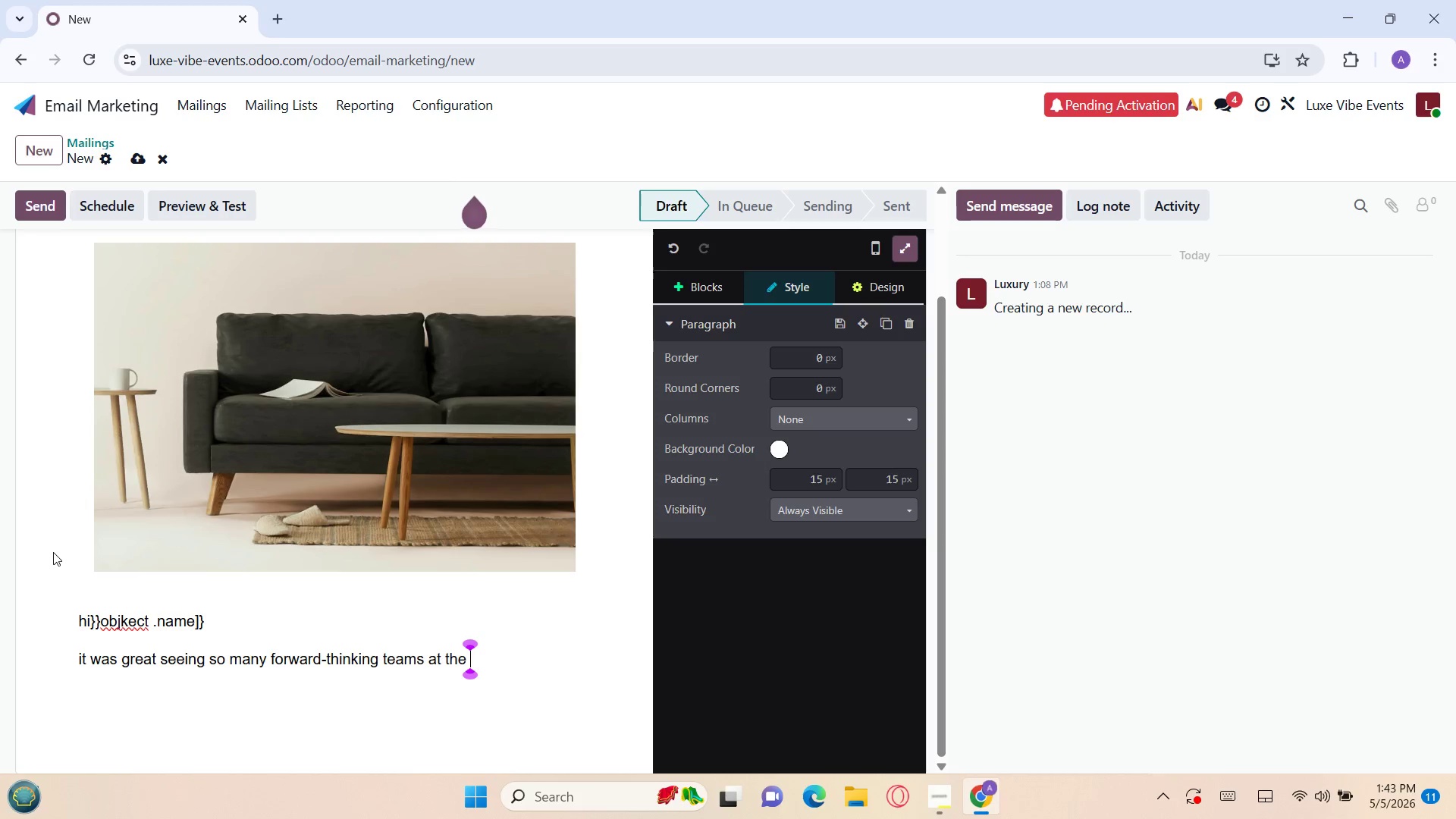 
wait(7.39)
 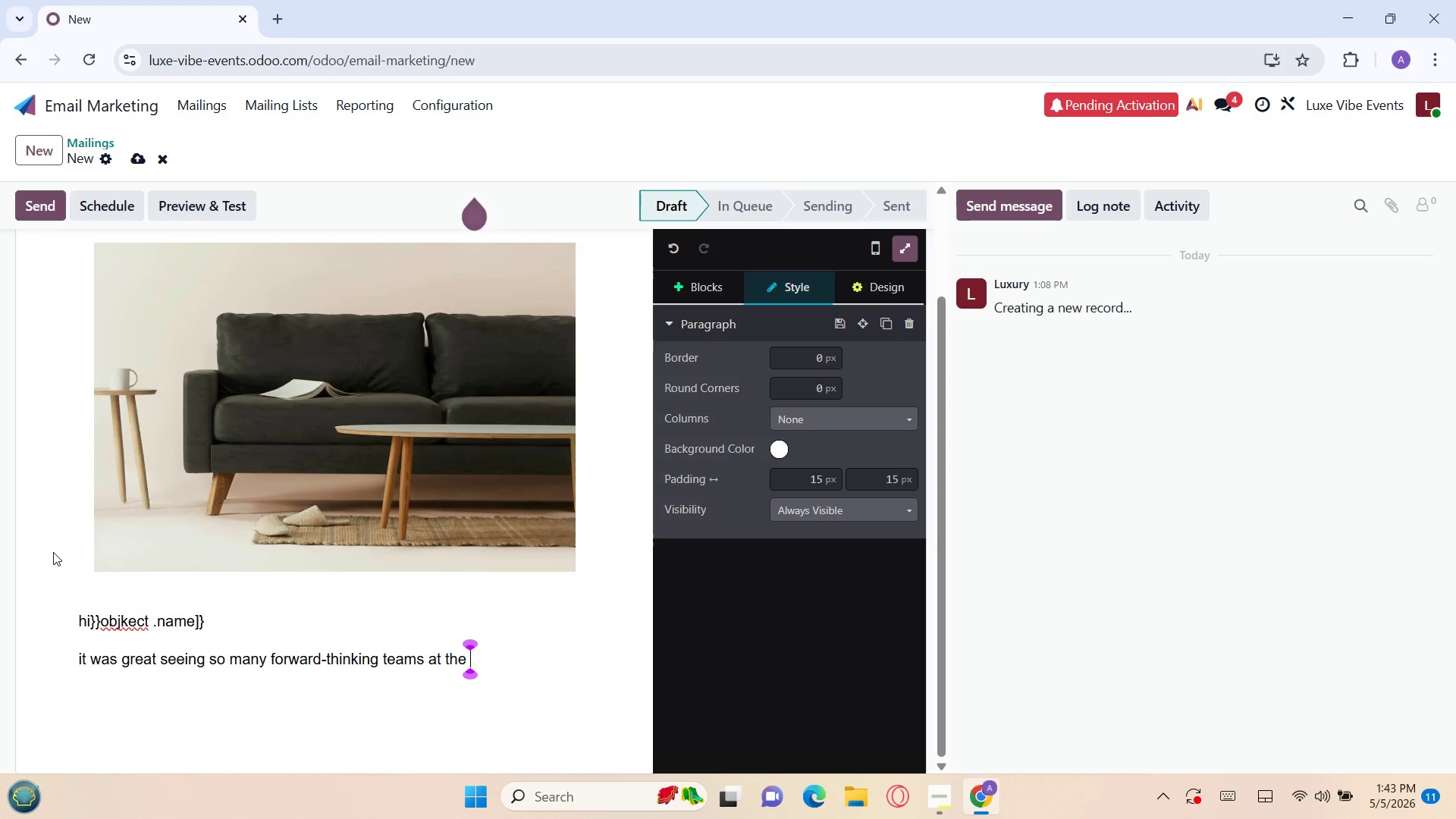 
key(F)
 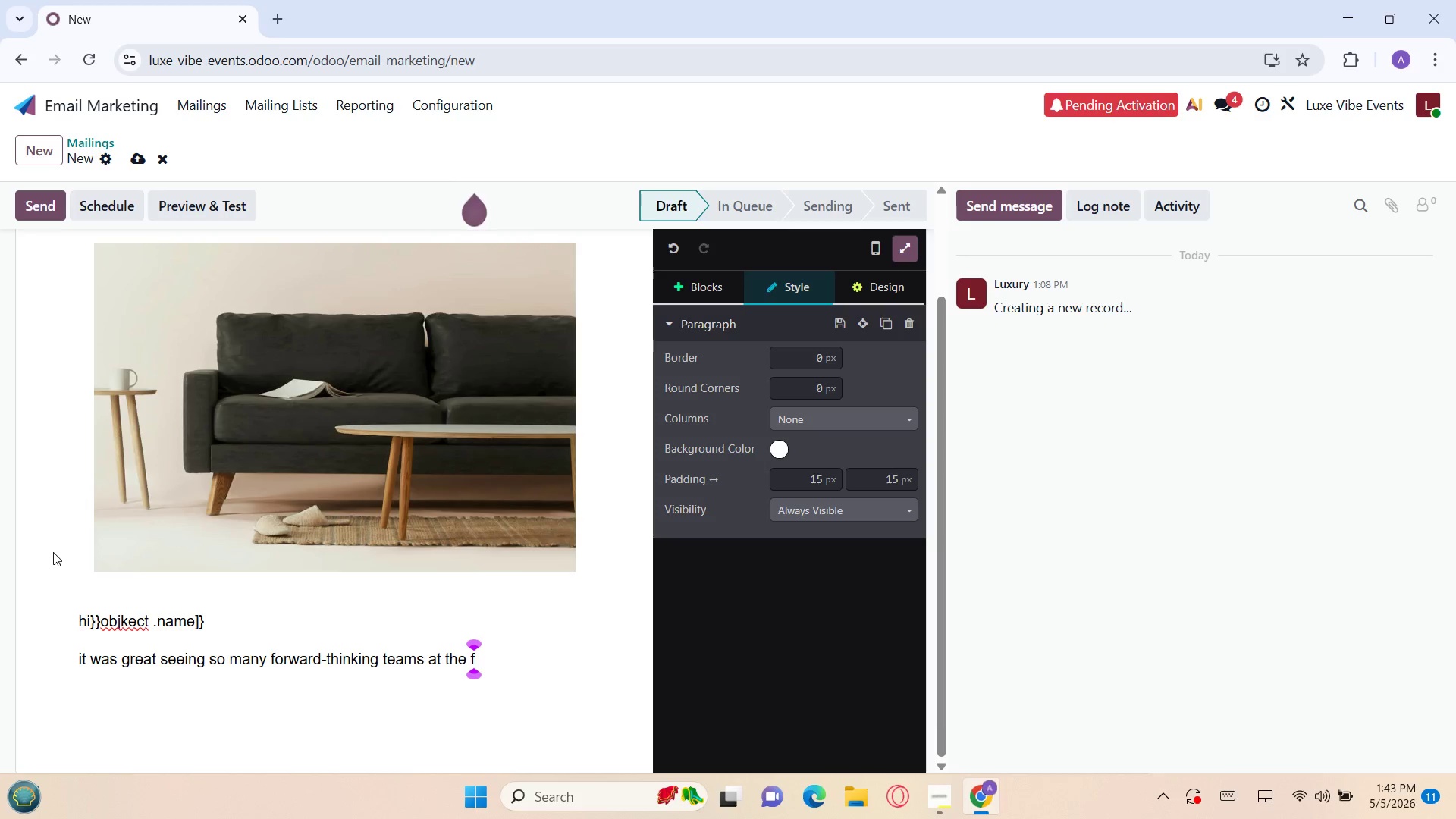 
key(C)
 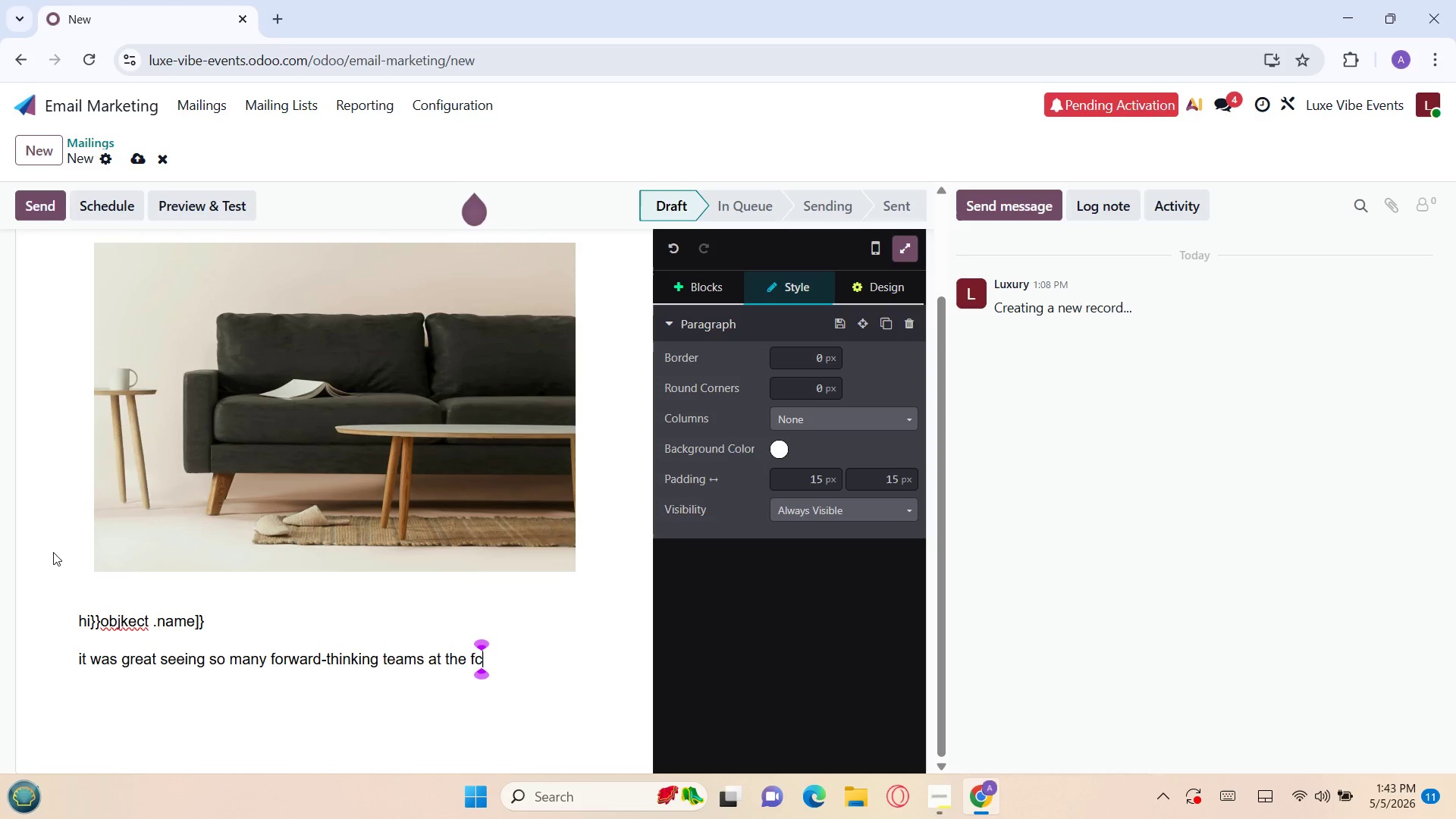 
key(Backspace)
 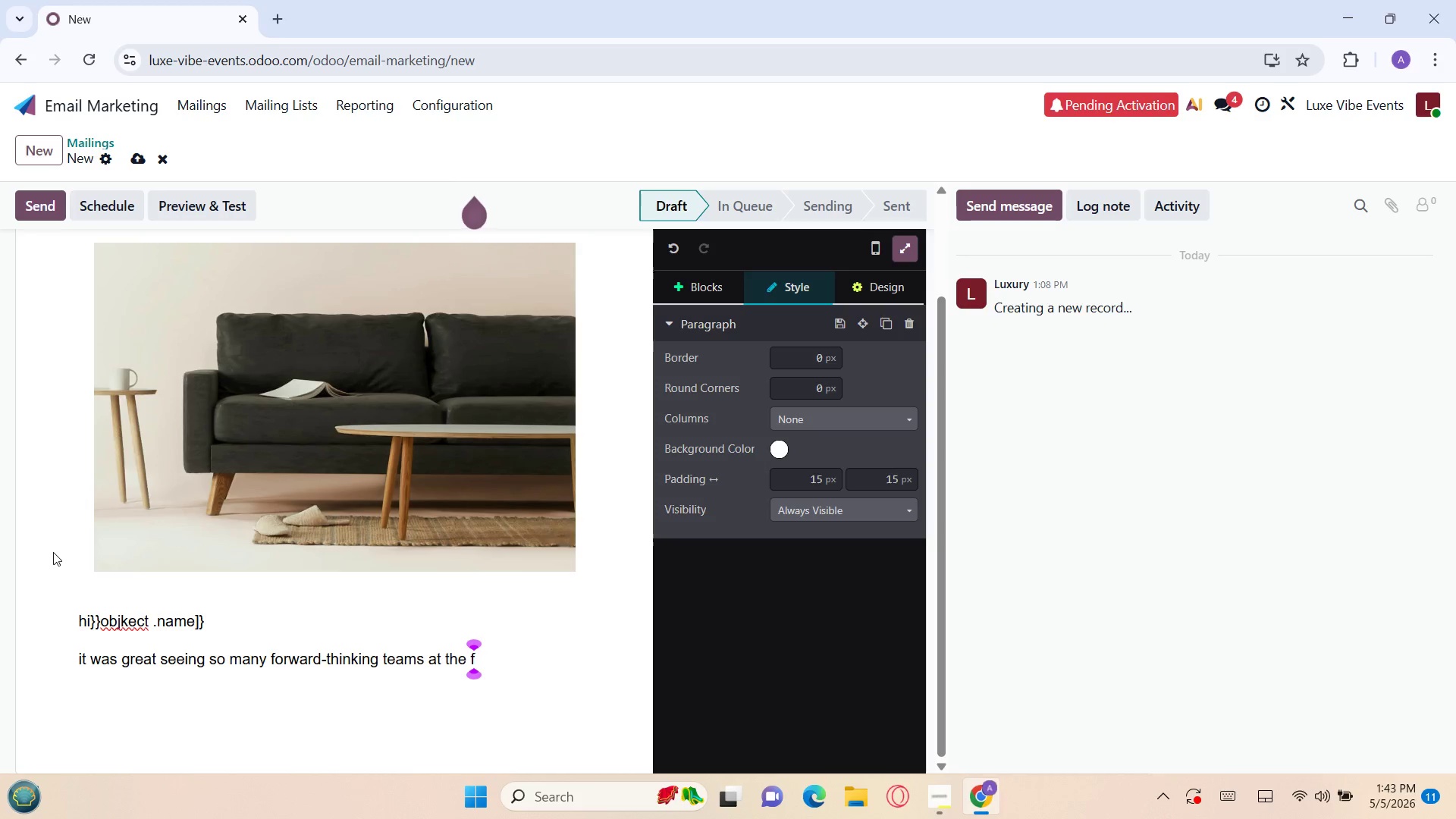 
key(L)
 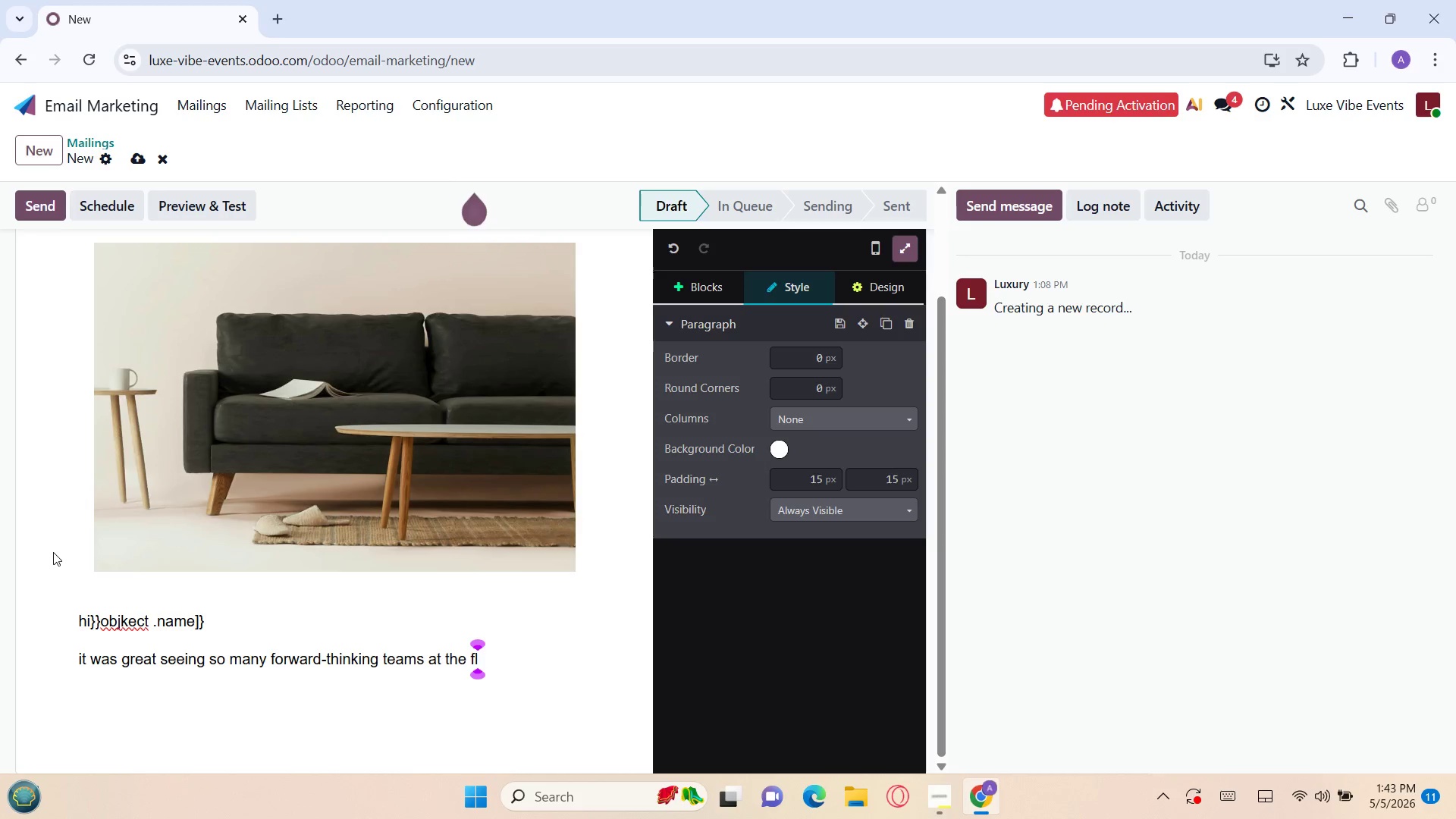 
key(Backspace)
 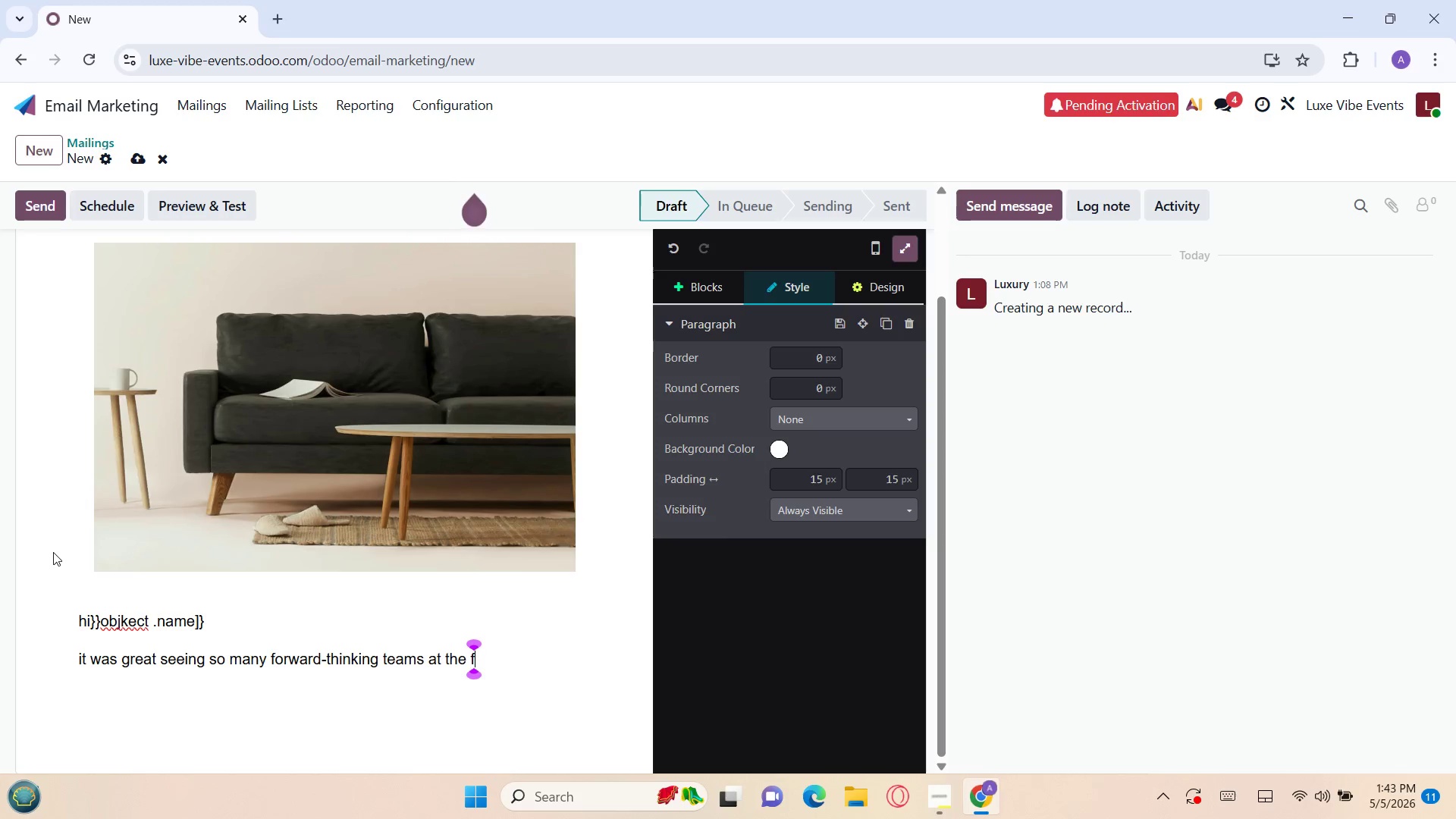 
key(K)
 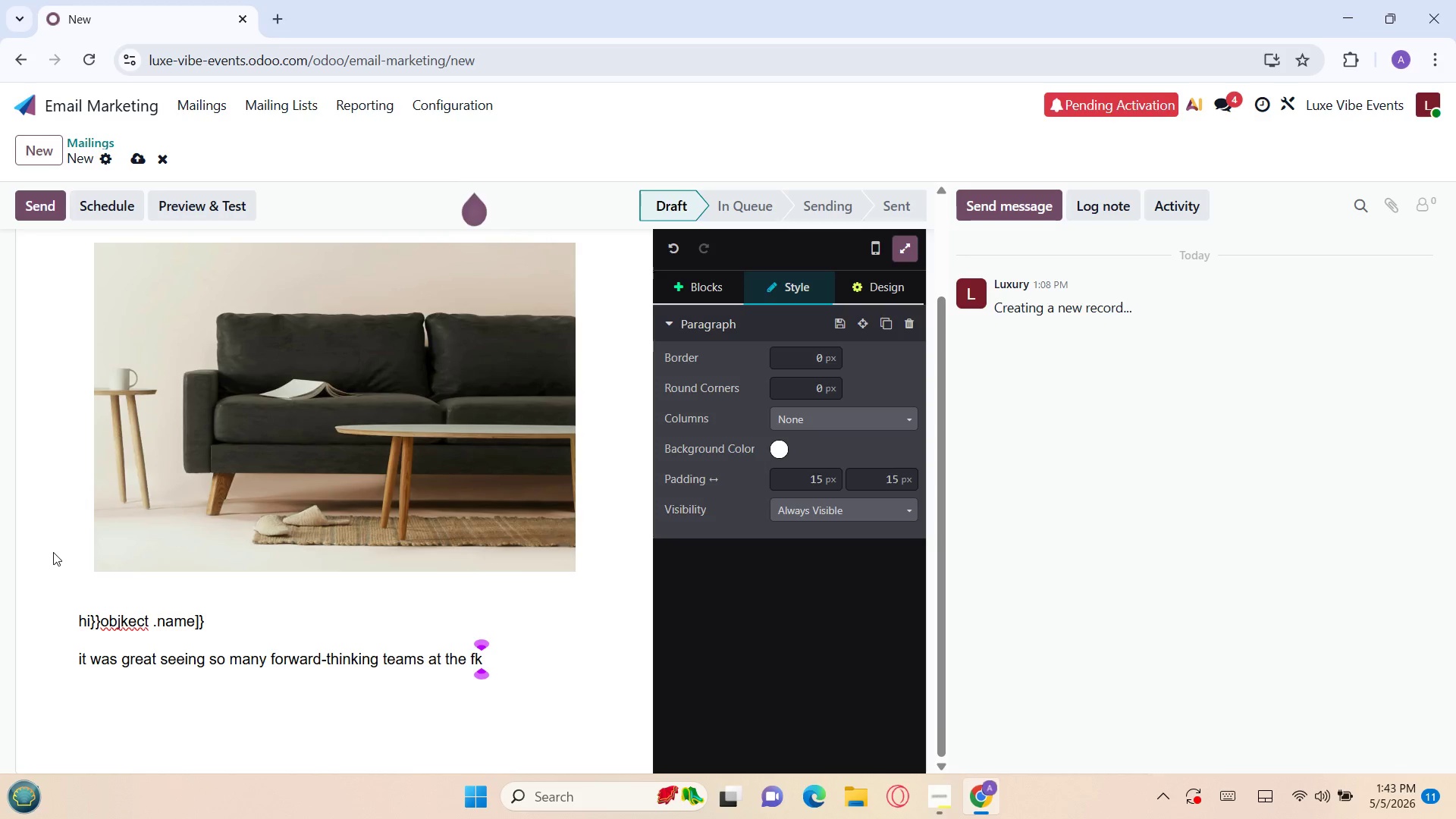 
key(Backspace)
 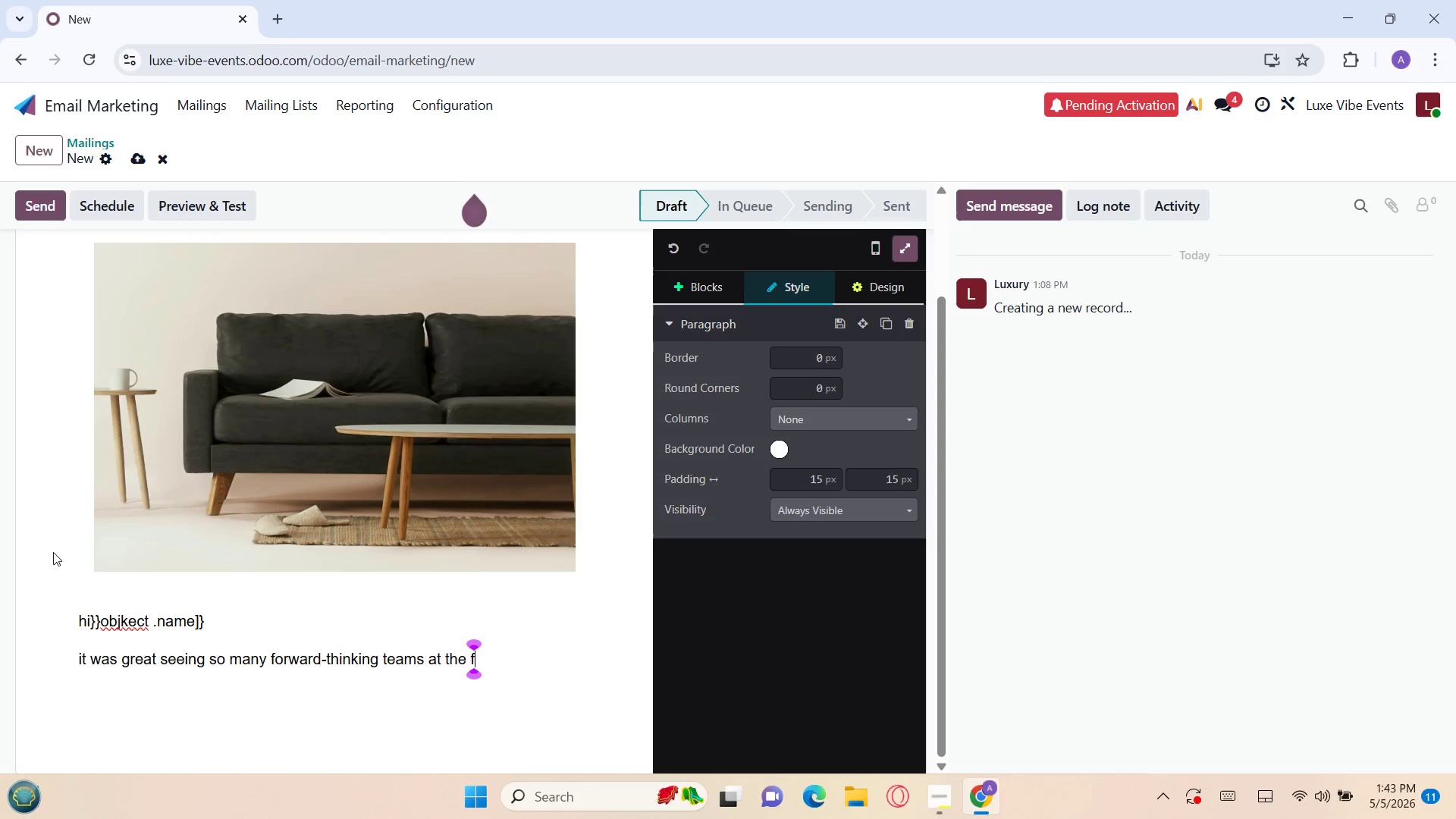 
key(H)
 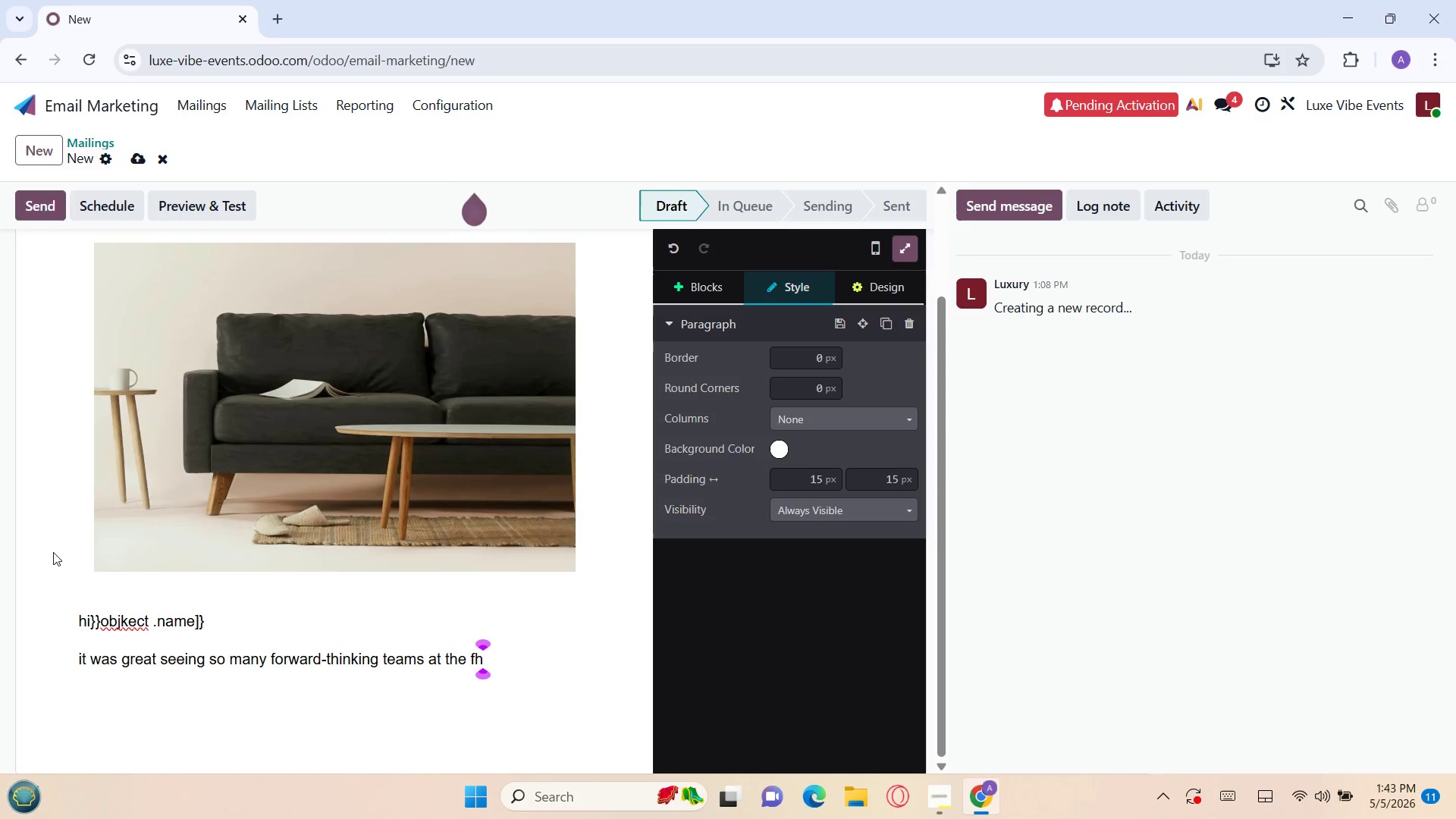 
key(Backspace)
 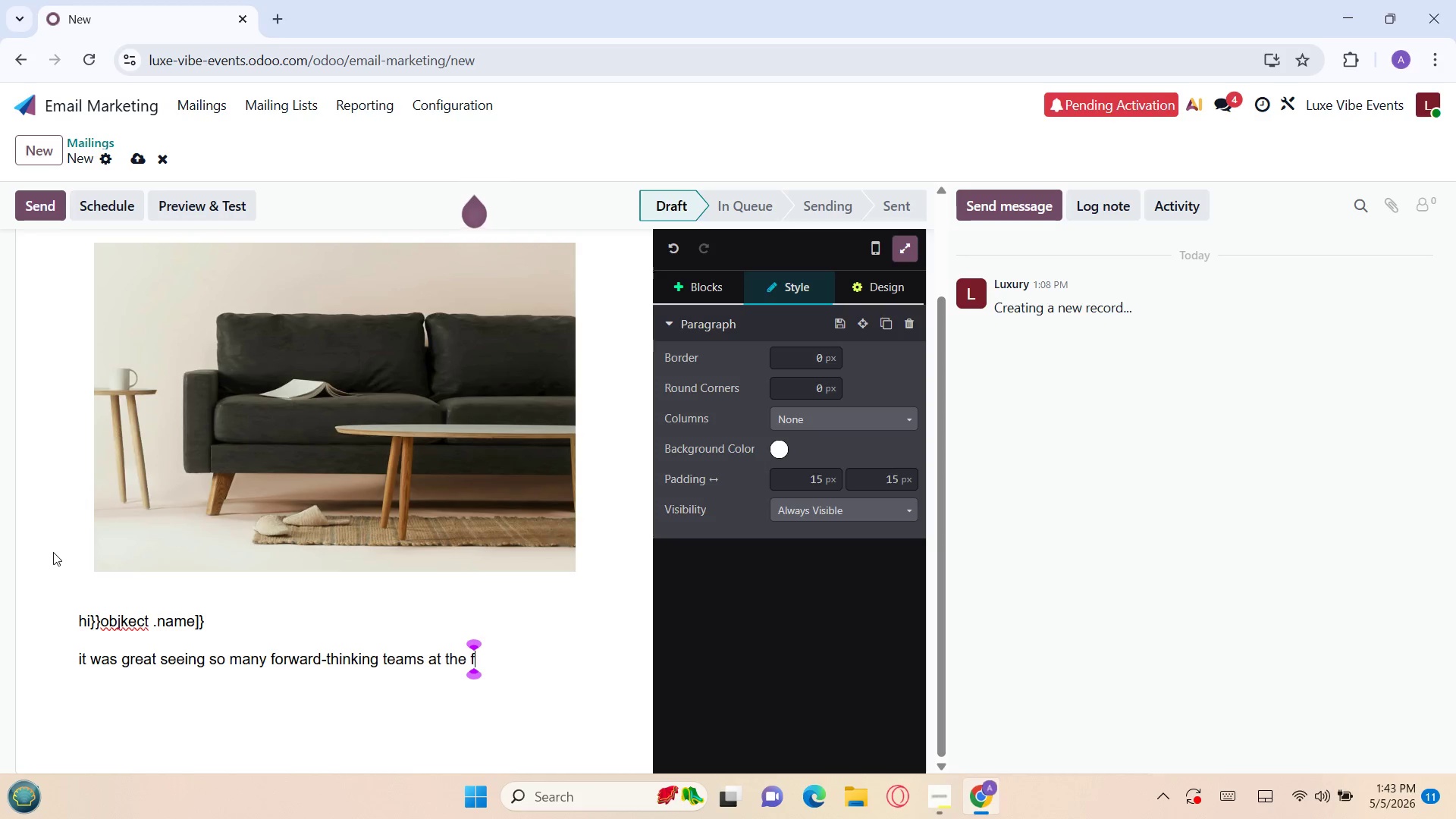 
key(U)
 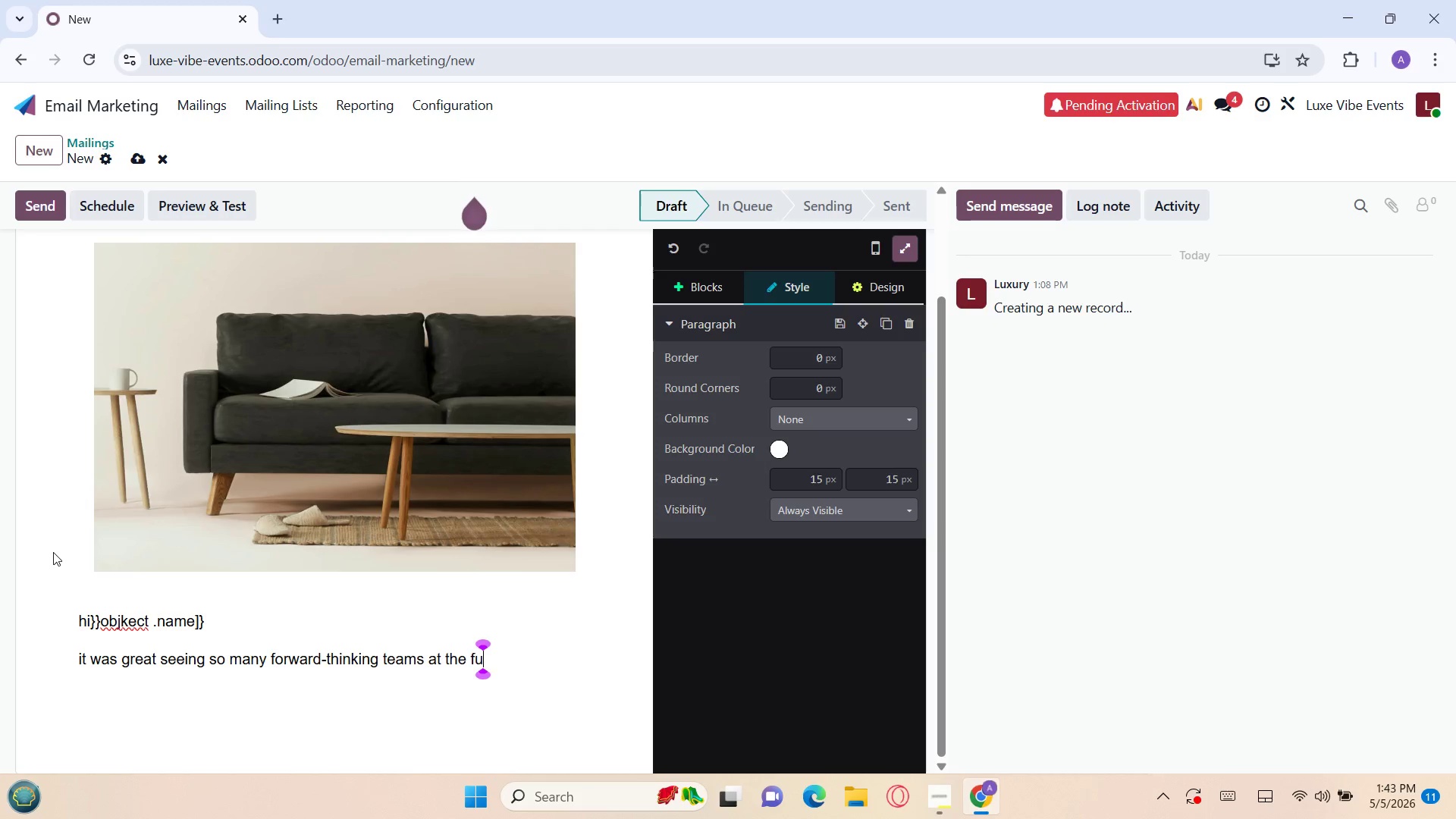 
wait(8.59)
 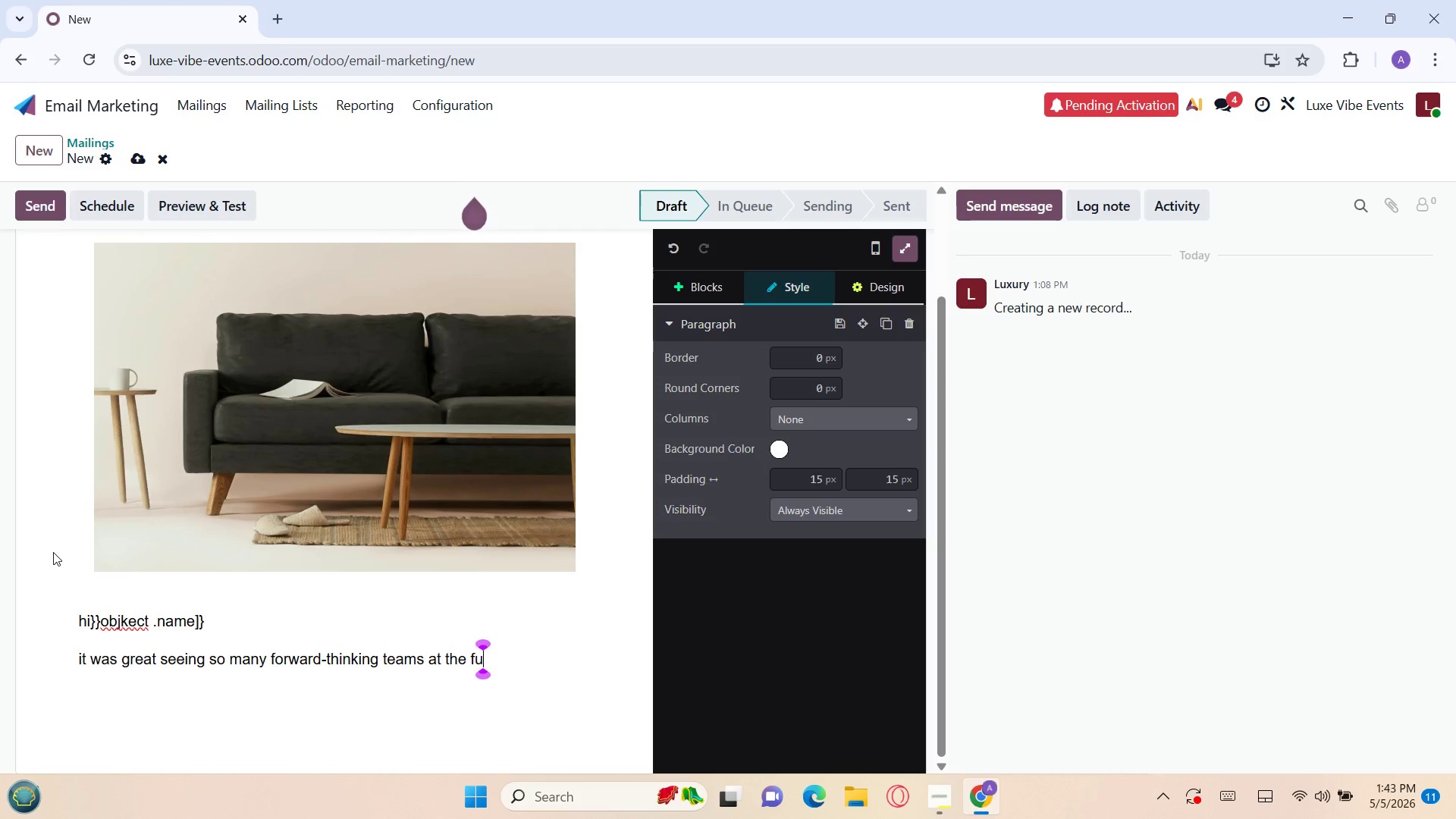 
key(F)
 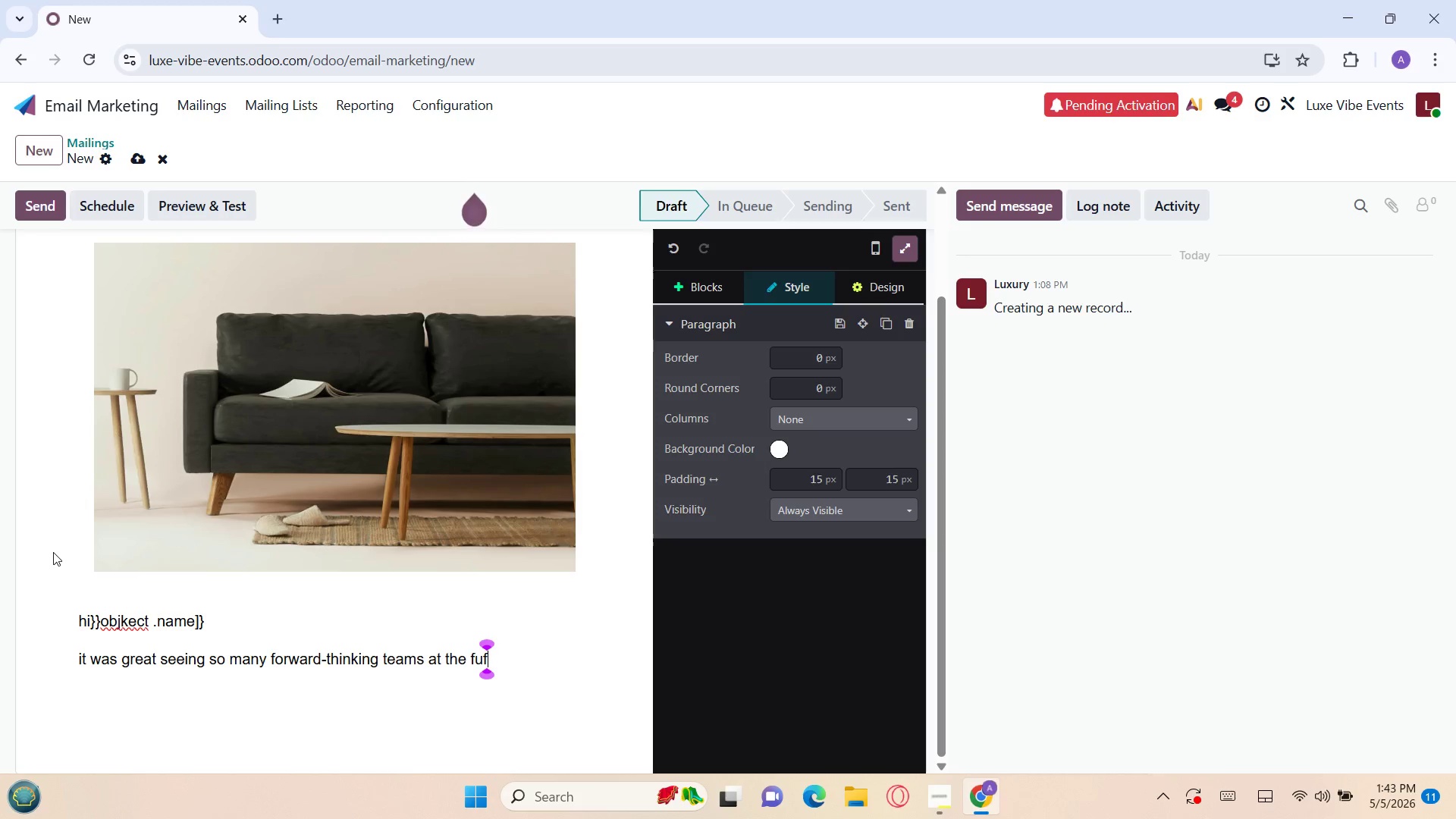 
key(Backspace)
 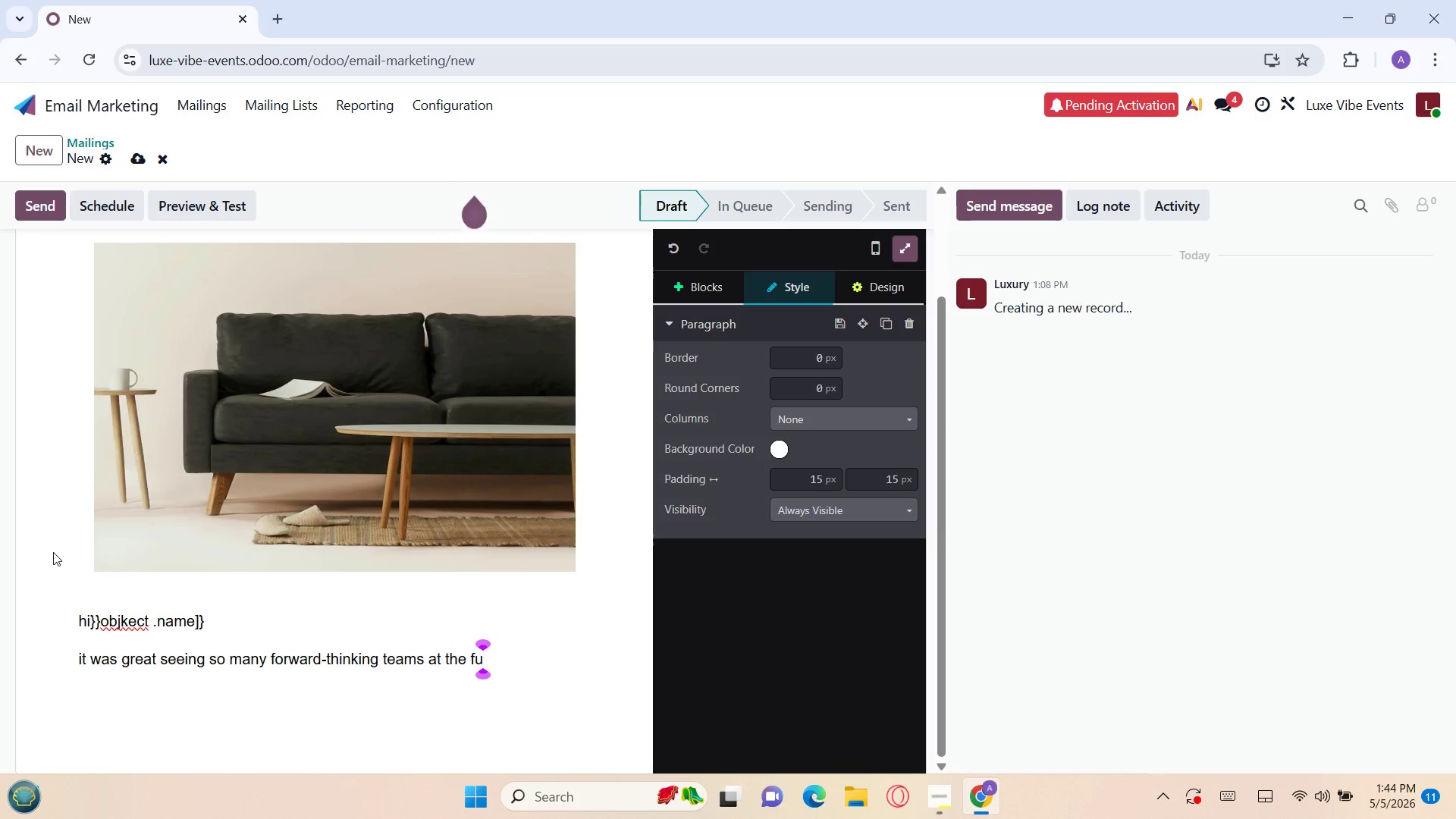 
wait(15.3)
 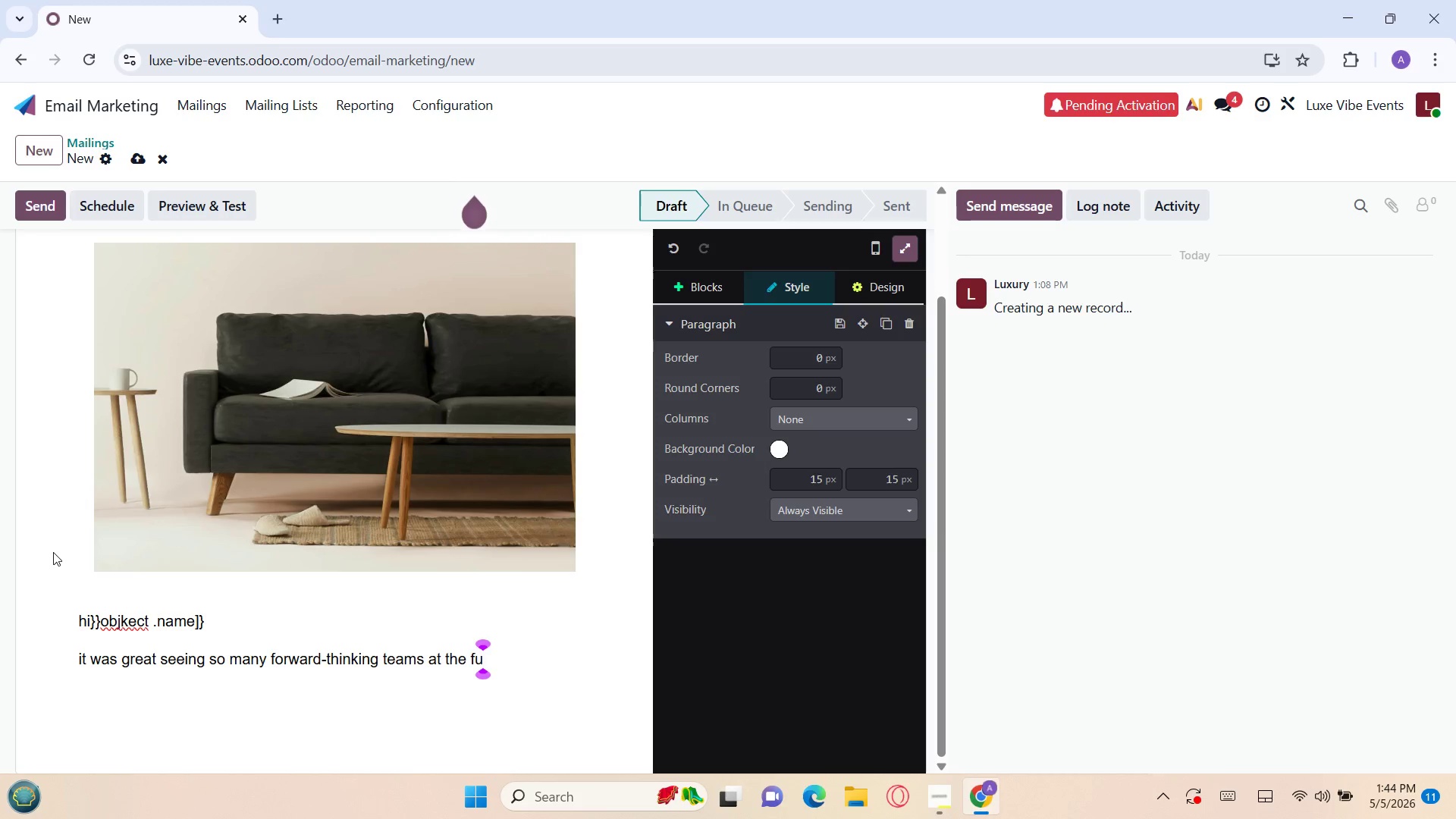 
key(R)
 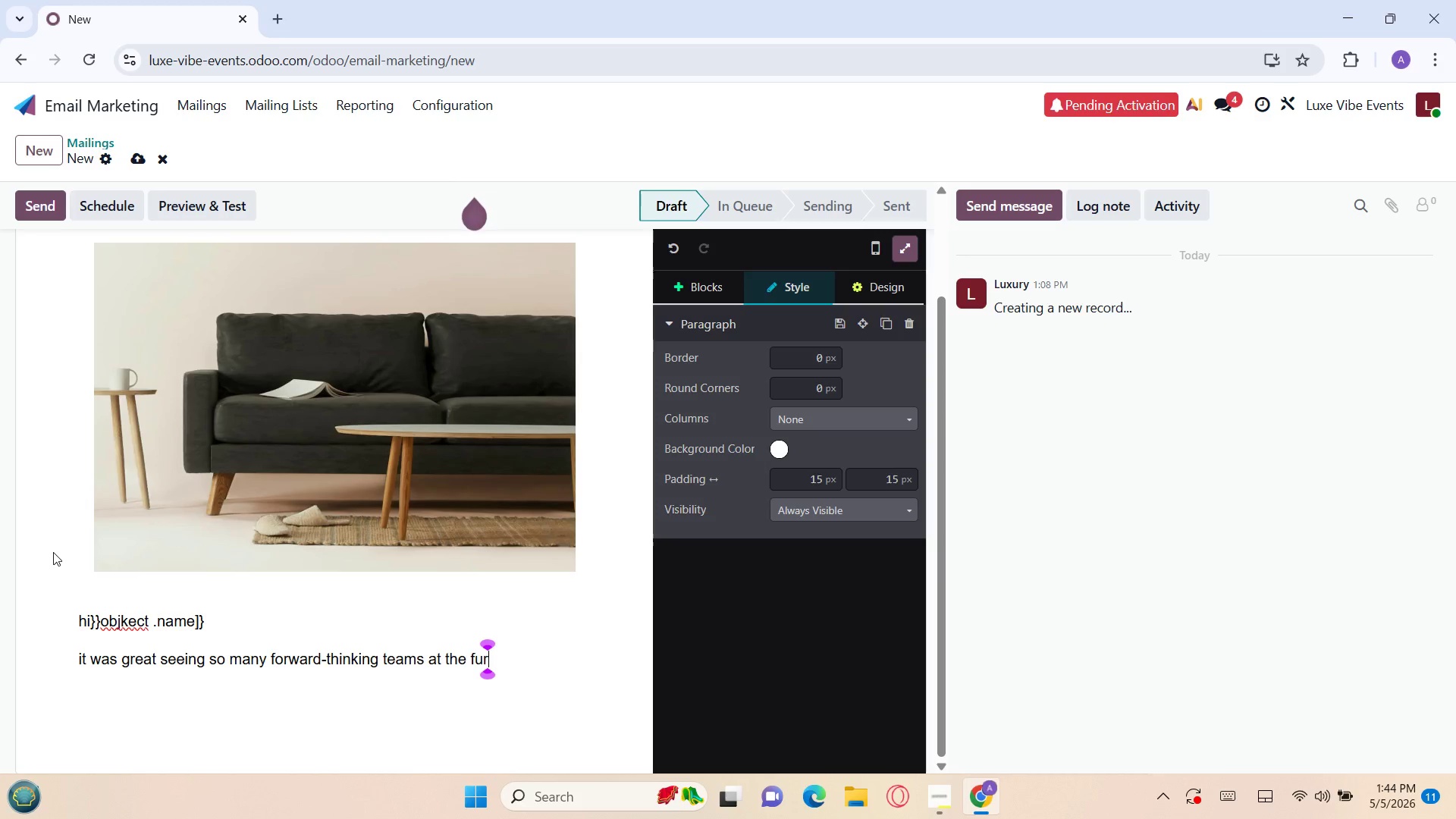 
key(Backspace)
 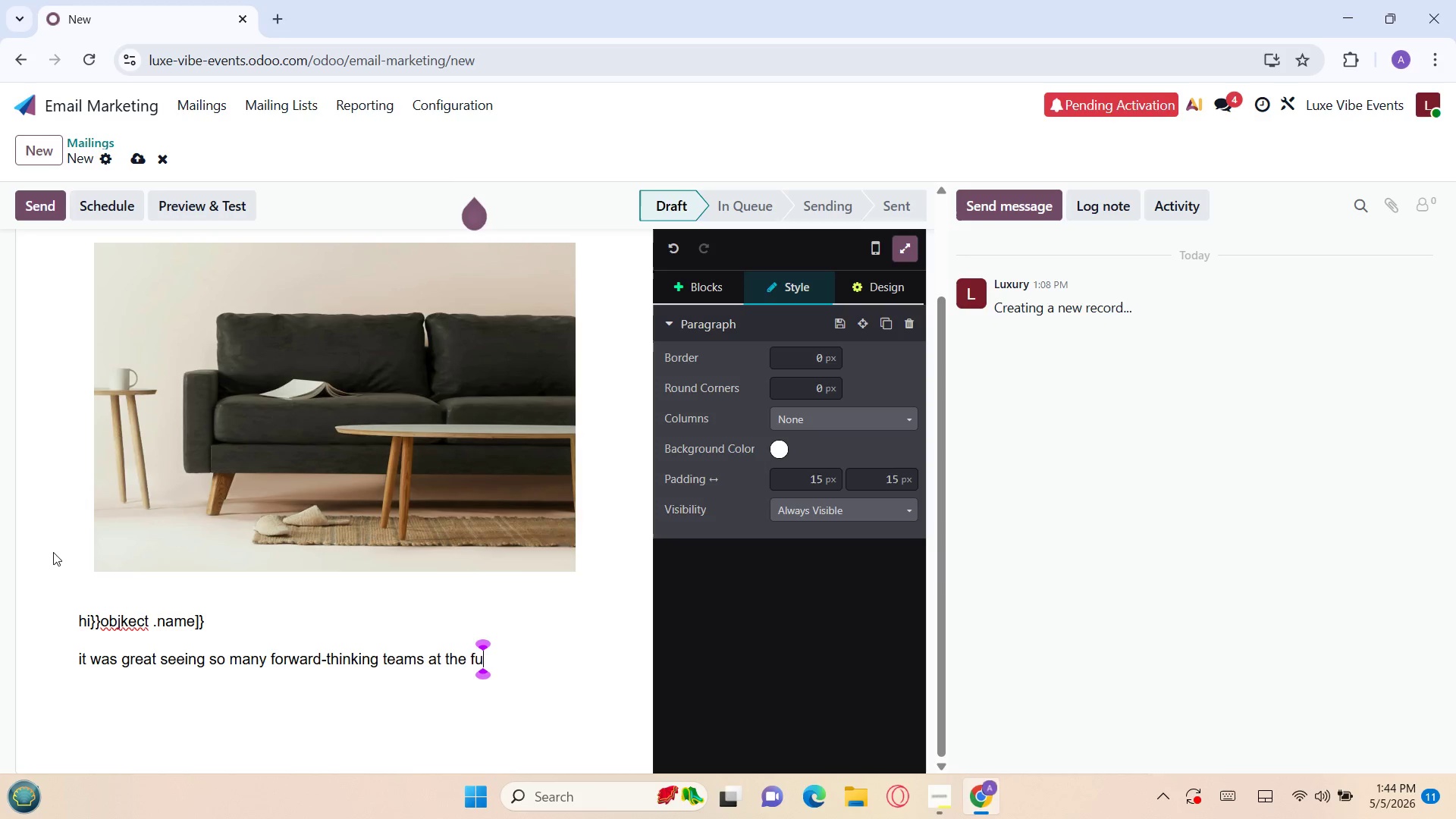 
key(W)
 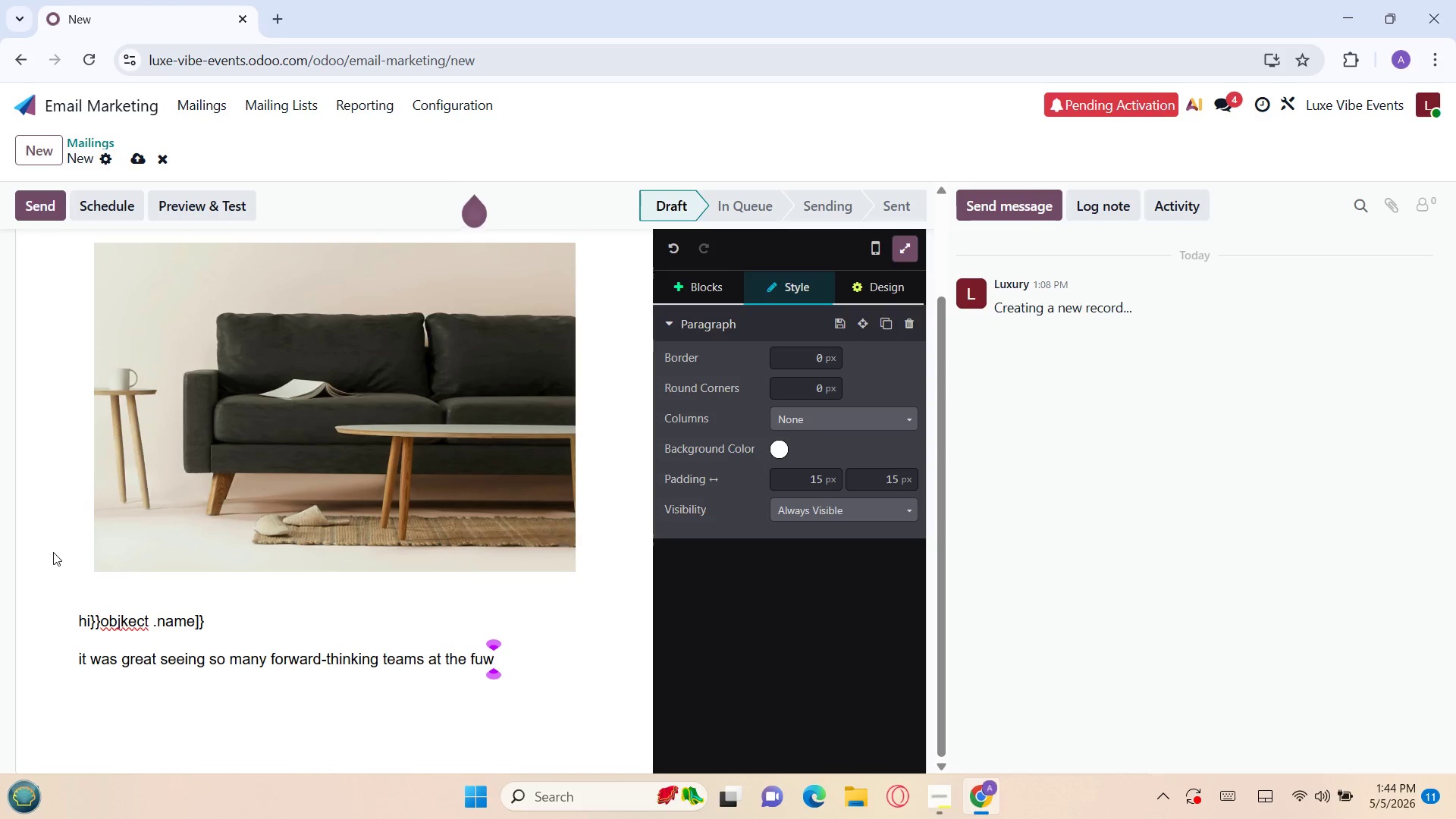 
key(Backspace)
 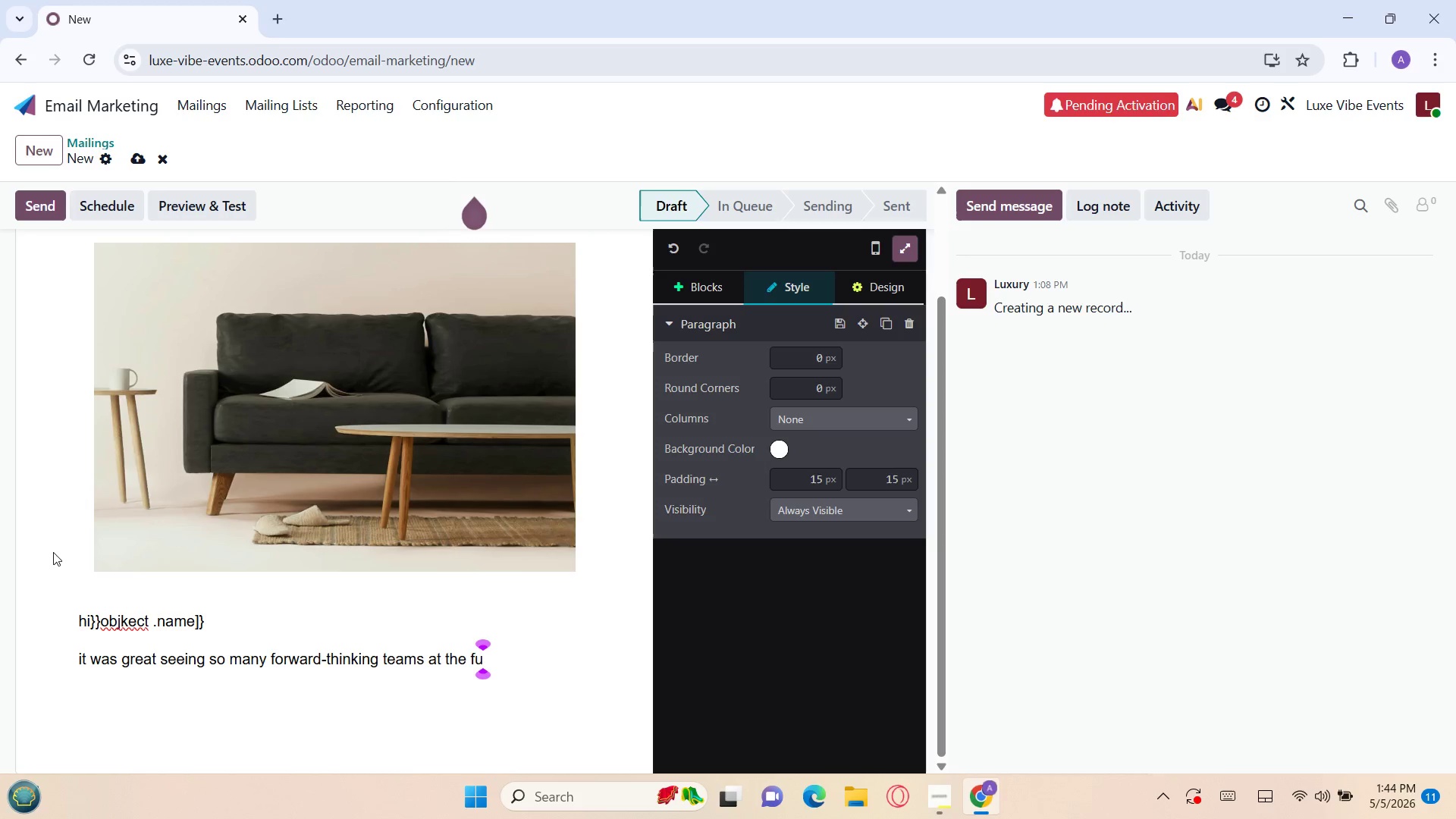 
wait(19.53)
 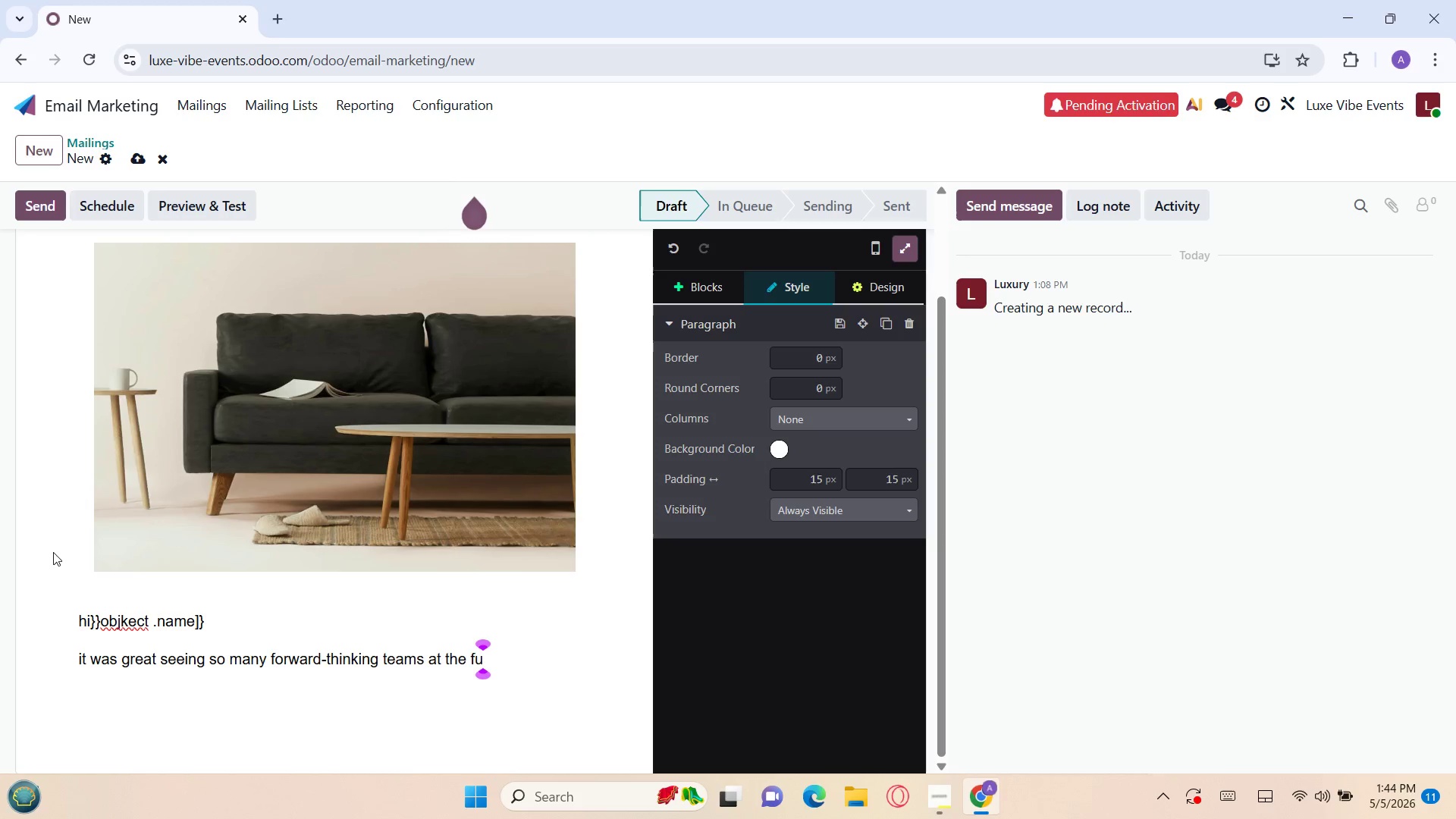 
key(H)
 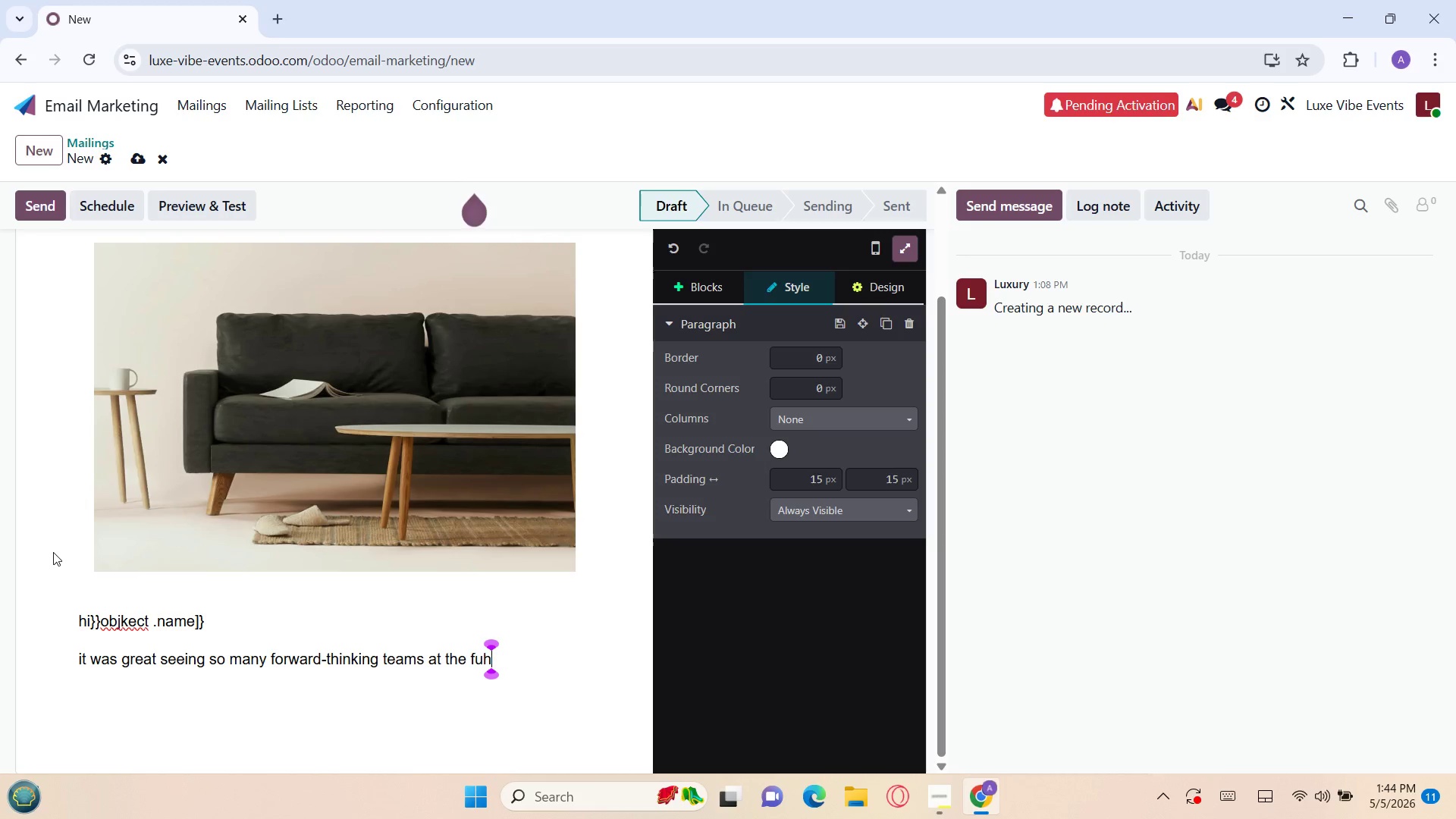 
key(Backspace)
 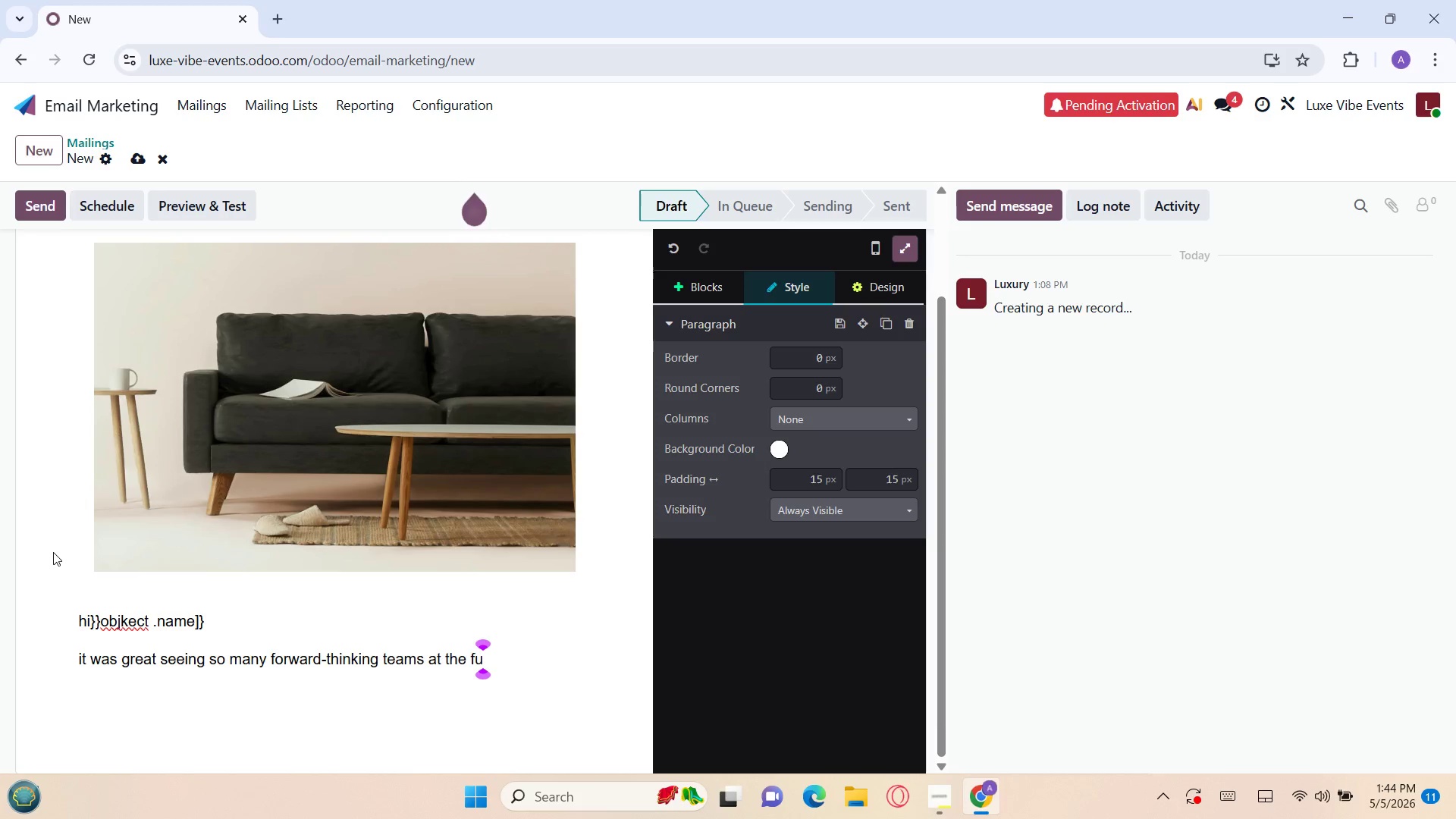 
key(F)
 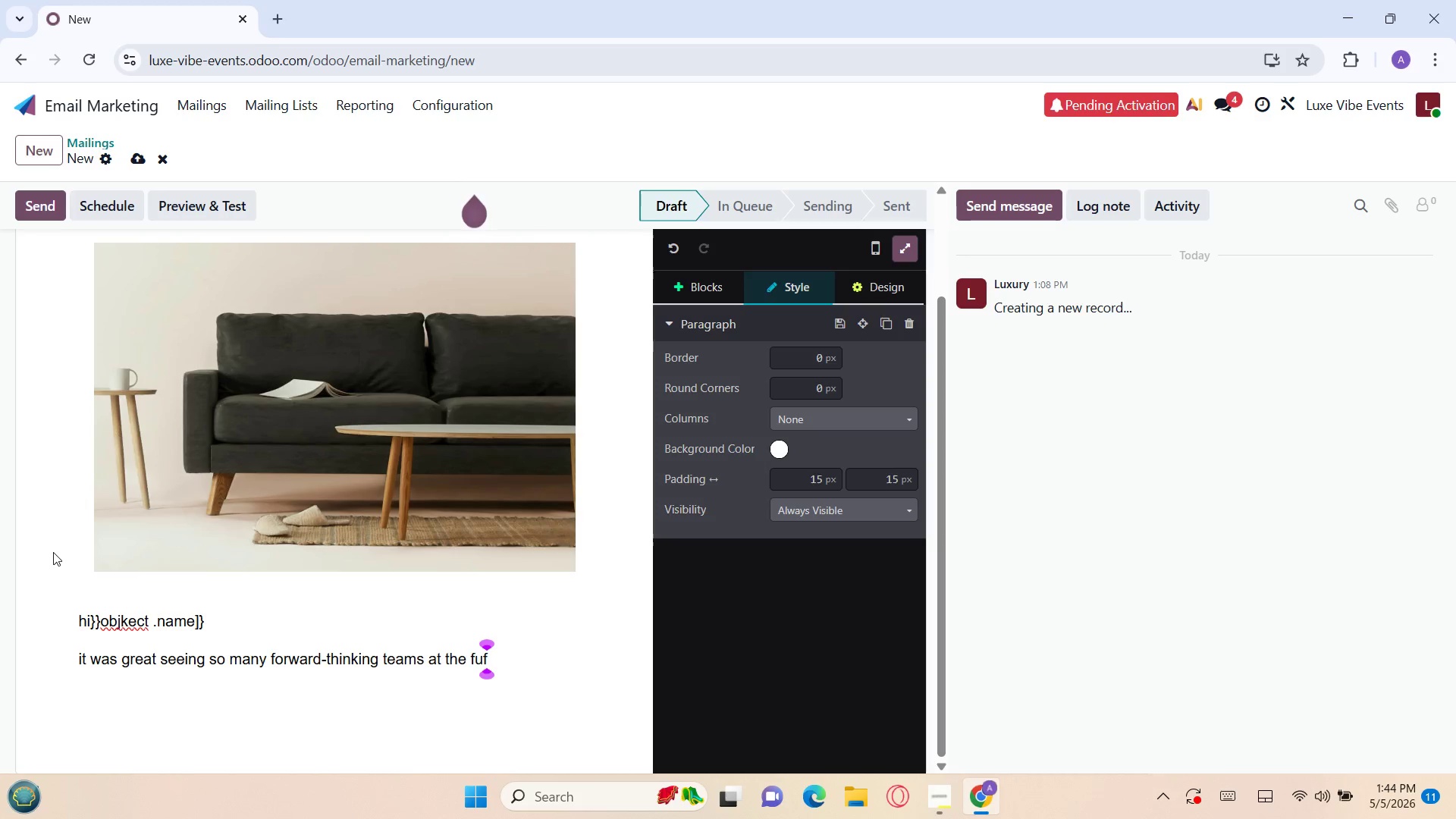 
key(Backspace)
 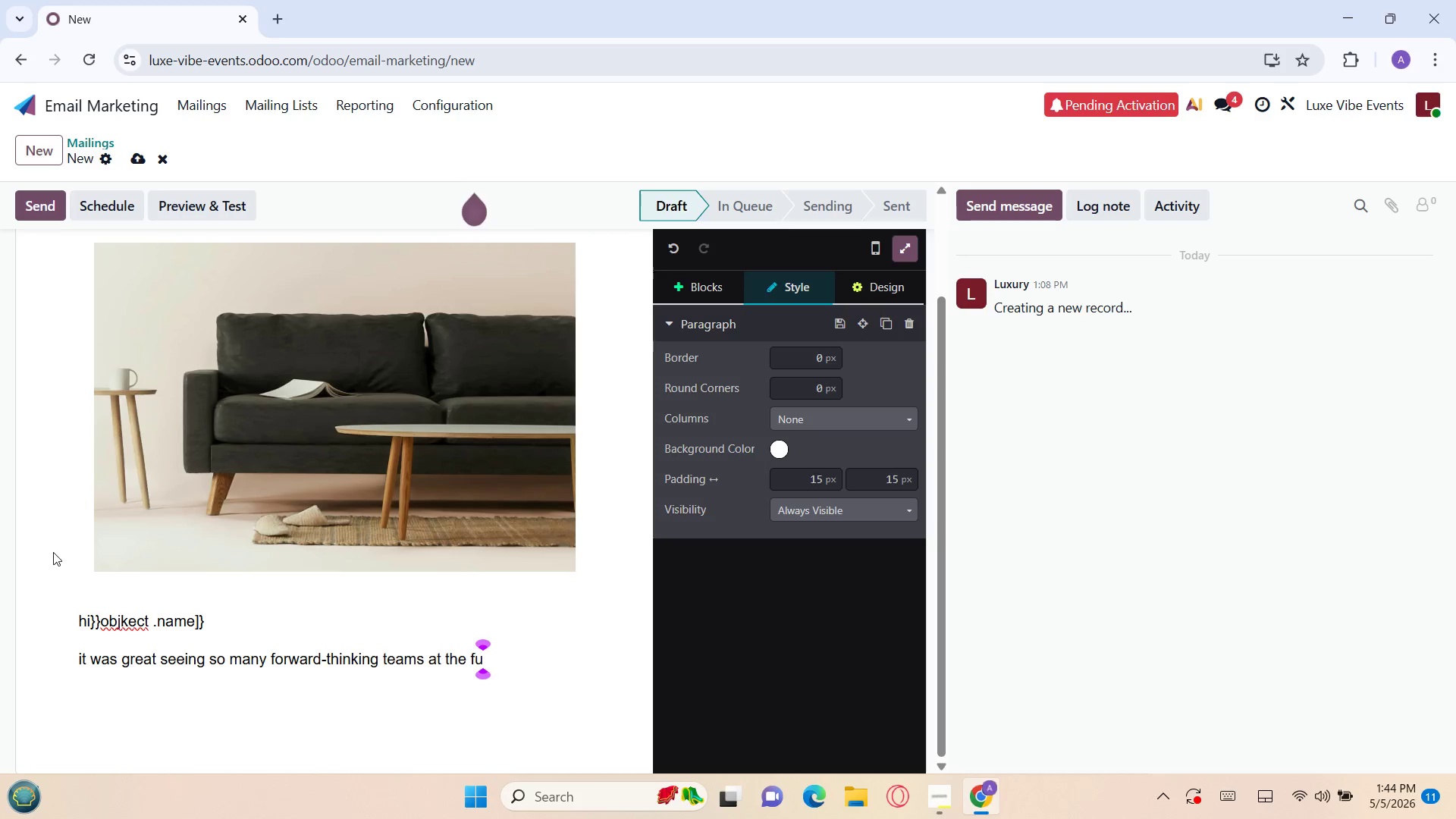 
key(X)
 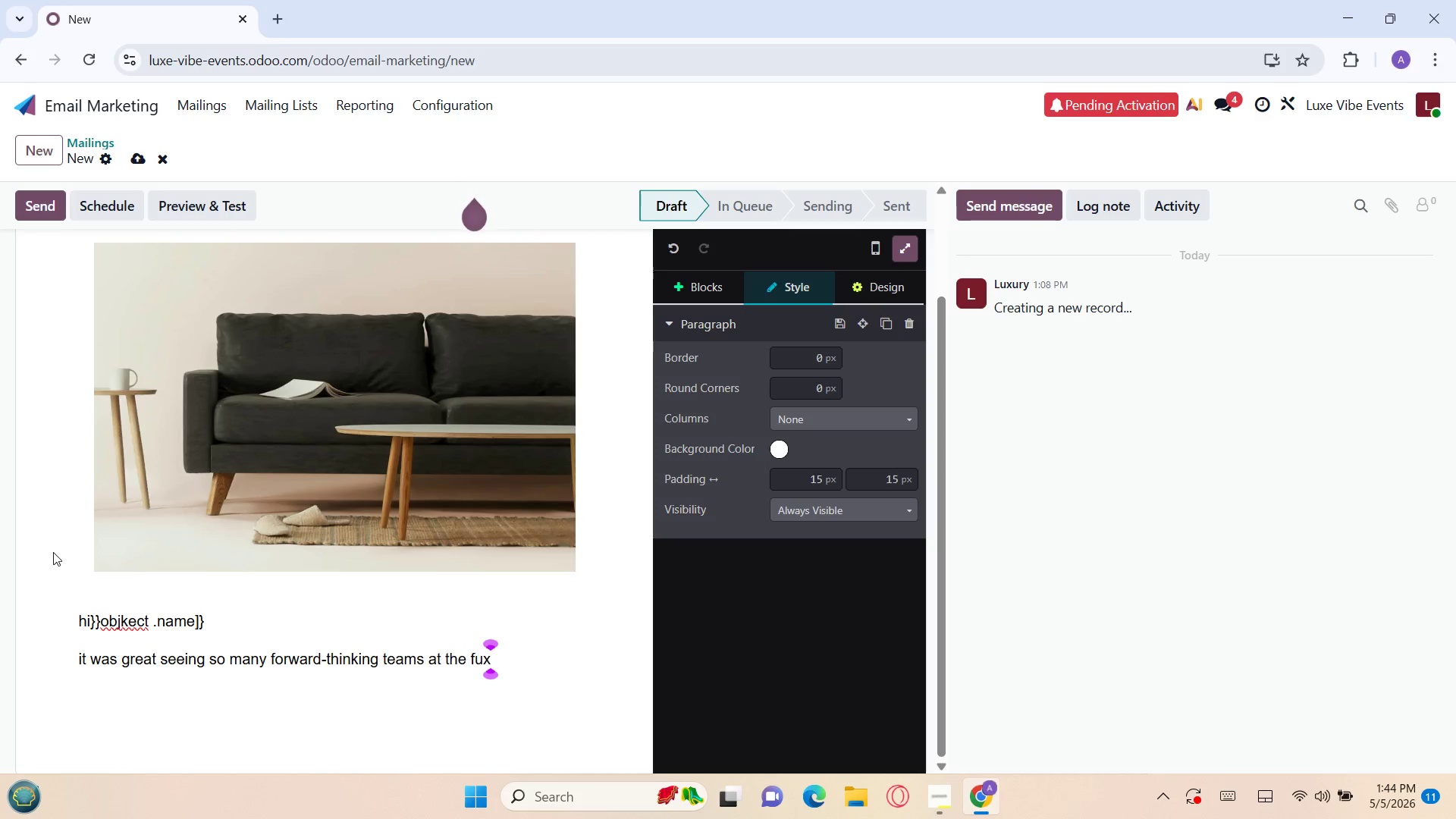 
key(Backspace)
 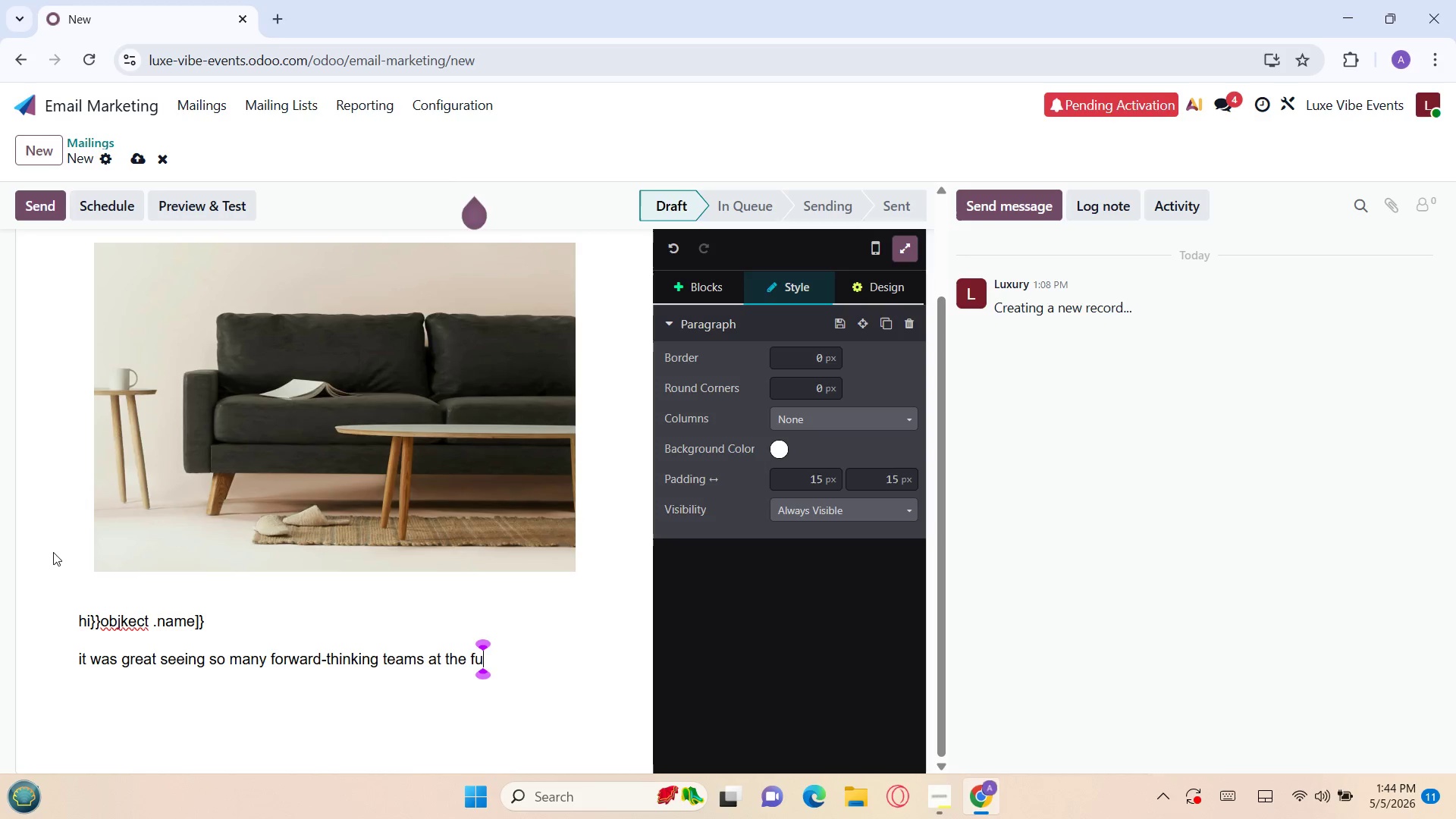 
type(ff)
 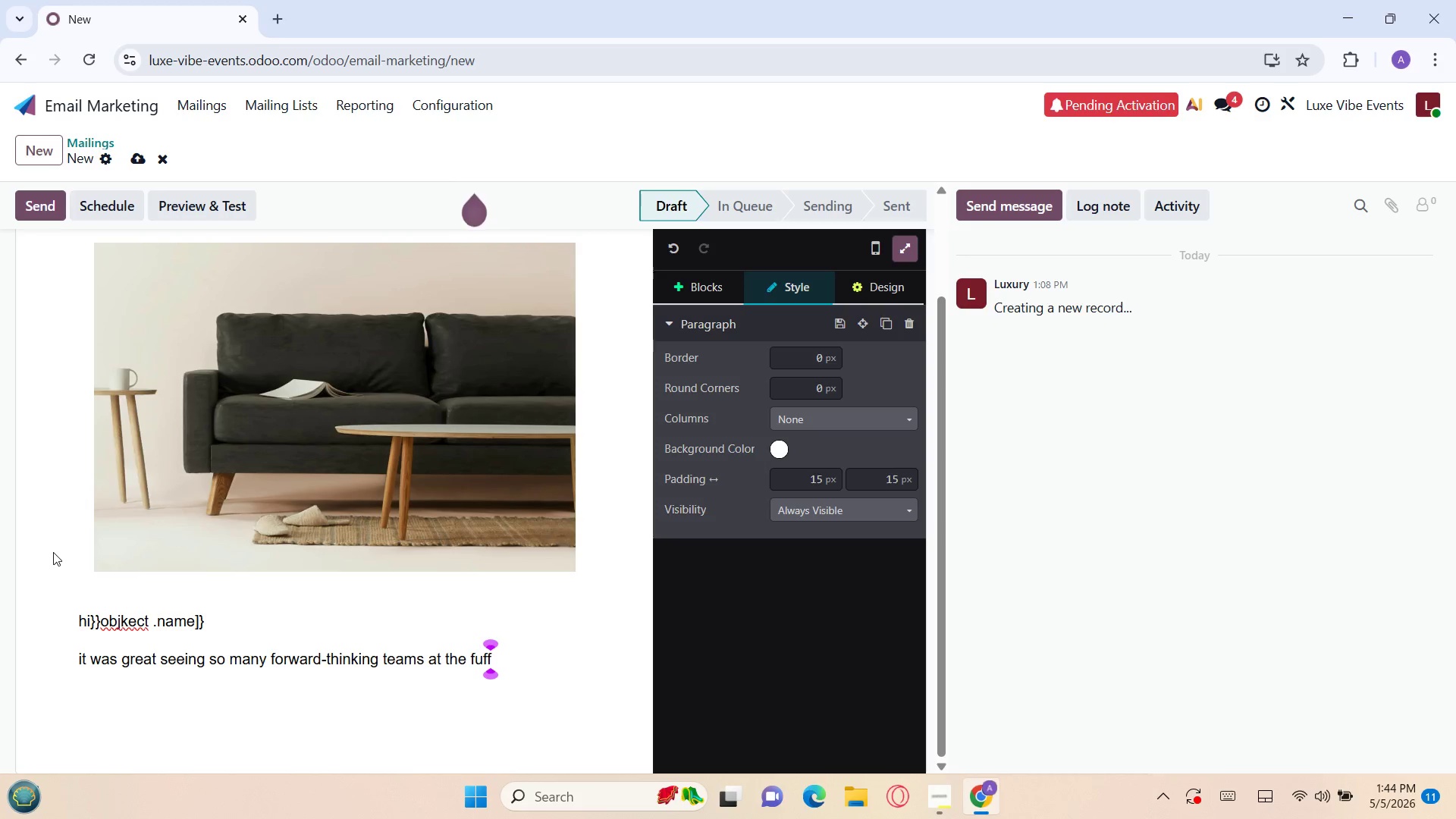 
hold_key(key=Backspace, duration=0.34)
 